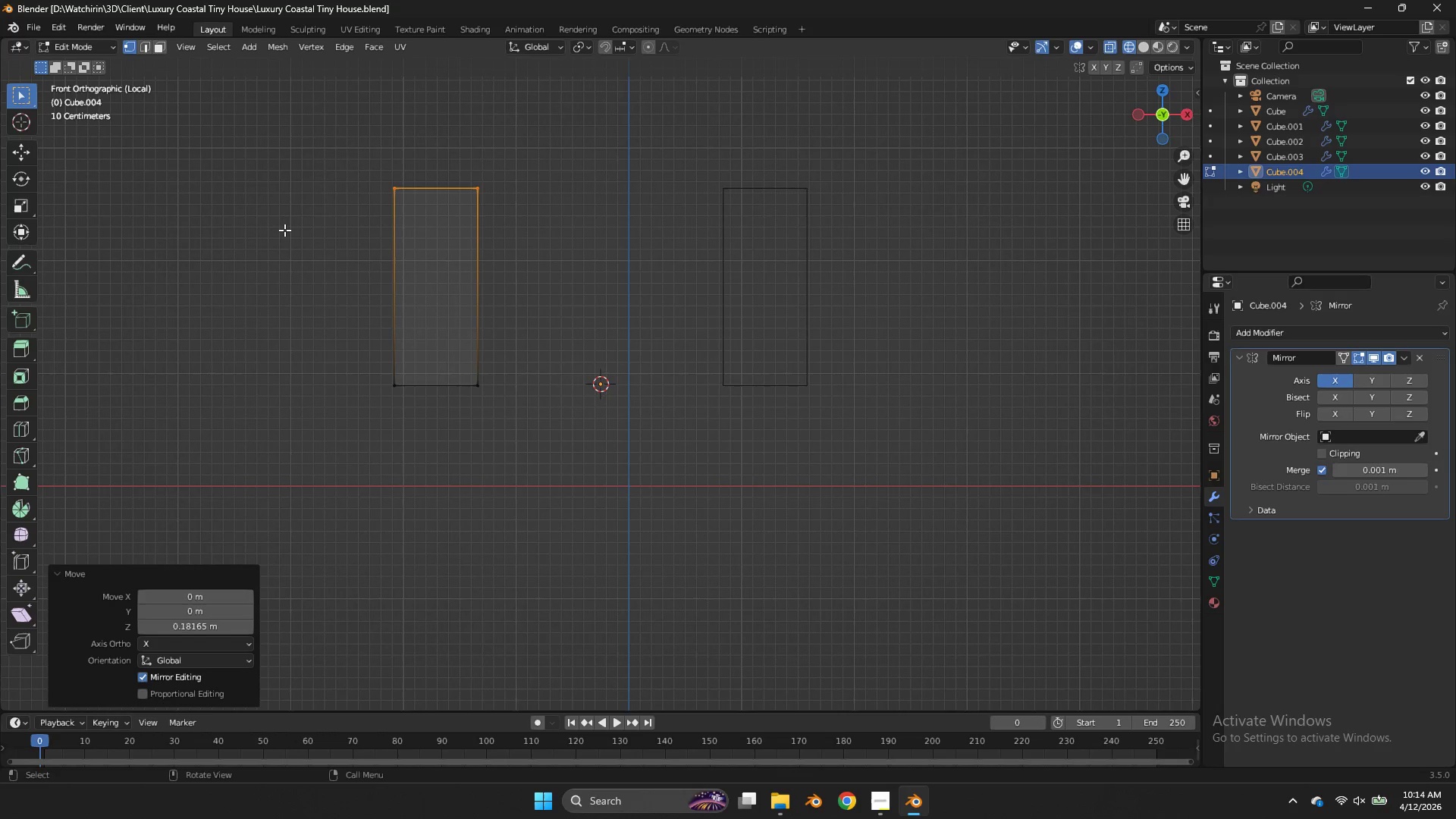 
wait(10.02)
 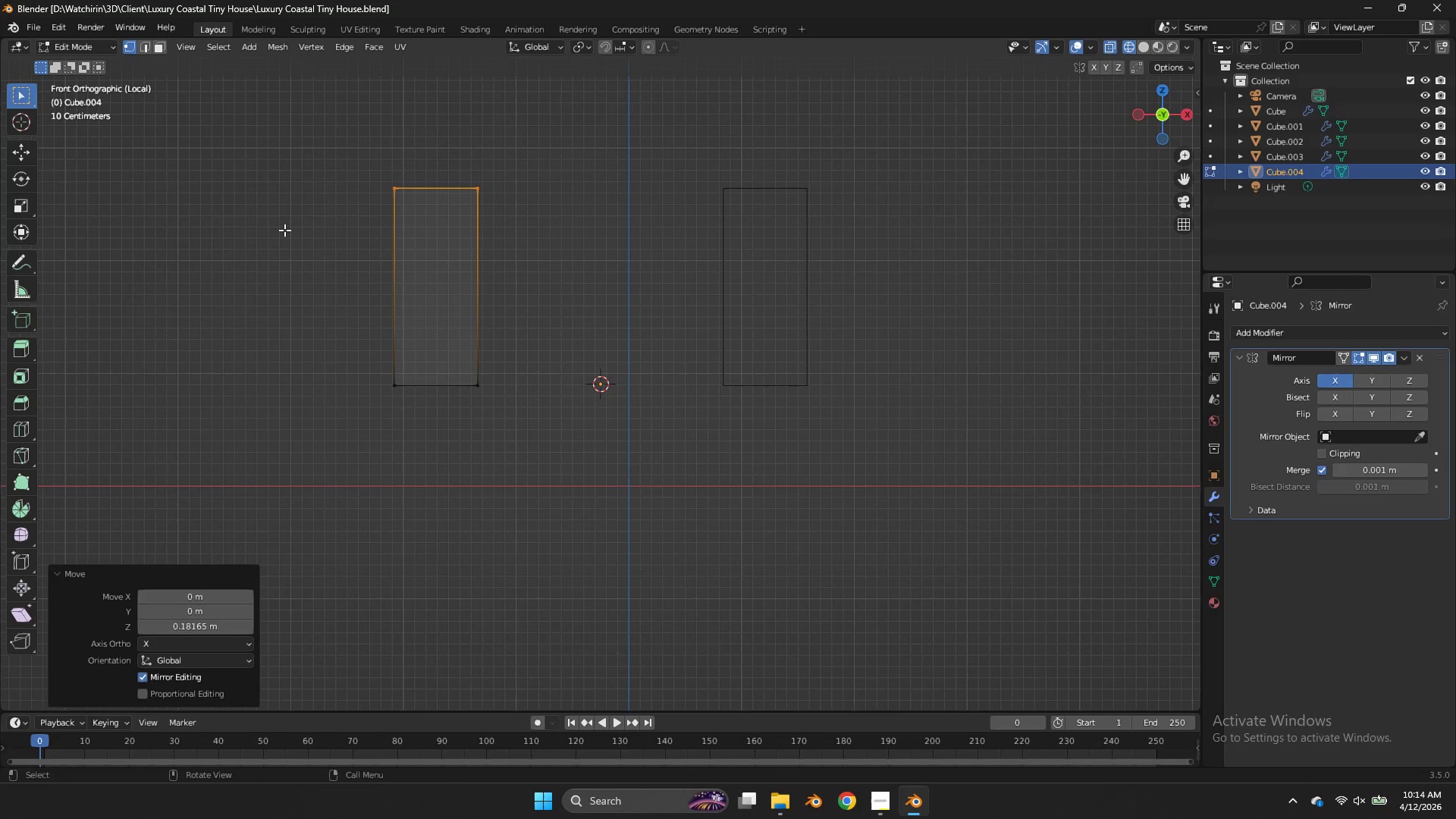 
key(Z)
 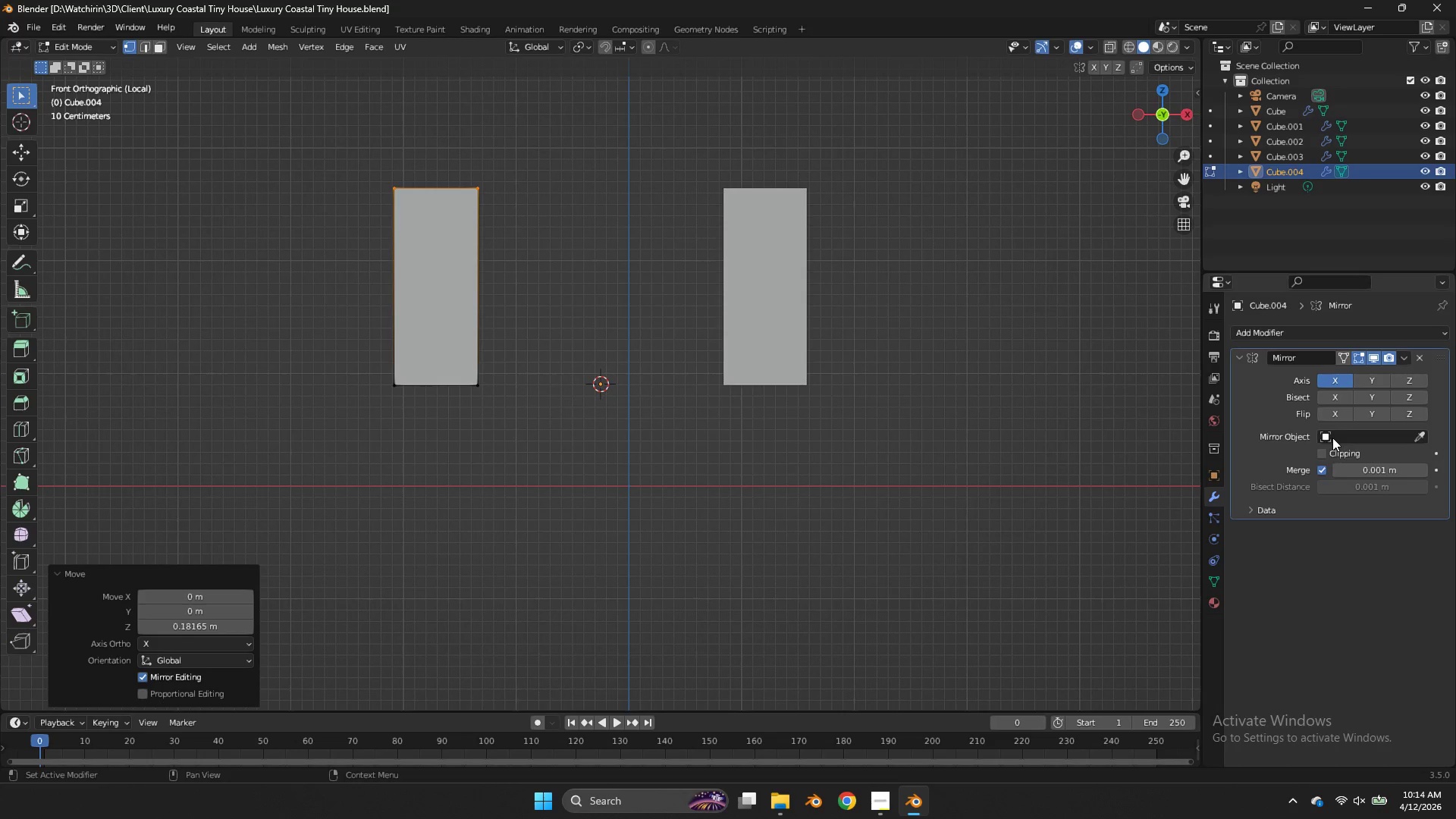 
left_click([1330, 453])
 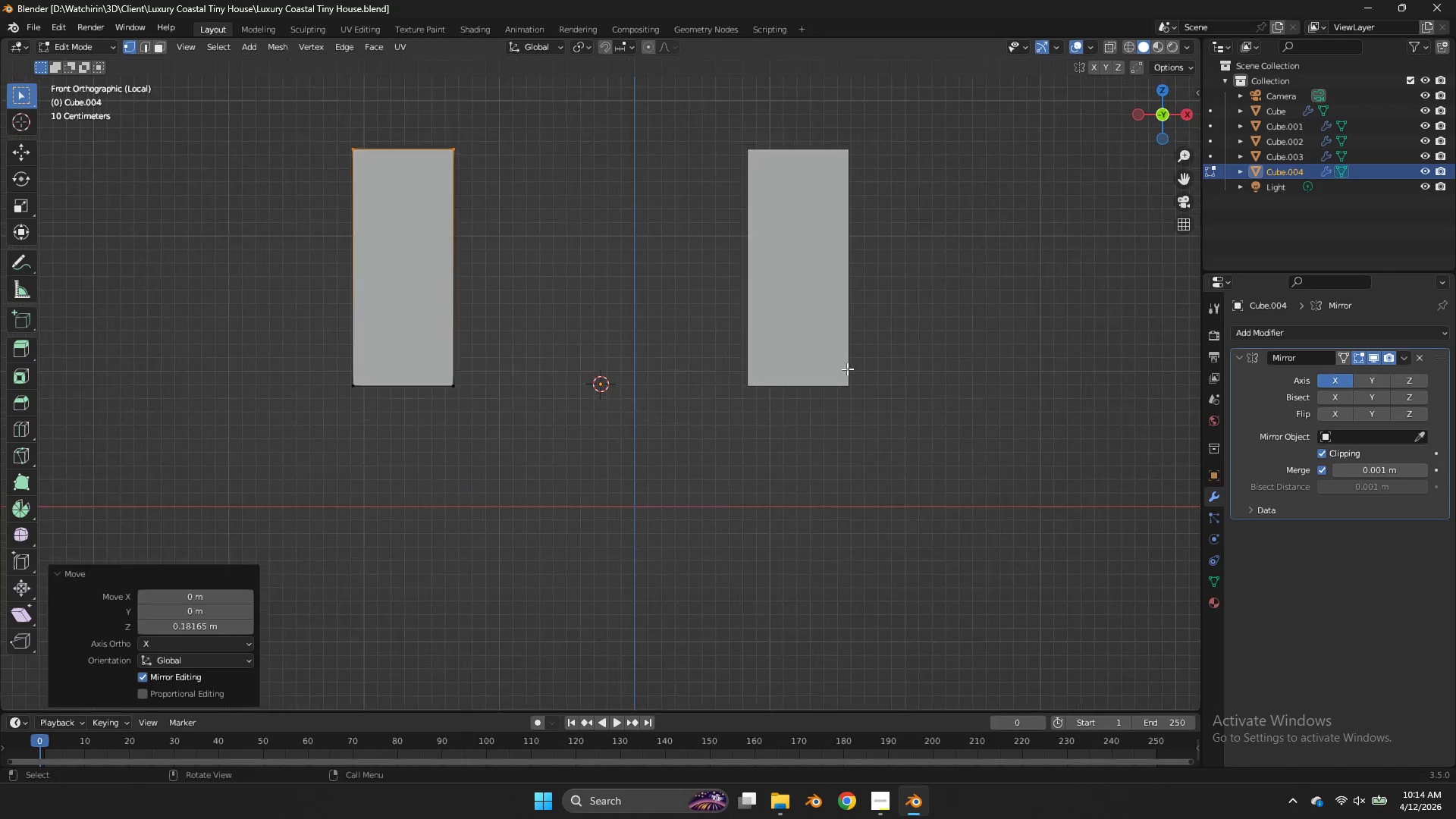 
left_click_drag(start_coordinate=[1161, 108], to_coordinate=[15, 143])
 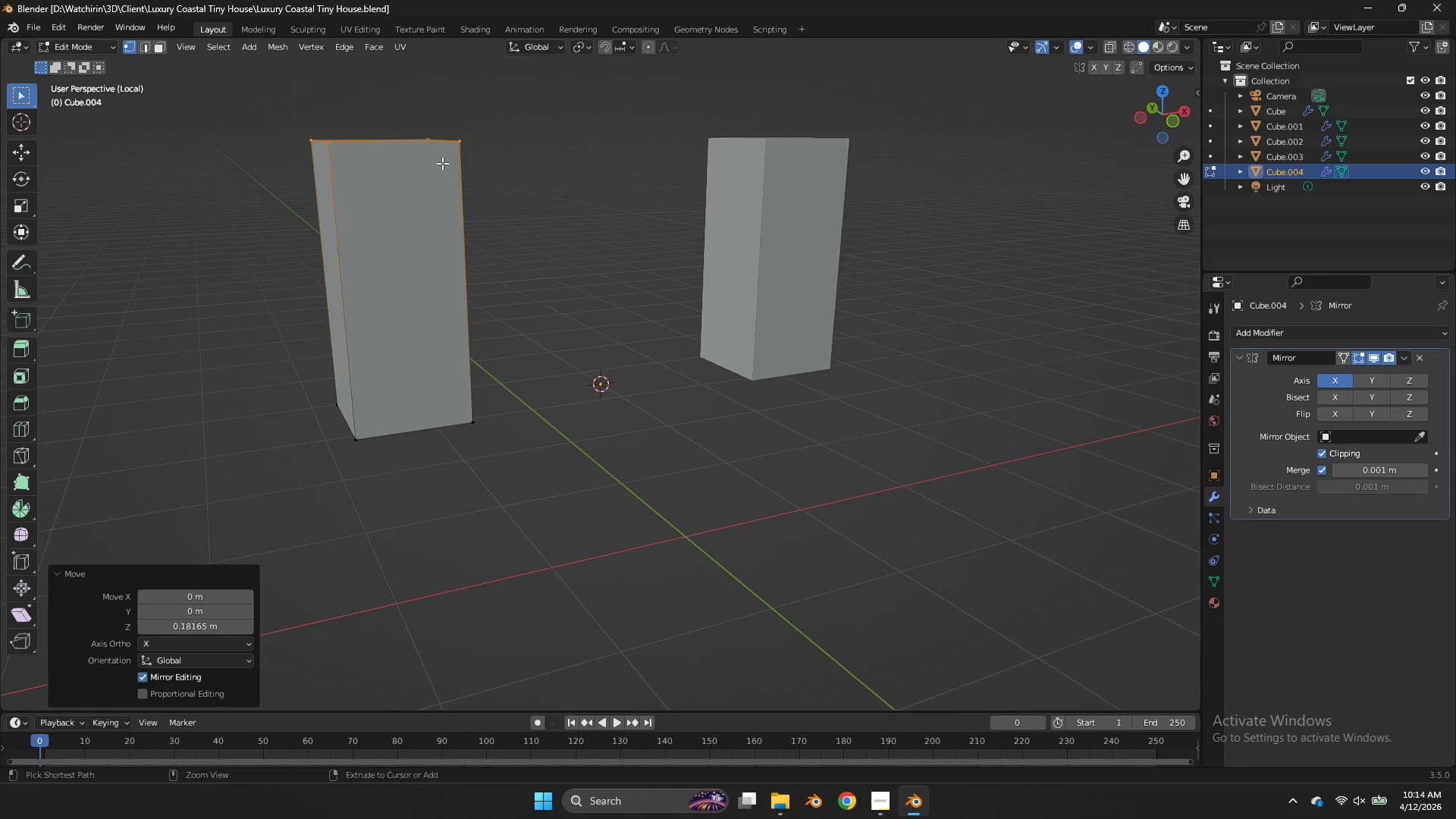 
scroll: coordinate [612, 212], scroll_direction: up, amount: 1.0
 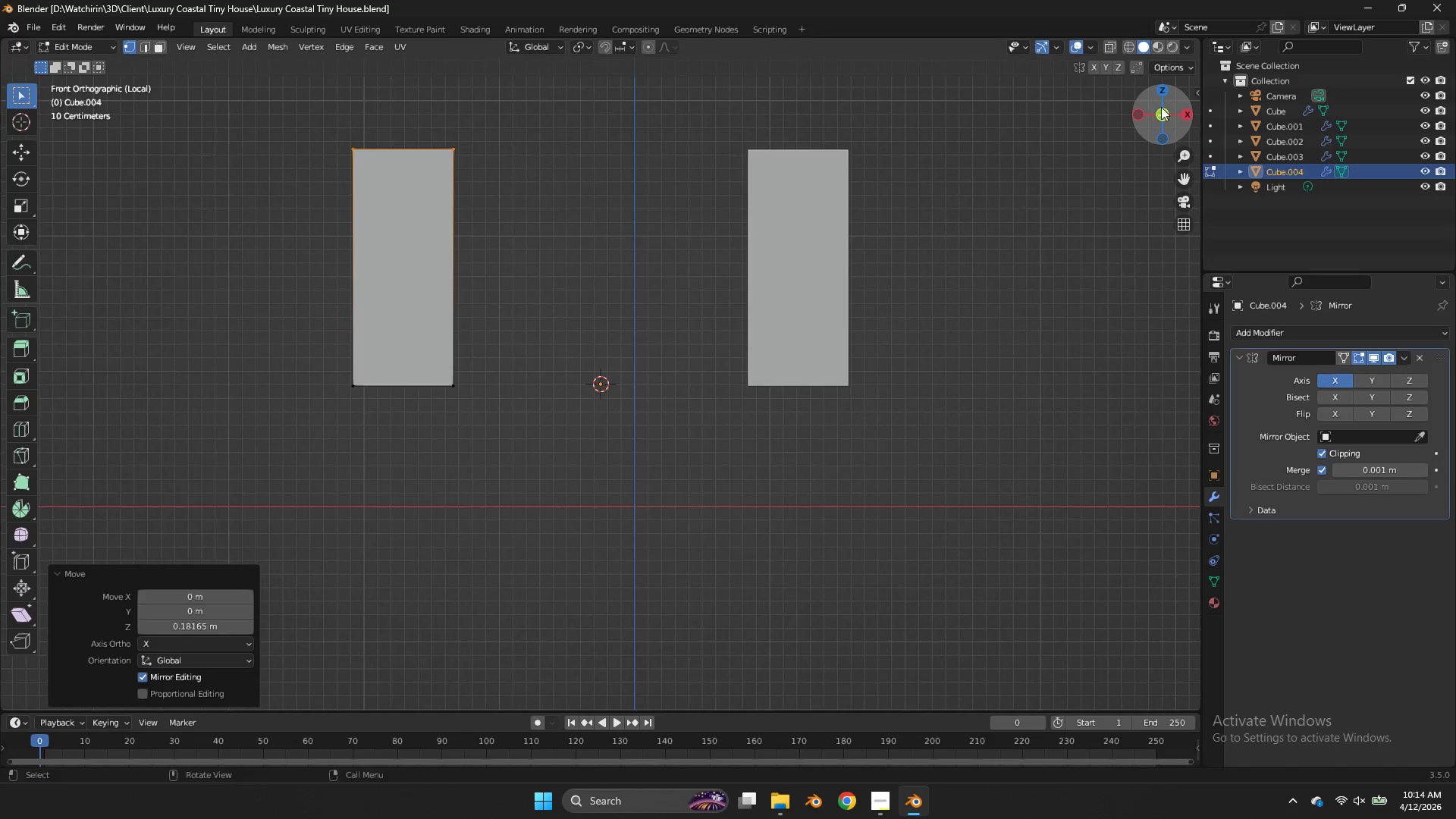 
key(Control+R)
 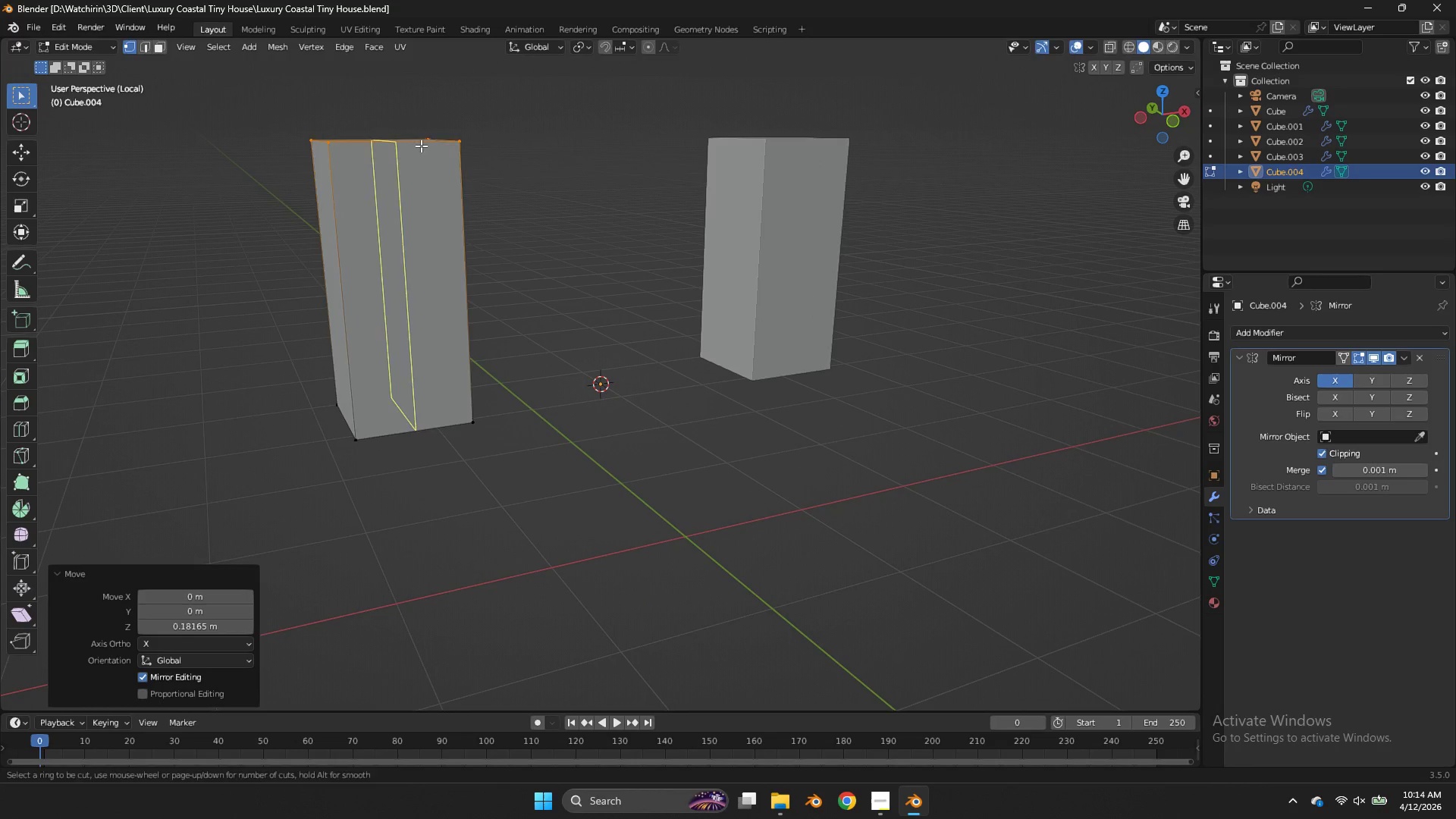 
left_click([421, 146])
 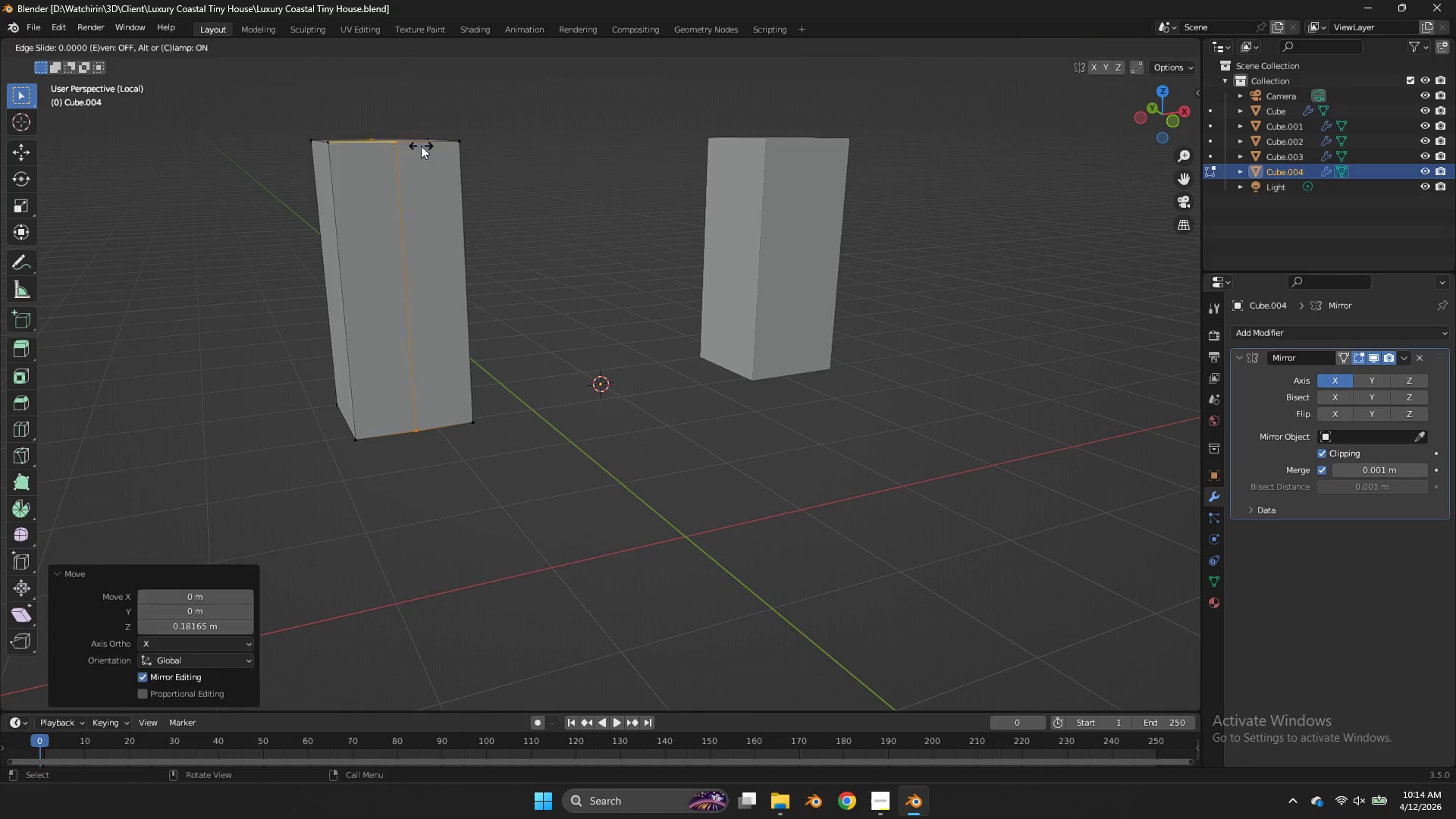 
right_click([421, 146])
 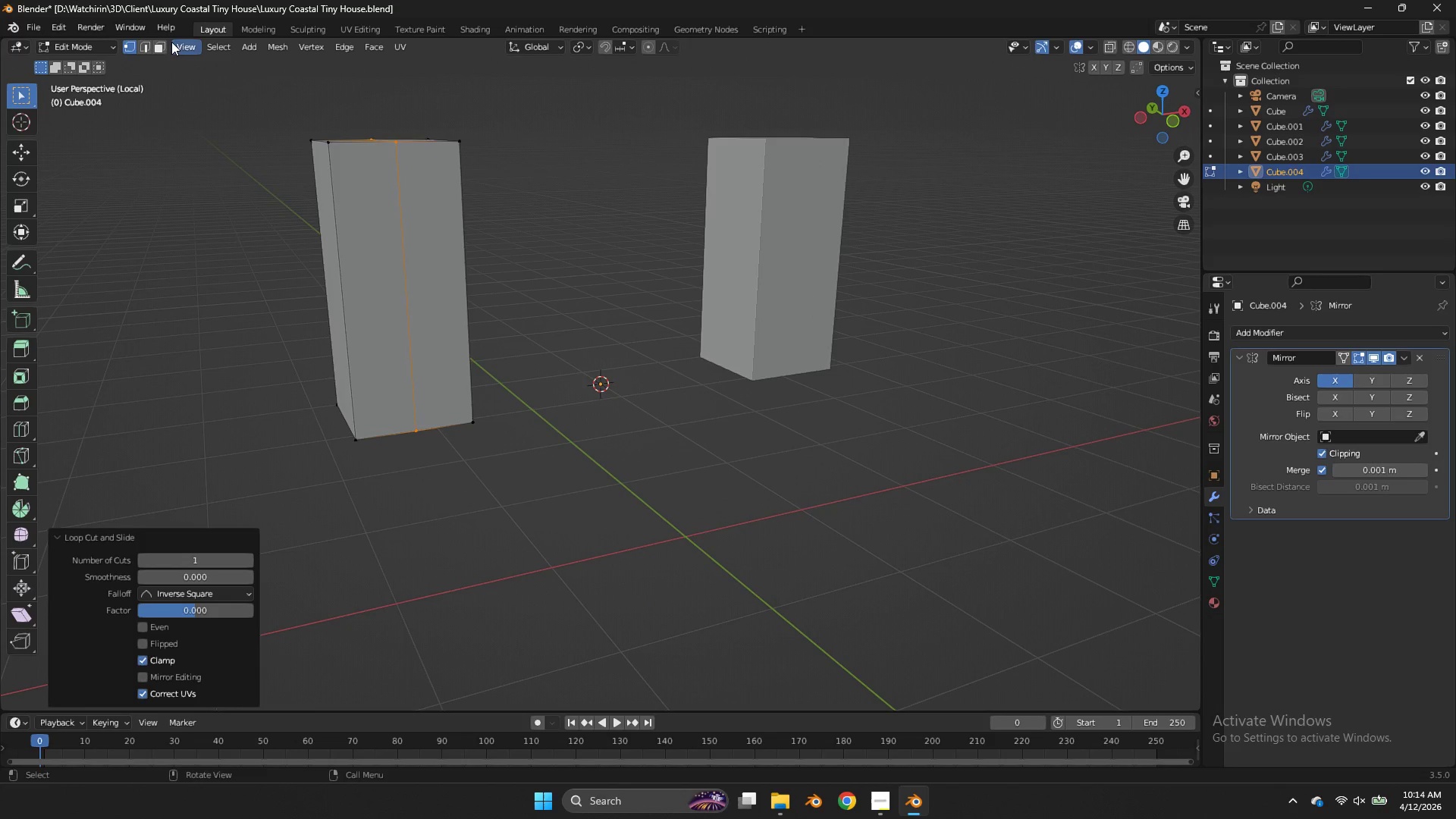 
left_click([167, 41])
 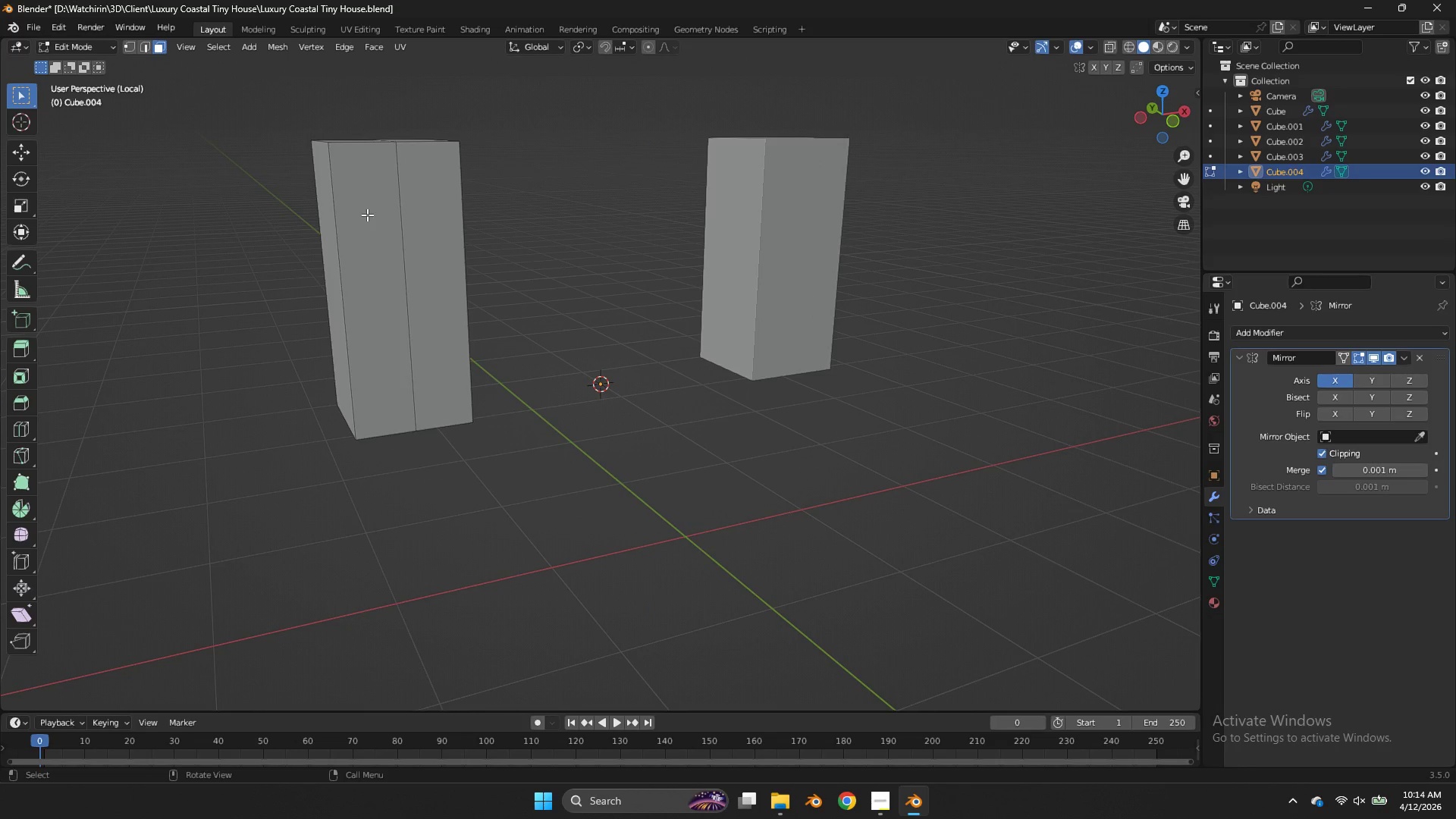 
hold_key(key=ShiftLeft, duration=0.5)
double_click([431, 226])
 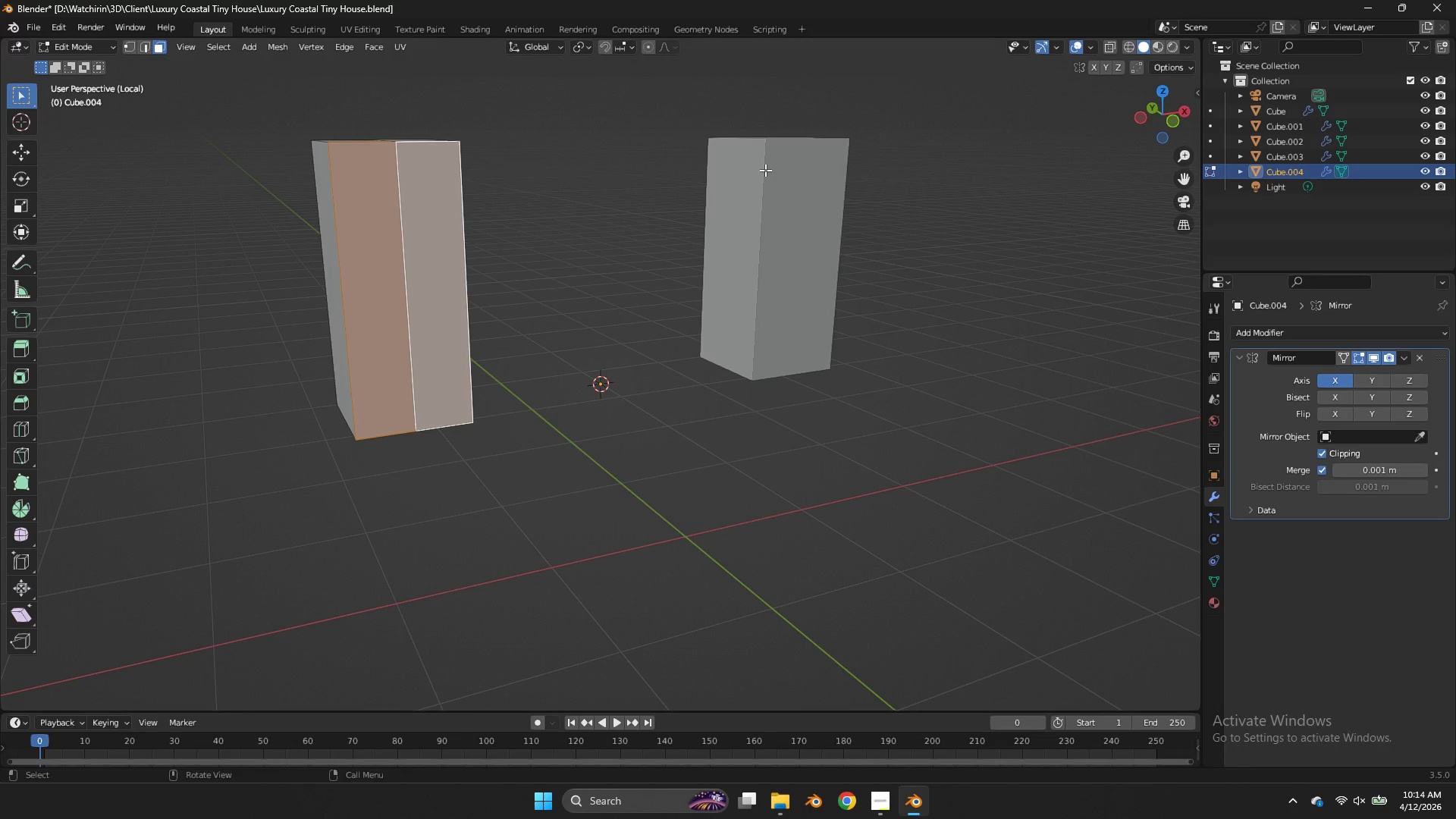 
key(I)
 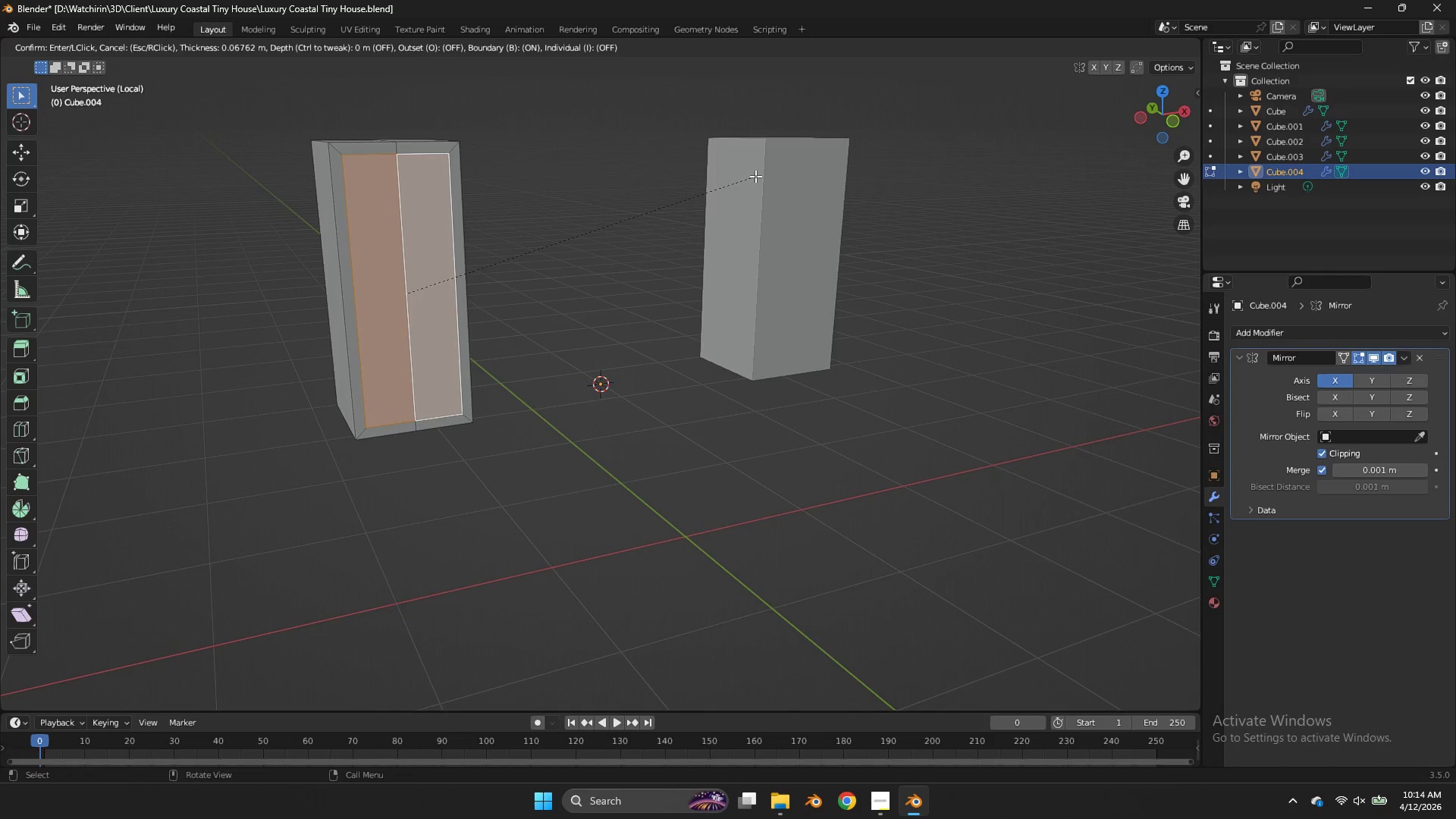 
hold_key(key=ShiftLeft, duration=1.44)
left_click_drag(start_coordinate=[790, 169], to_coordinate=[795, 169])
 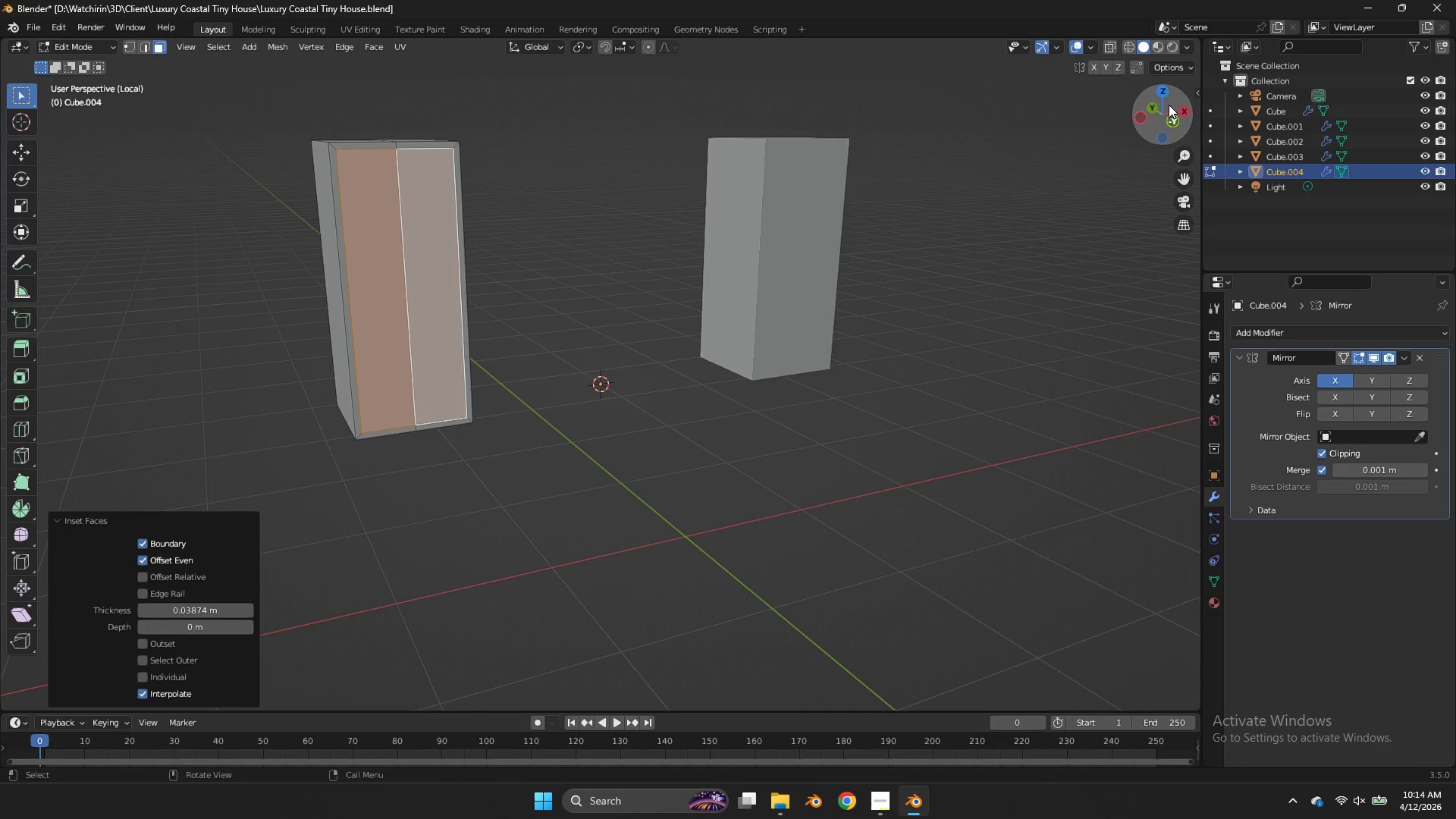 
left_click_drag(start_coordinate=[1169, 105], to_coordinate=[45, 181])
 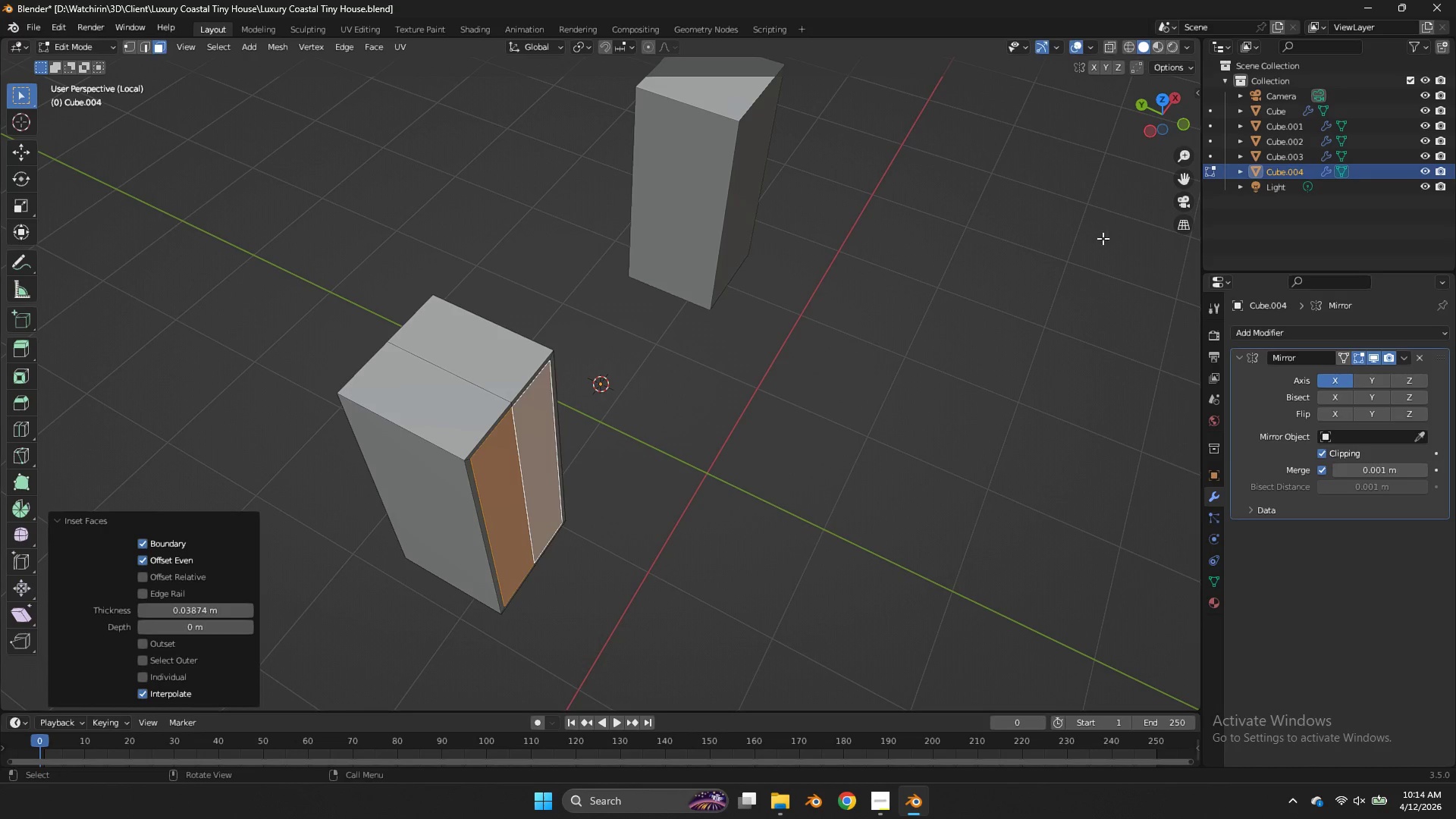 
key(E)
 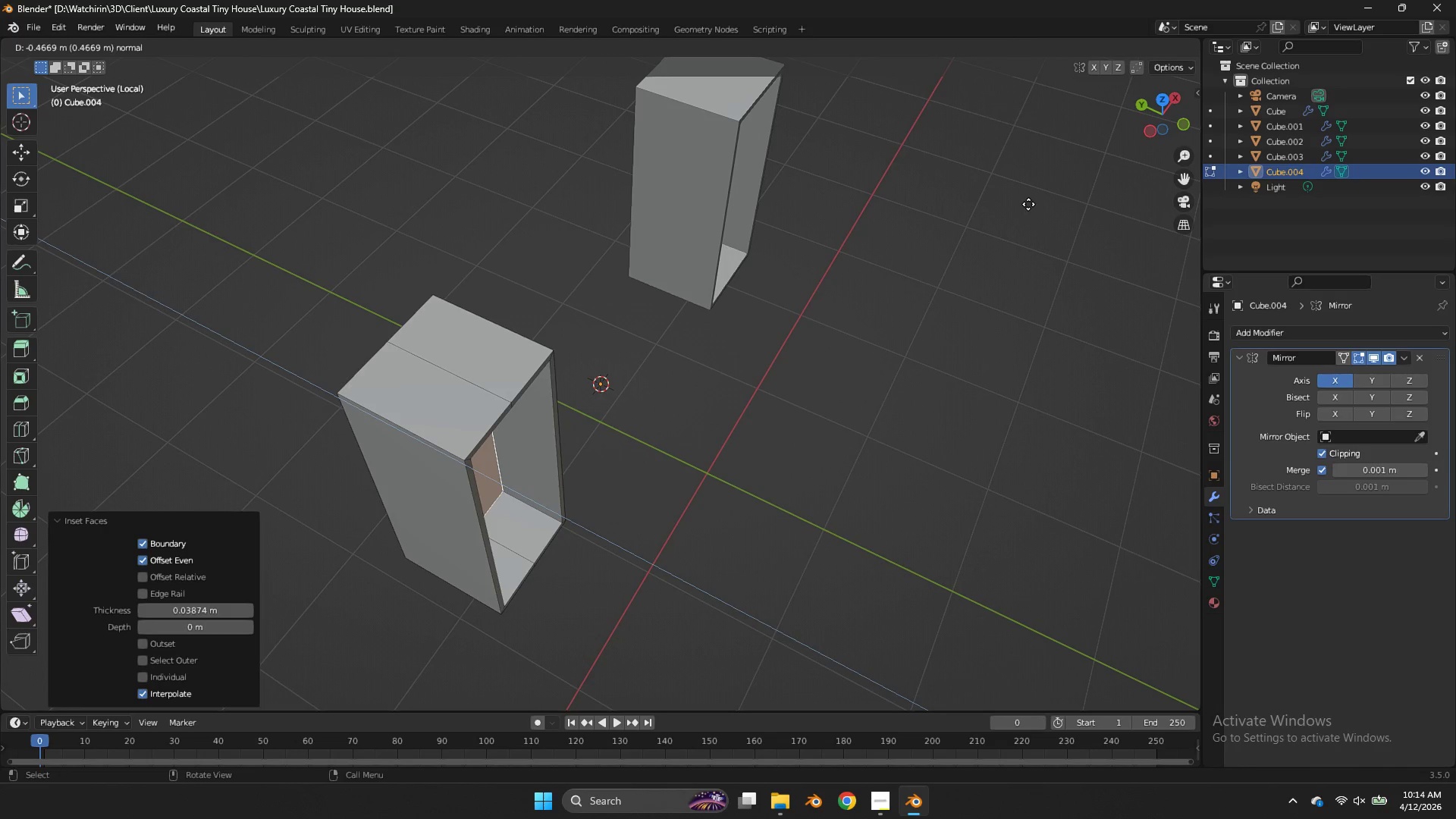 
left_click([991, 195])
 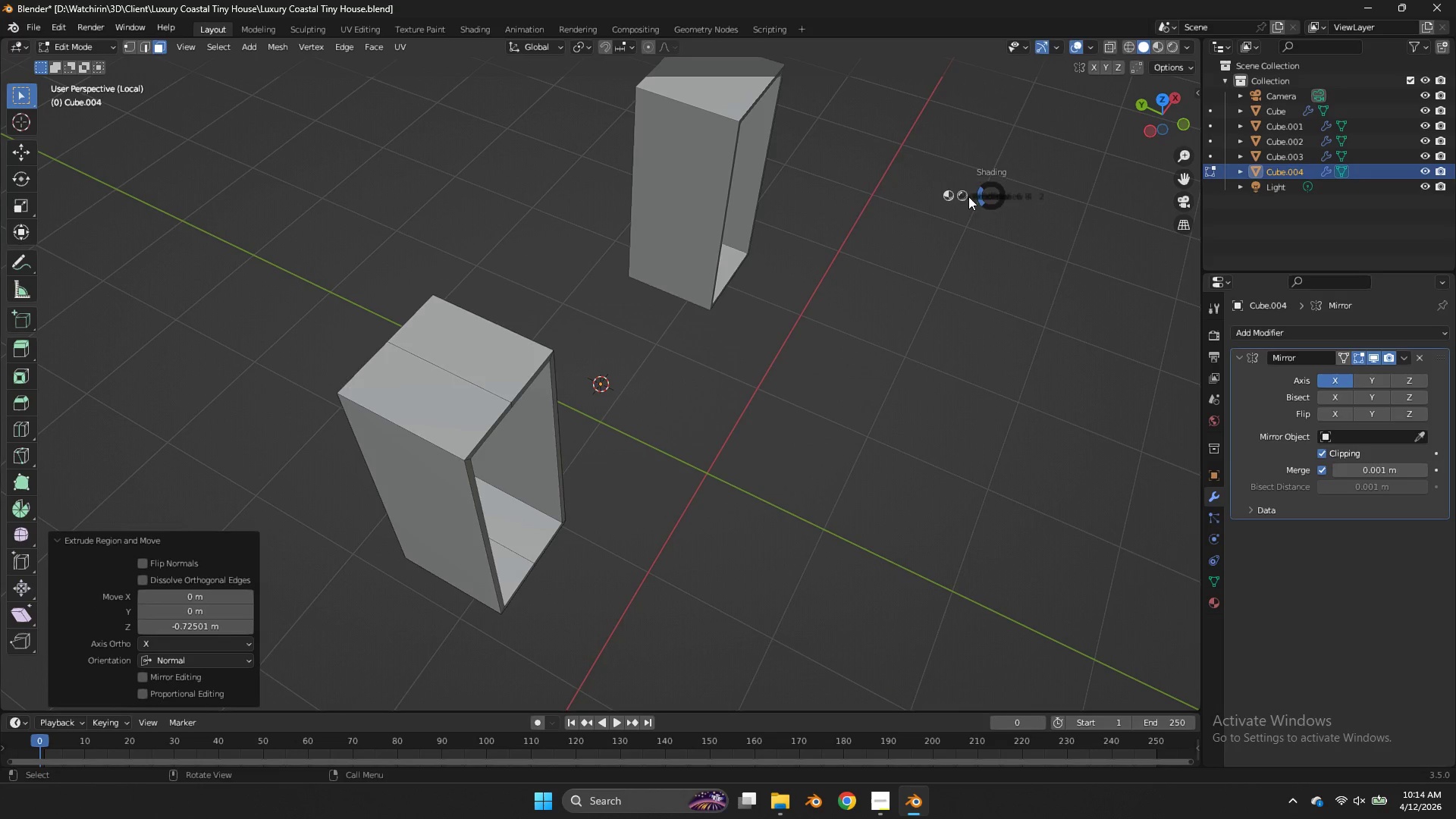 
key(Z)
 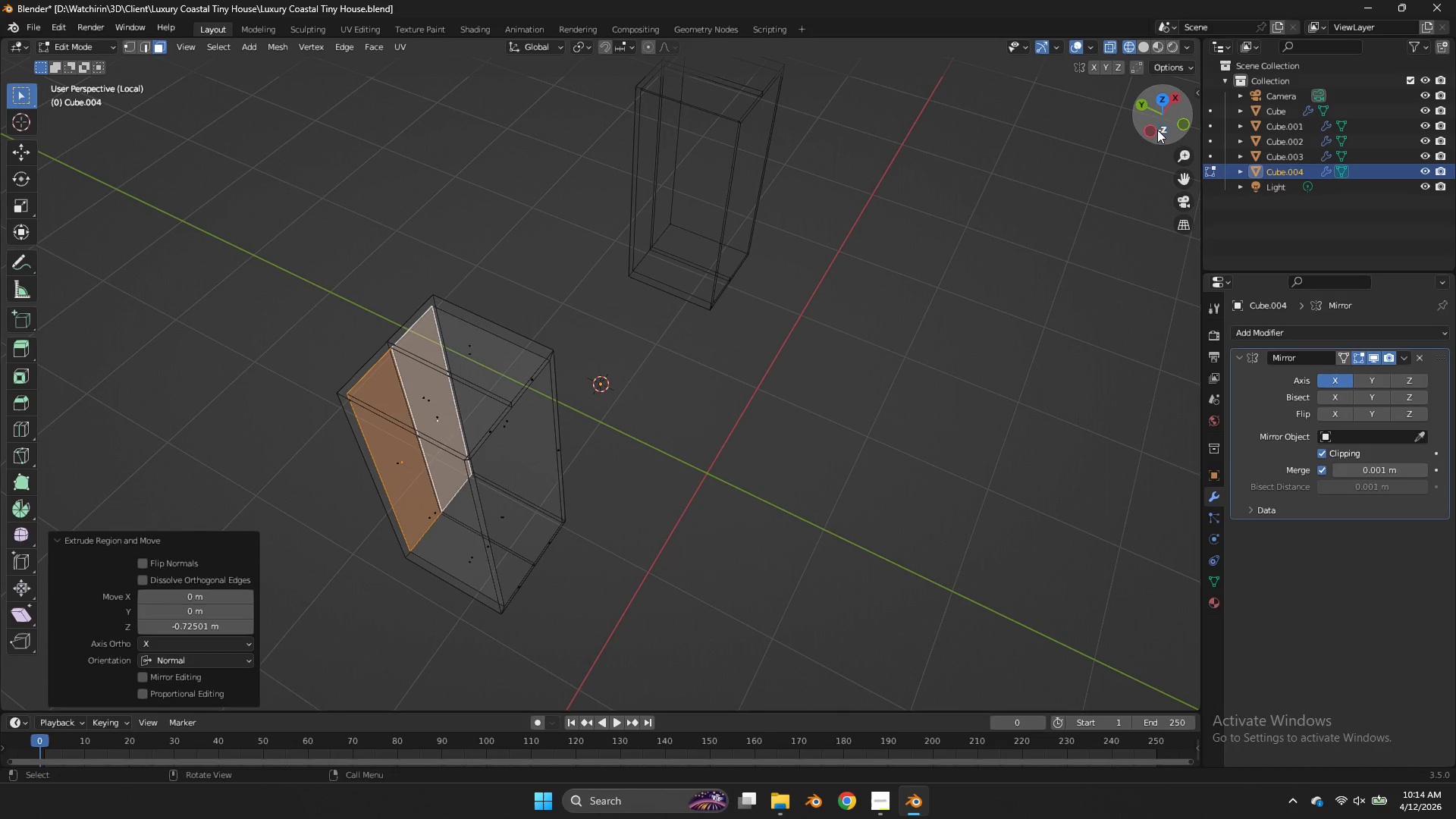 
left_click([1151, 127])
 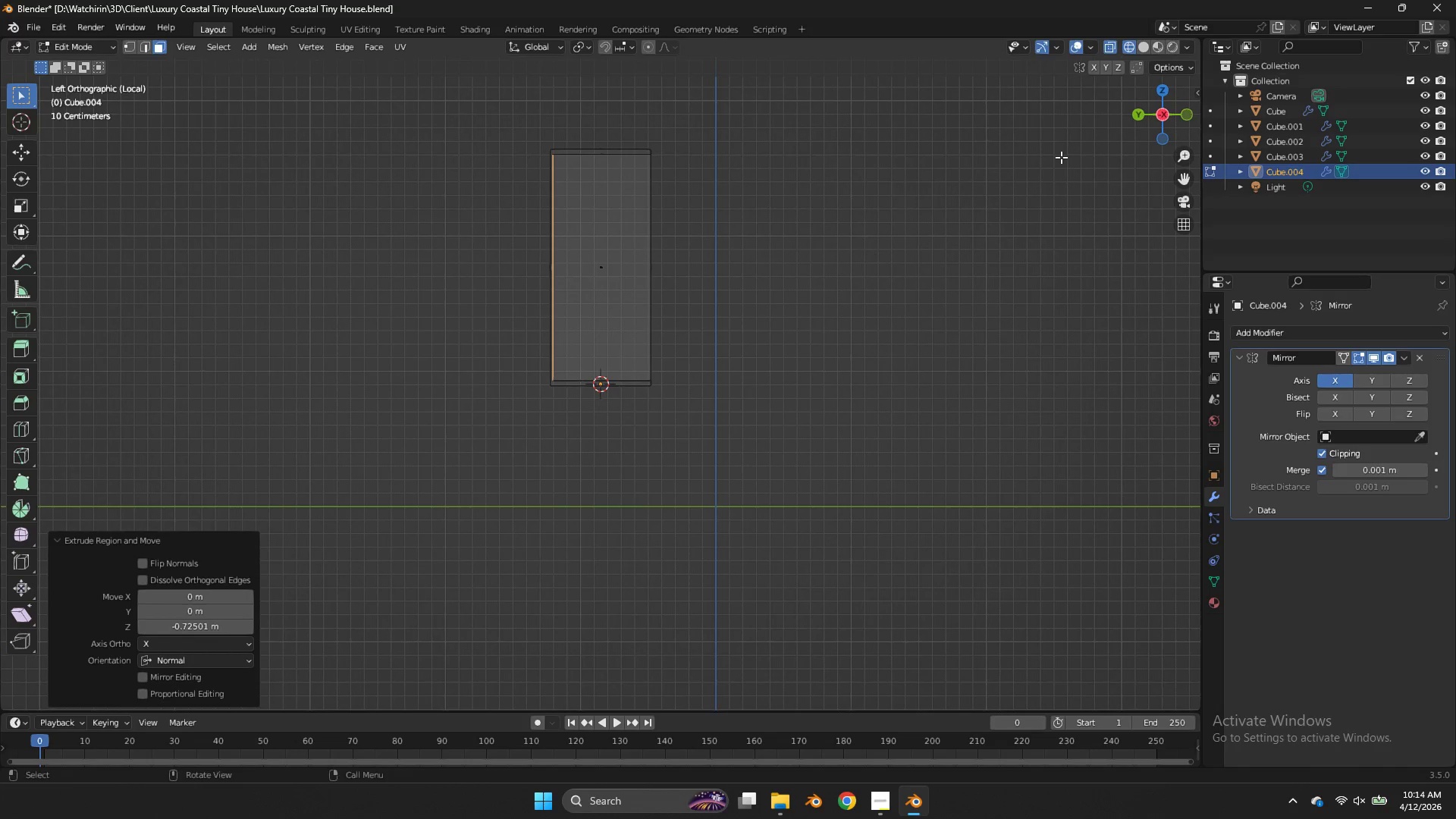 
type(gy)
 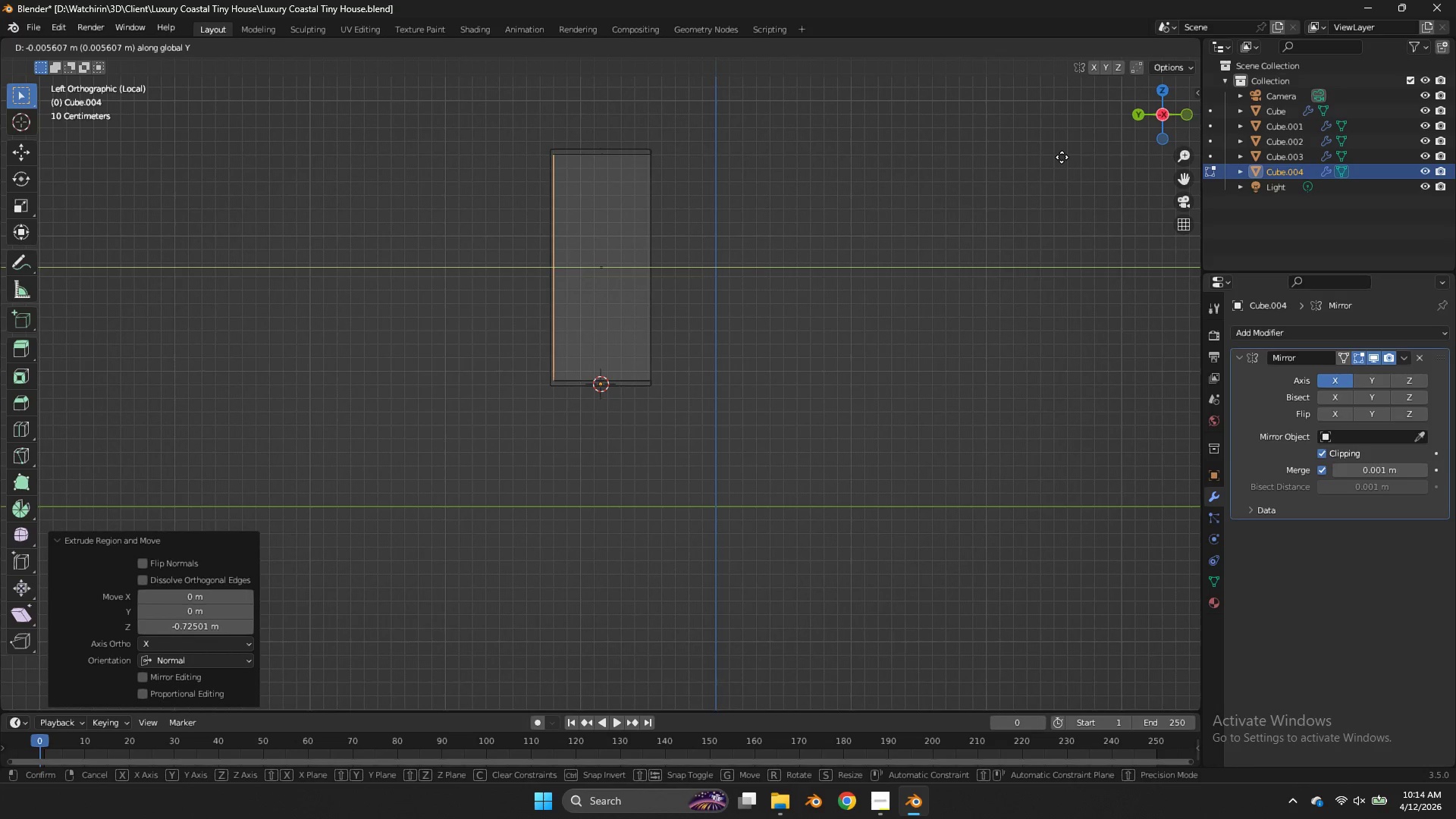 
left_click([1062, 157])
 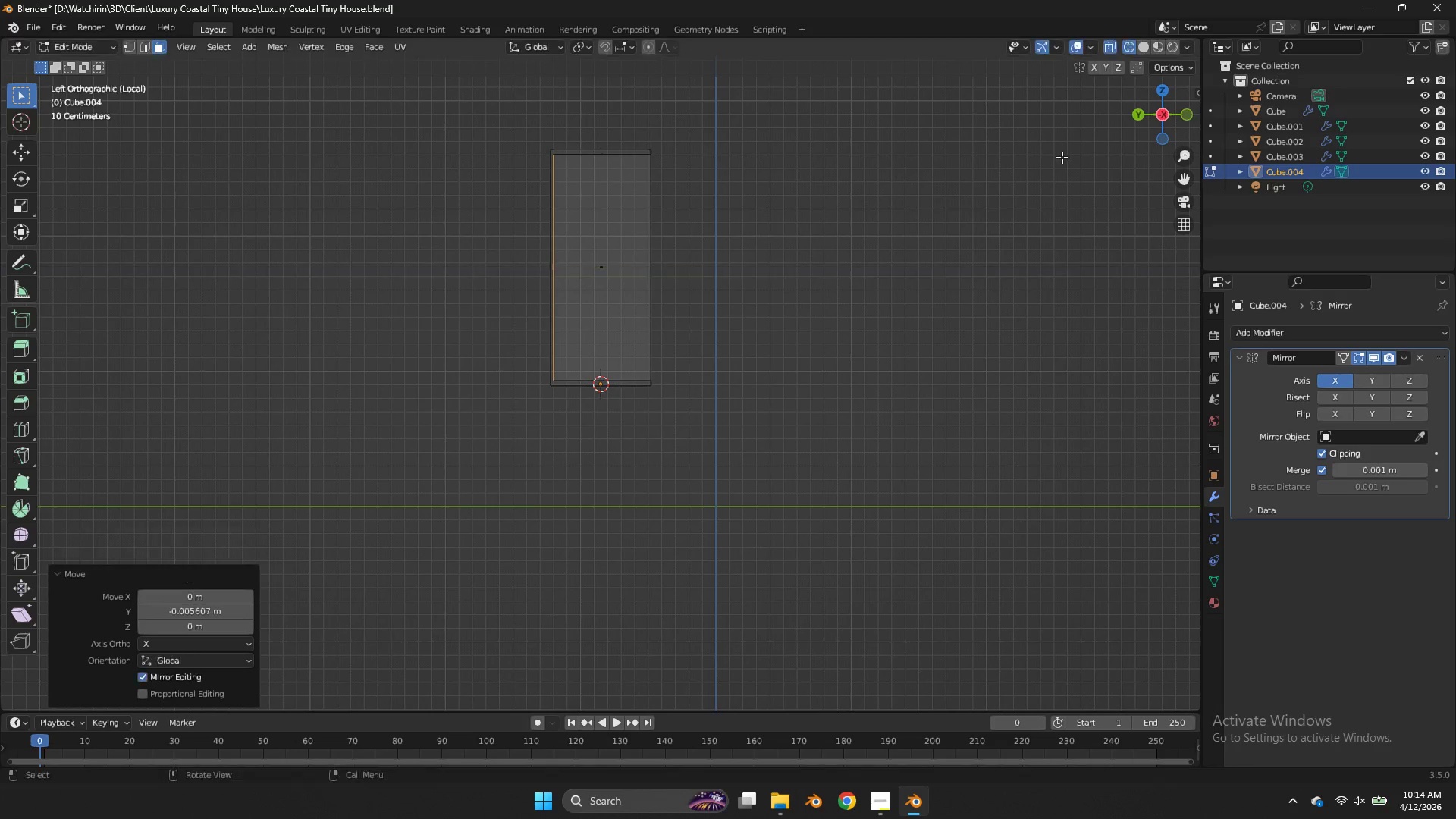 
key(Control+ControlLeft)
 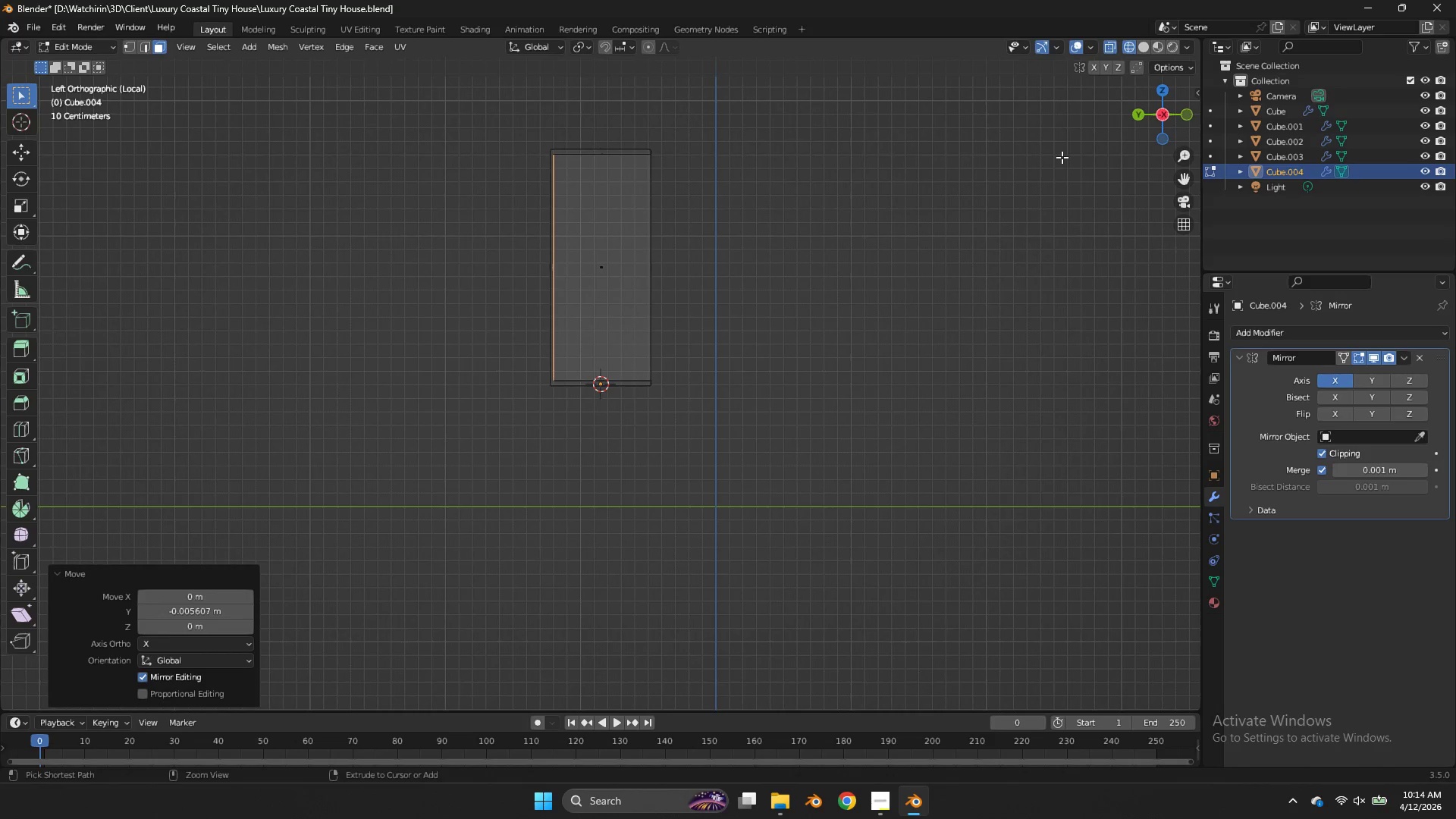 
key(Control+S)
 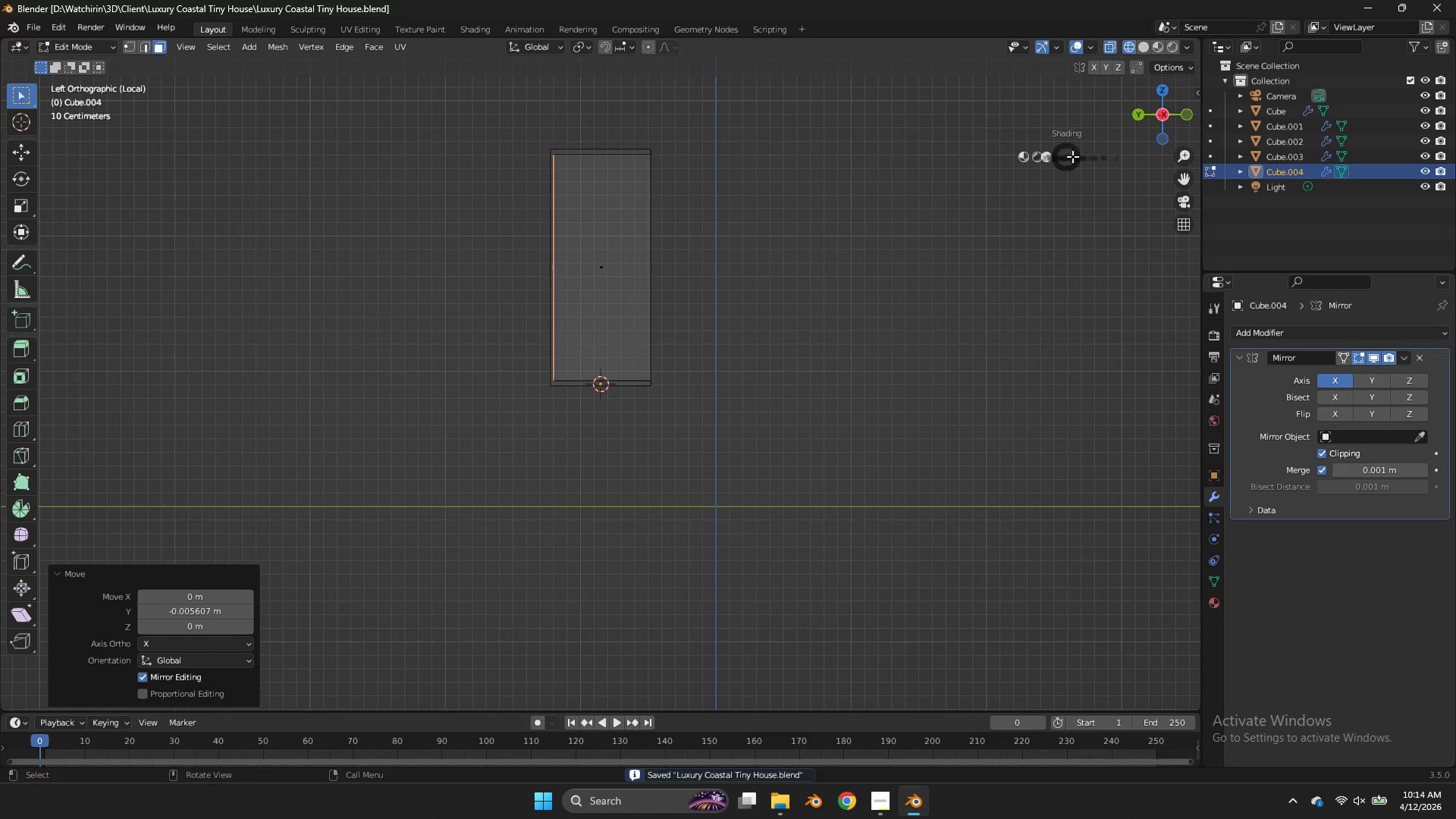 
key(Z)
 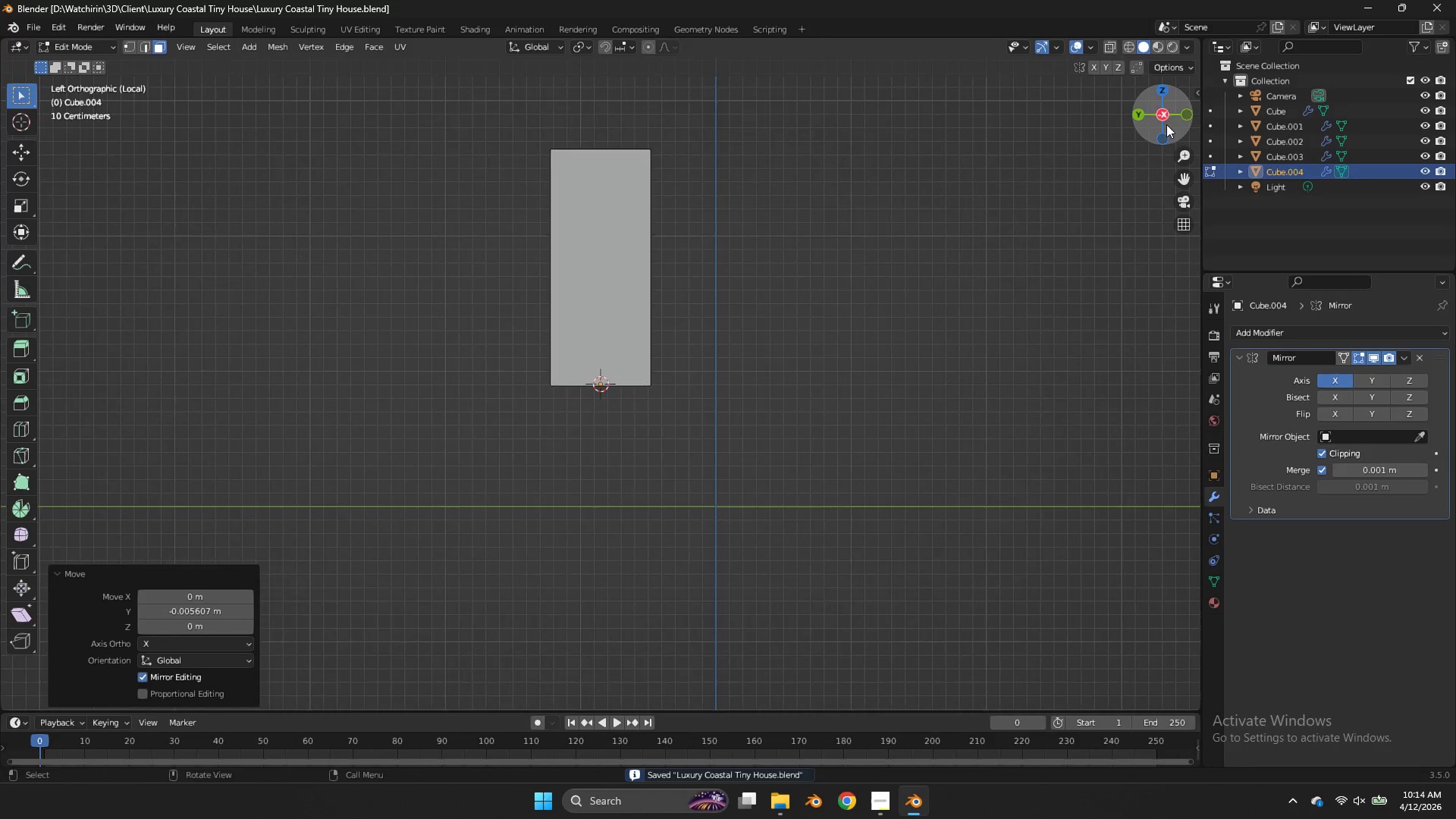 
left_click_drag(start_coordinate=[1166, 124], to_coordinate=[1033, 132])
 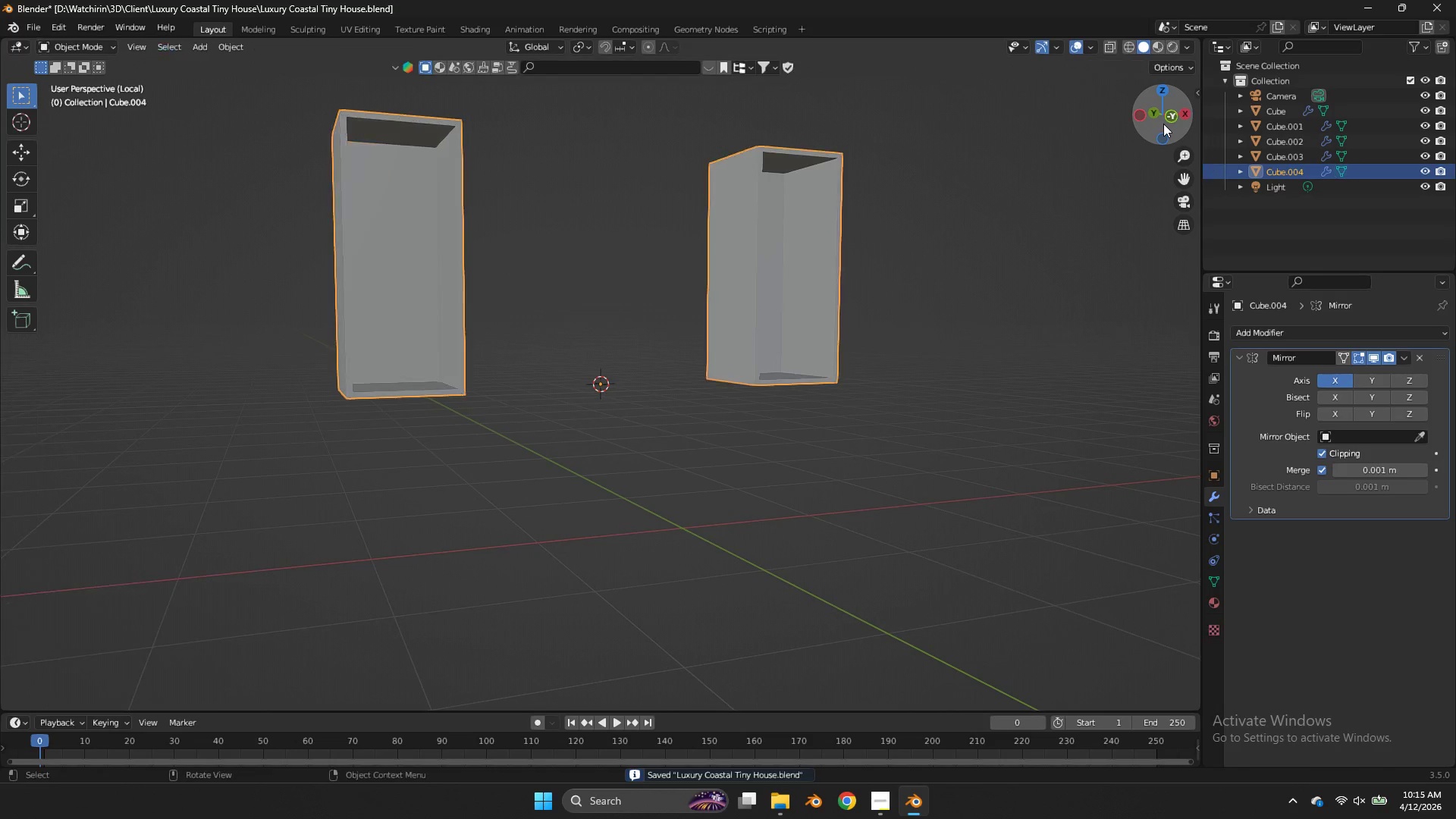 
key(Tab)
 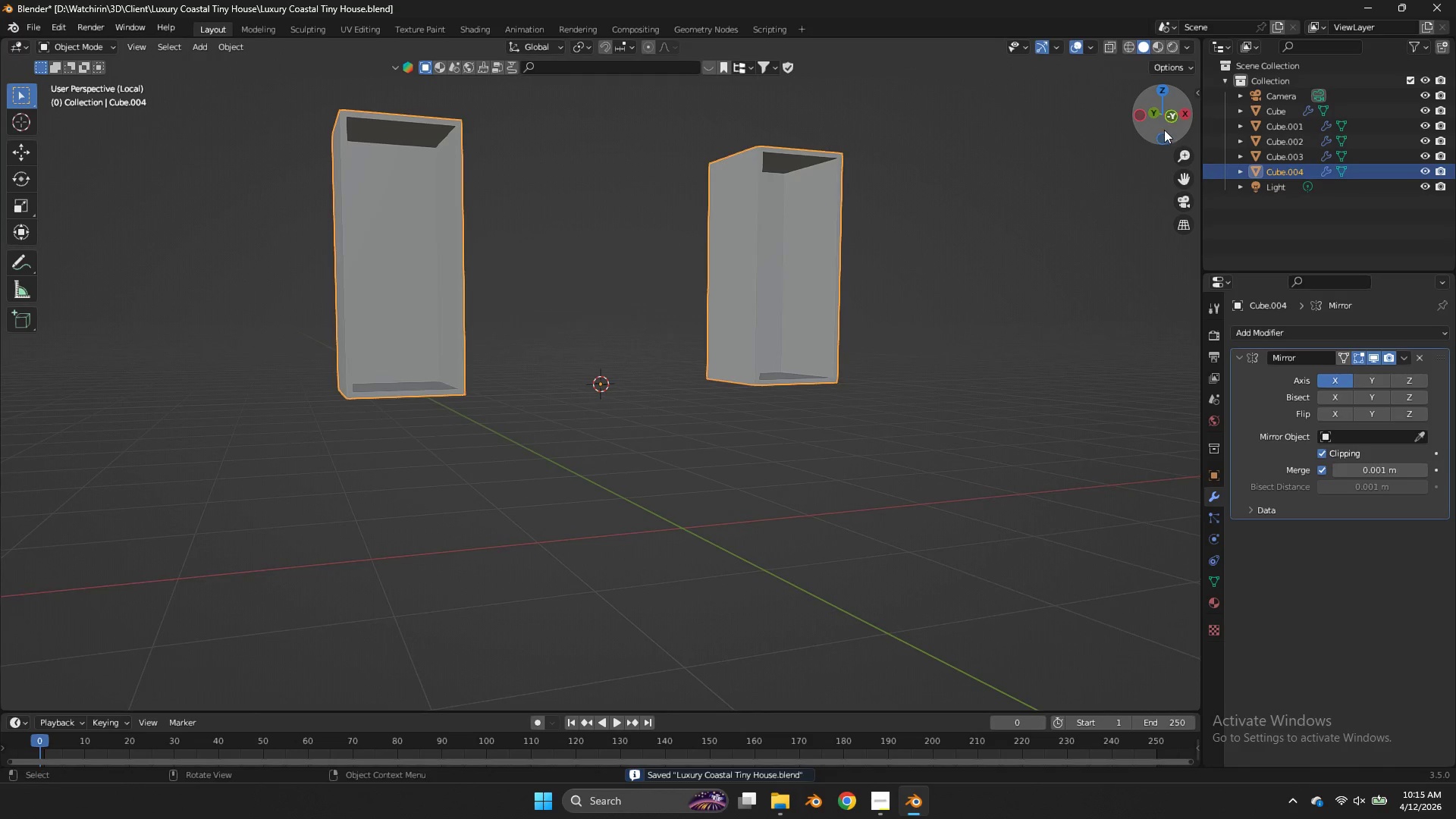 
left_click_drag(start_coordinate=[1163, 124], to_coordinate=[1166, 156])
 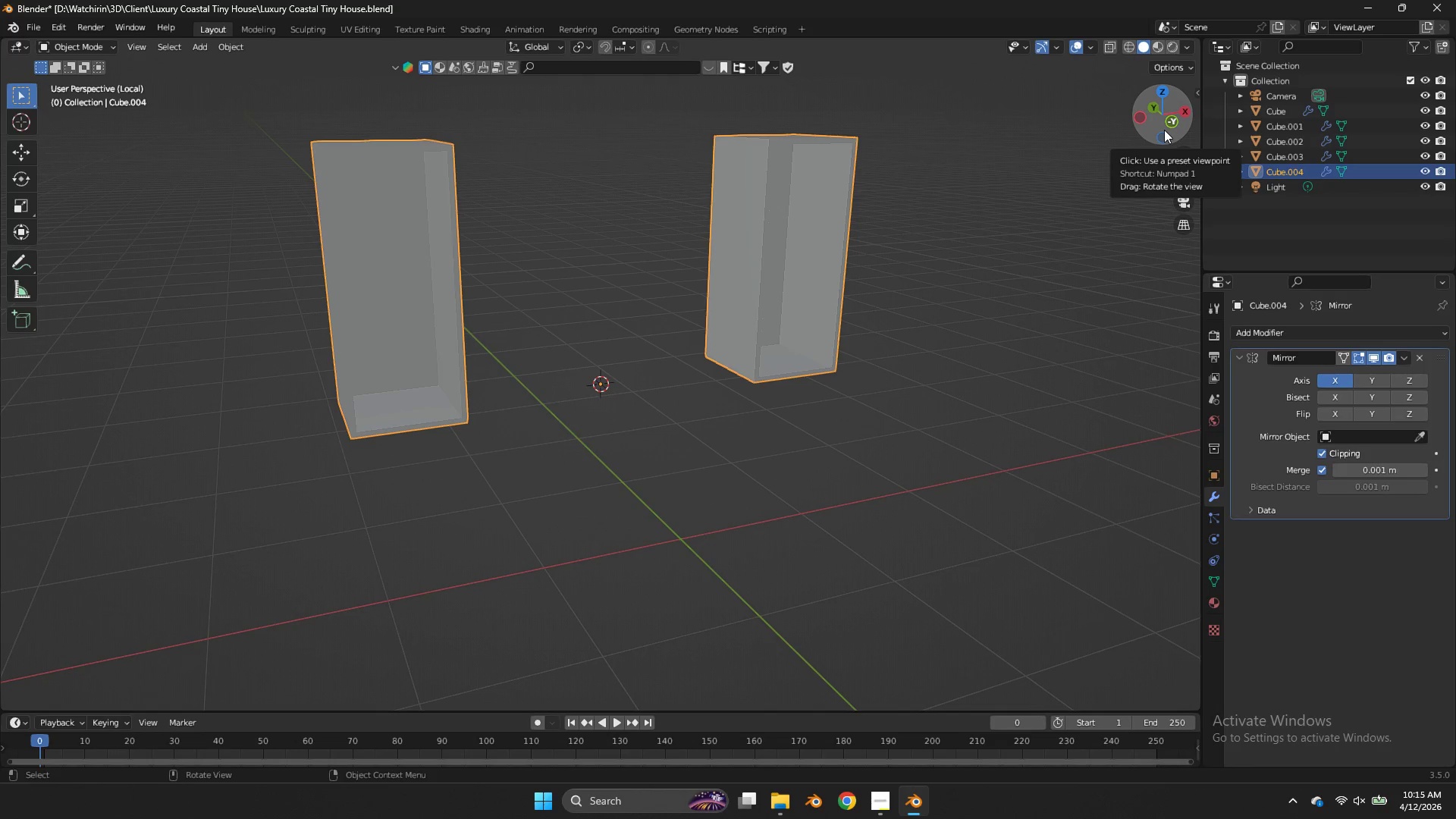 
wait(14.19)
 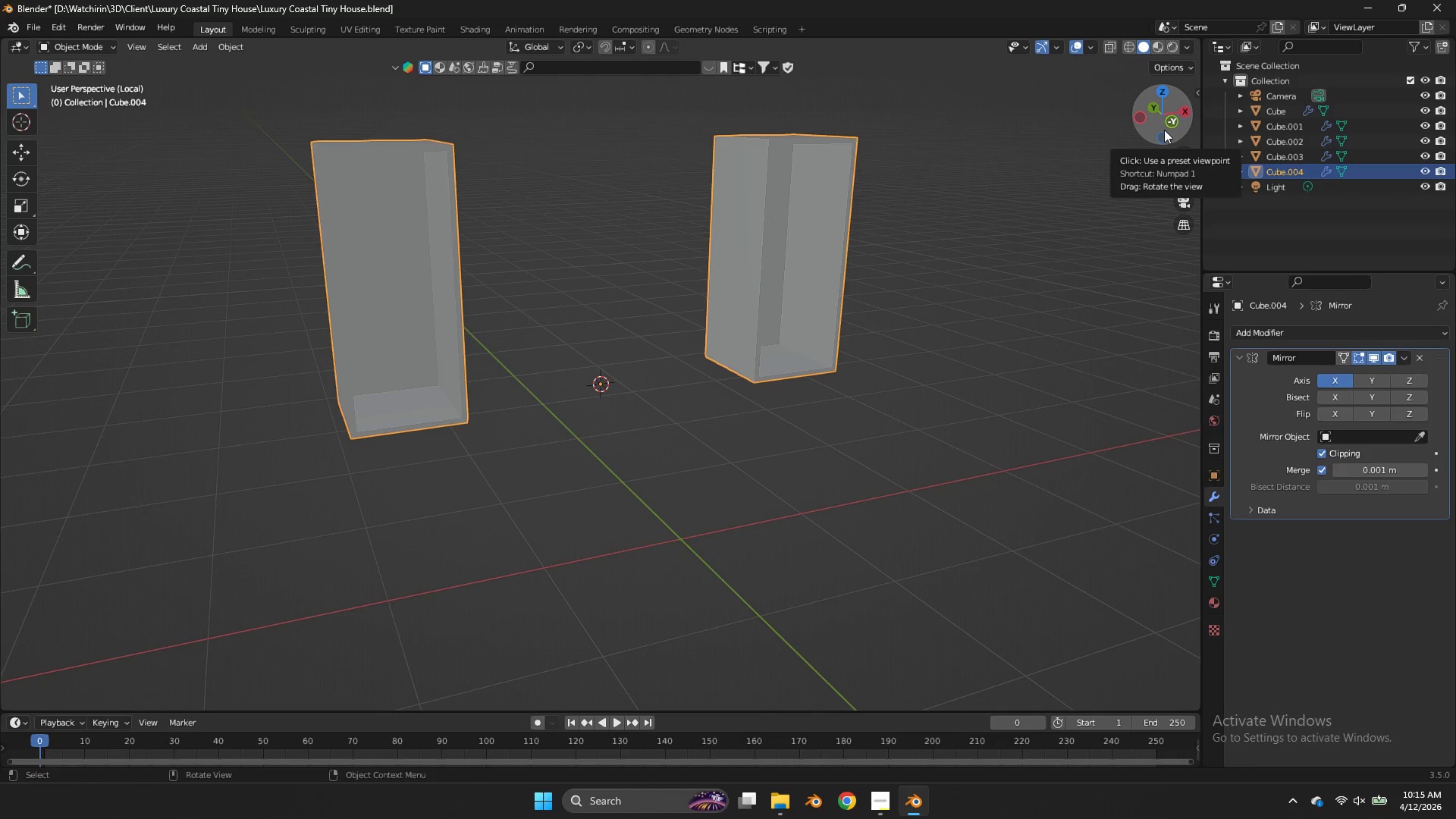 
left_click_drag(start_coordinate=[1163, 130], to_coordinate=[37, 112])
 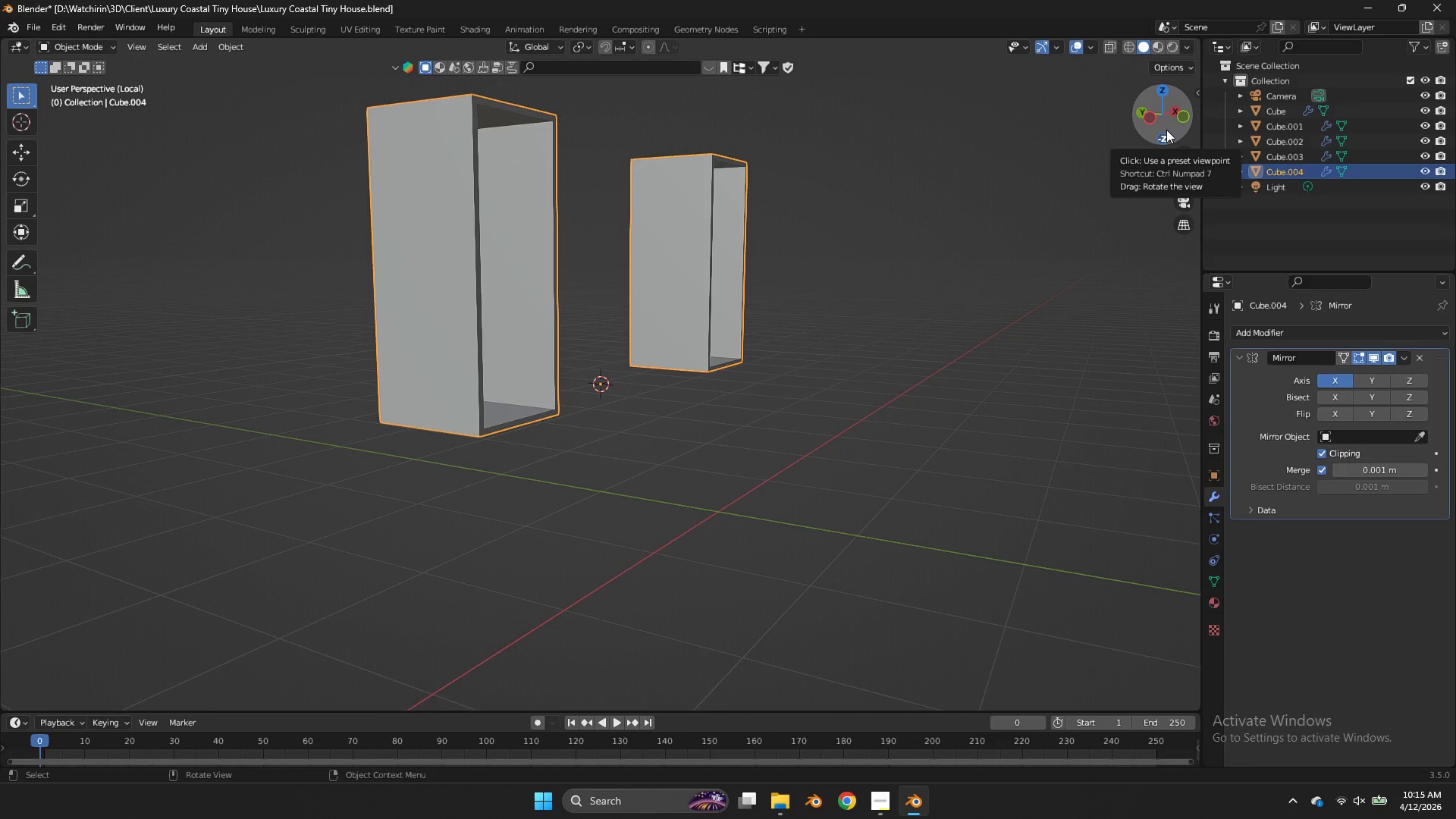 
left_click_drag(start_coordinate=[1154, 124], to_coordinate=[1099, 134])
 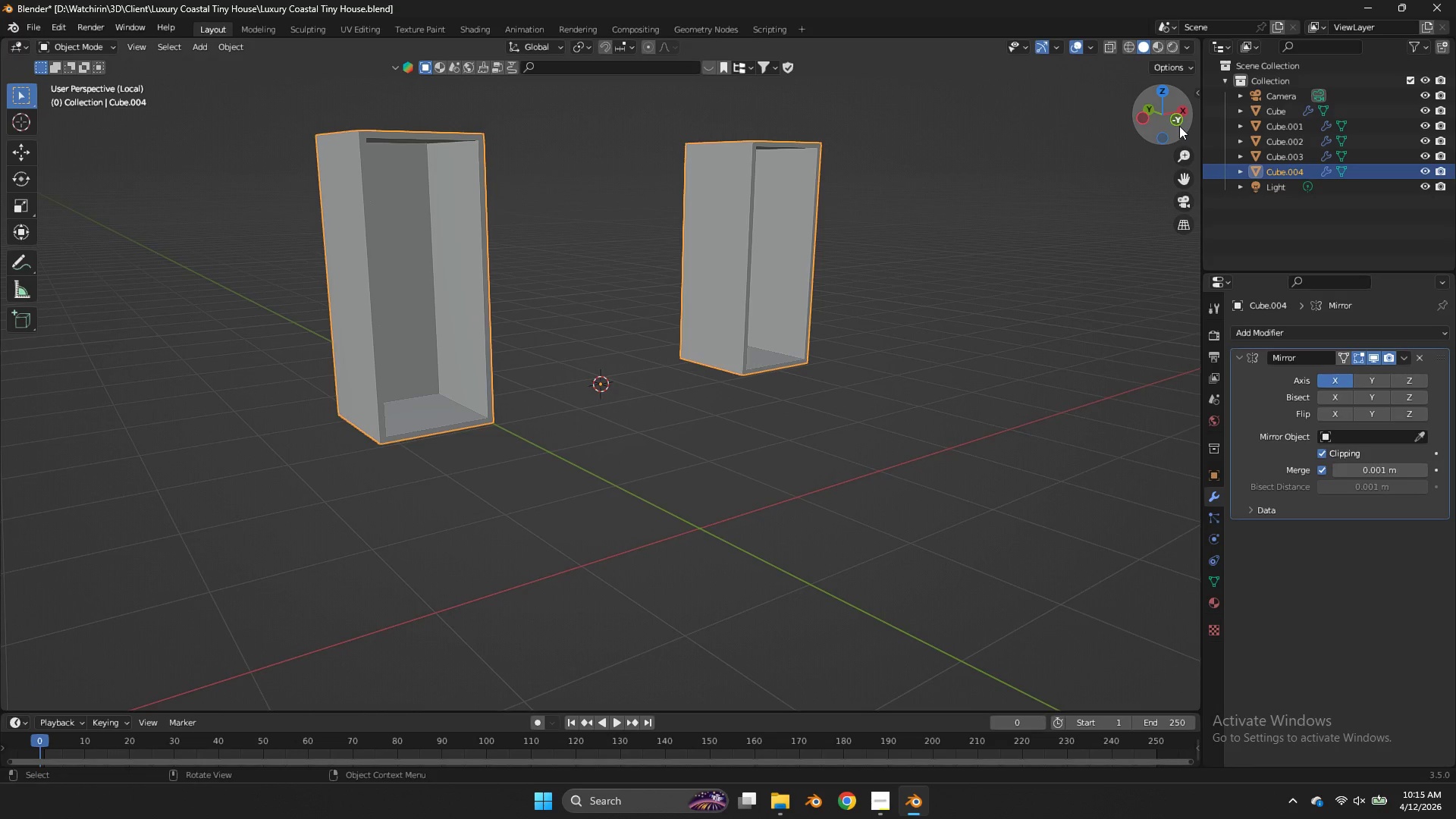 
left_click([1179, 126])
 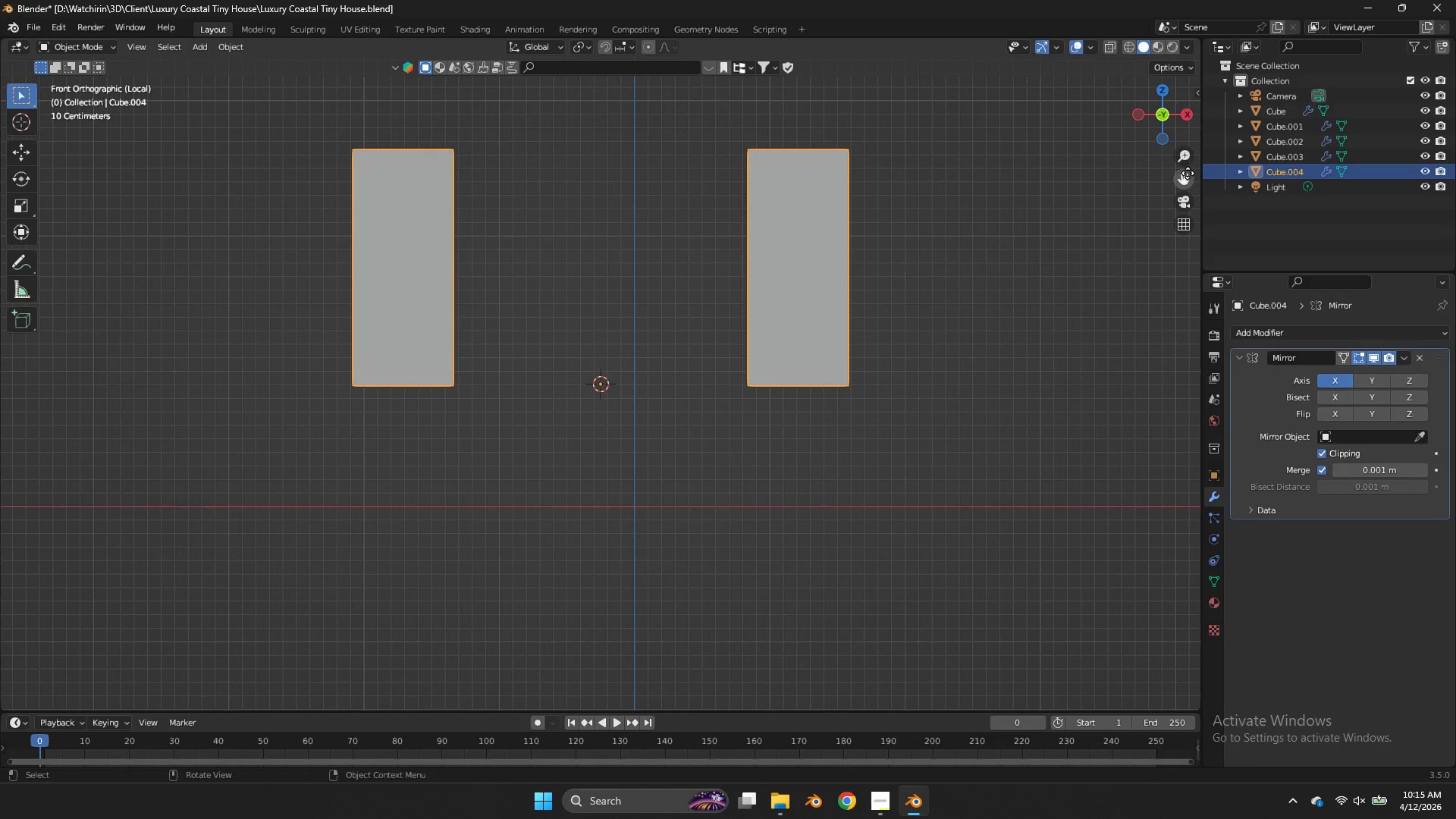 
left_click_drag(start_coordinate=[1188, 177], to_coordinate=[101, 199])
 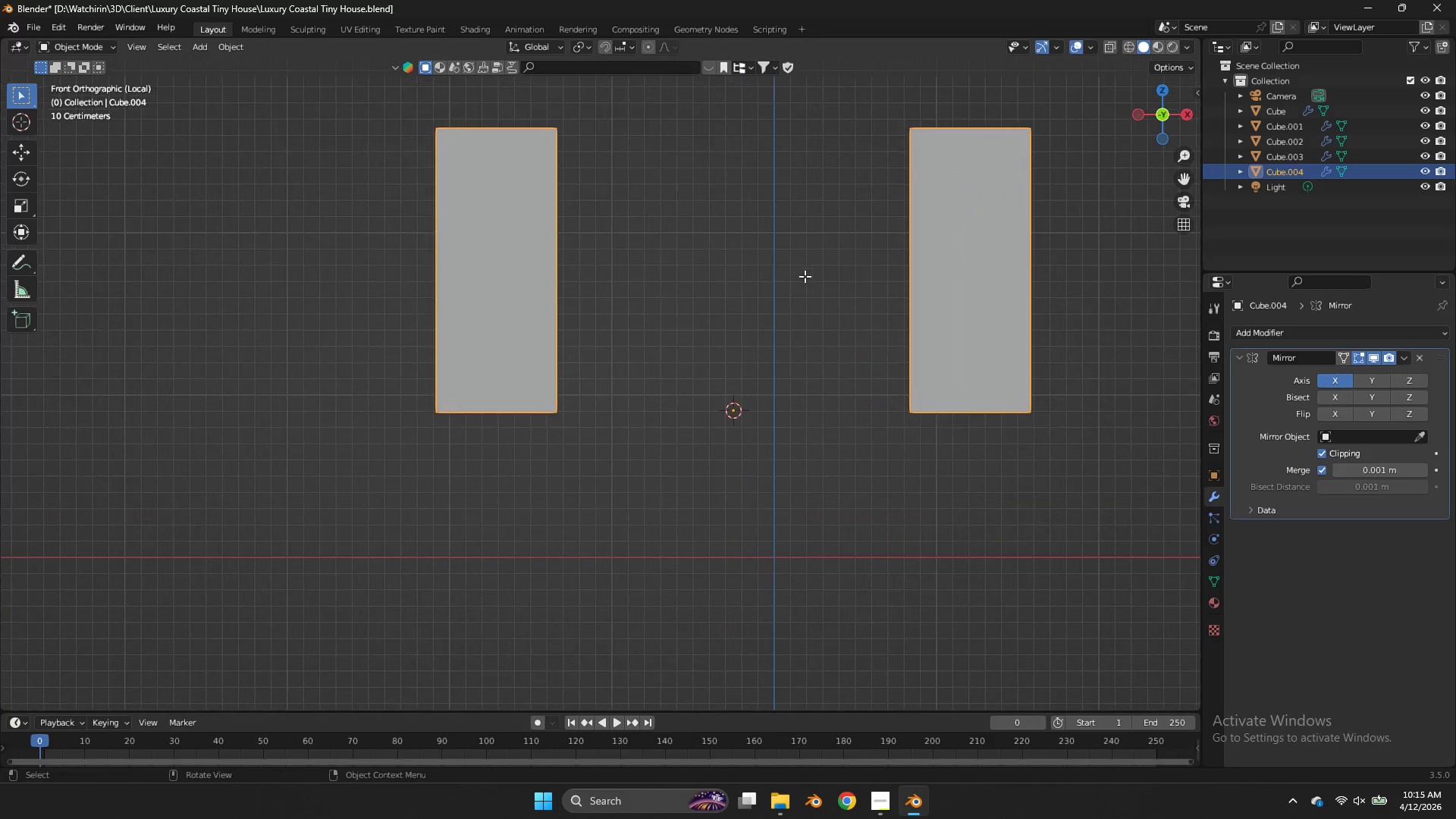 
scroll: coordinate [805, 276], scroll_direction: up, amount: 1.0
 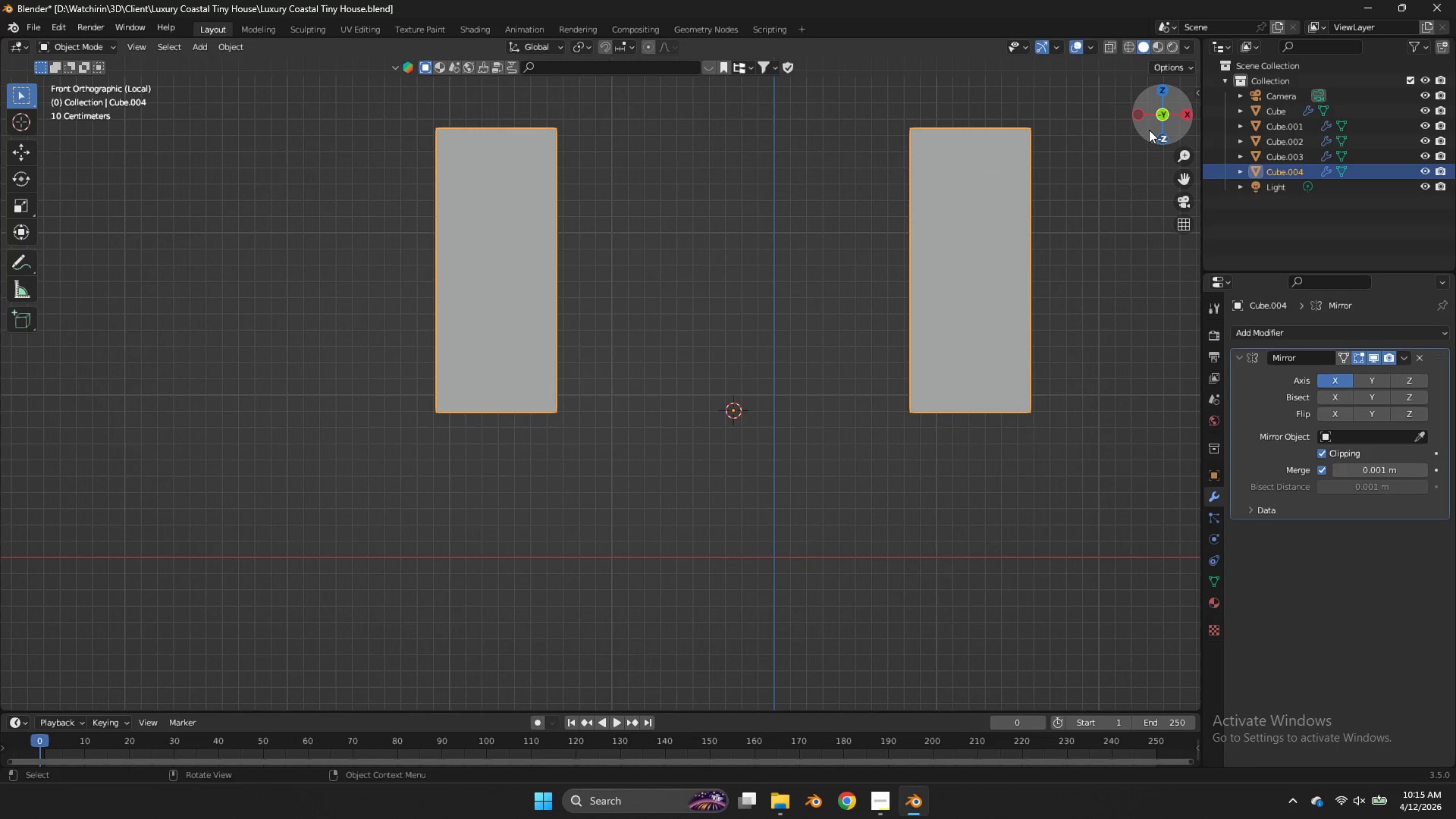 
left_click_drag(start_coordinate=[1150, 124], to_coordinate=[13, 153])
 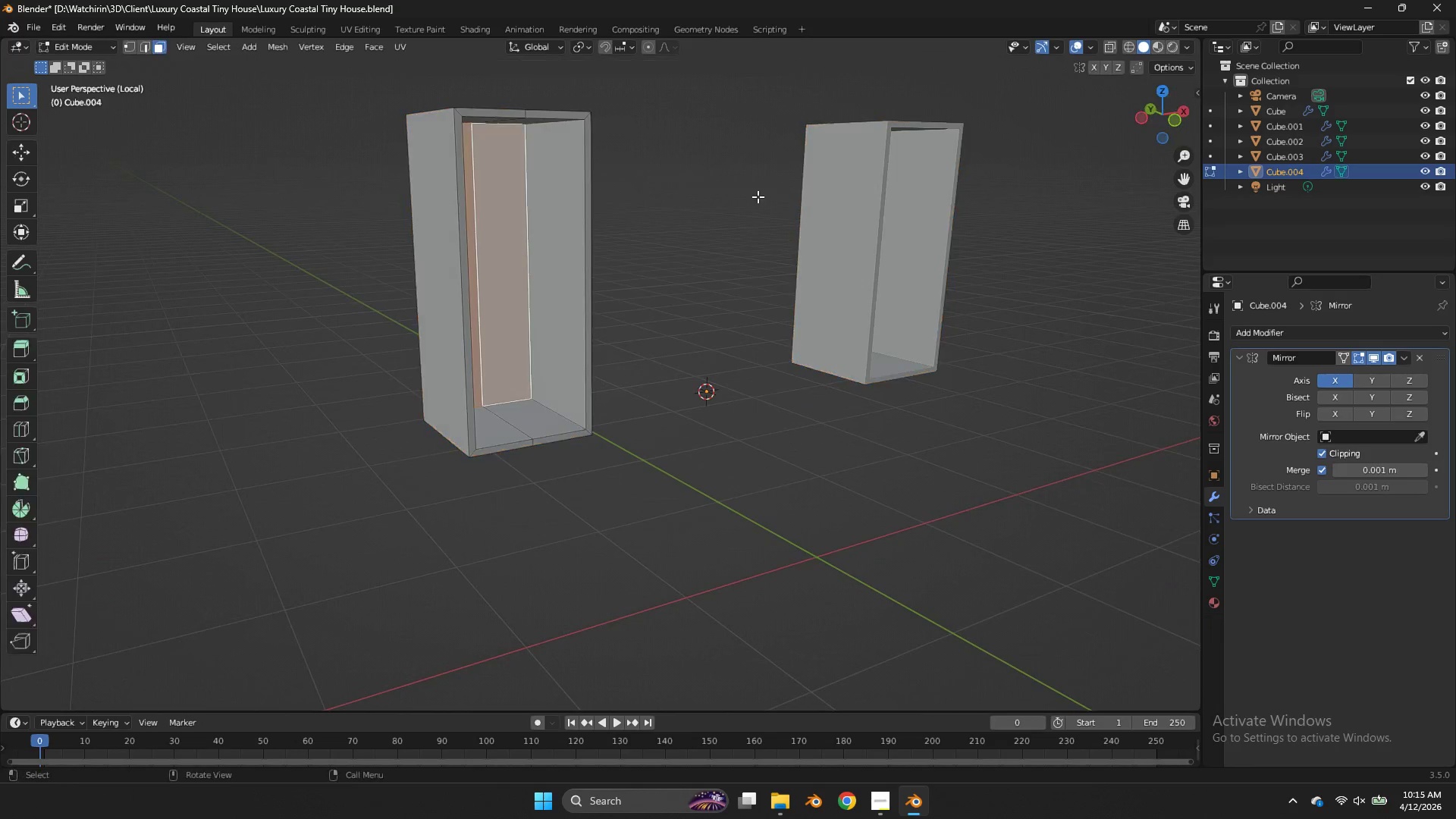 
key(Tab)
type(Dy)
 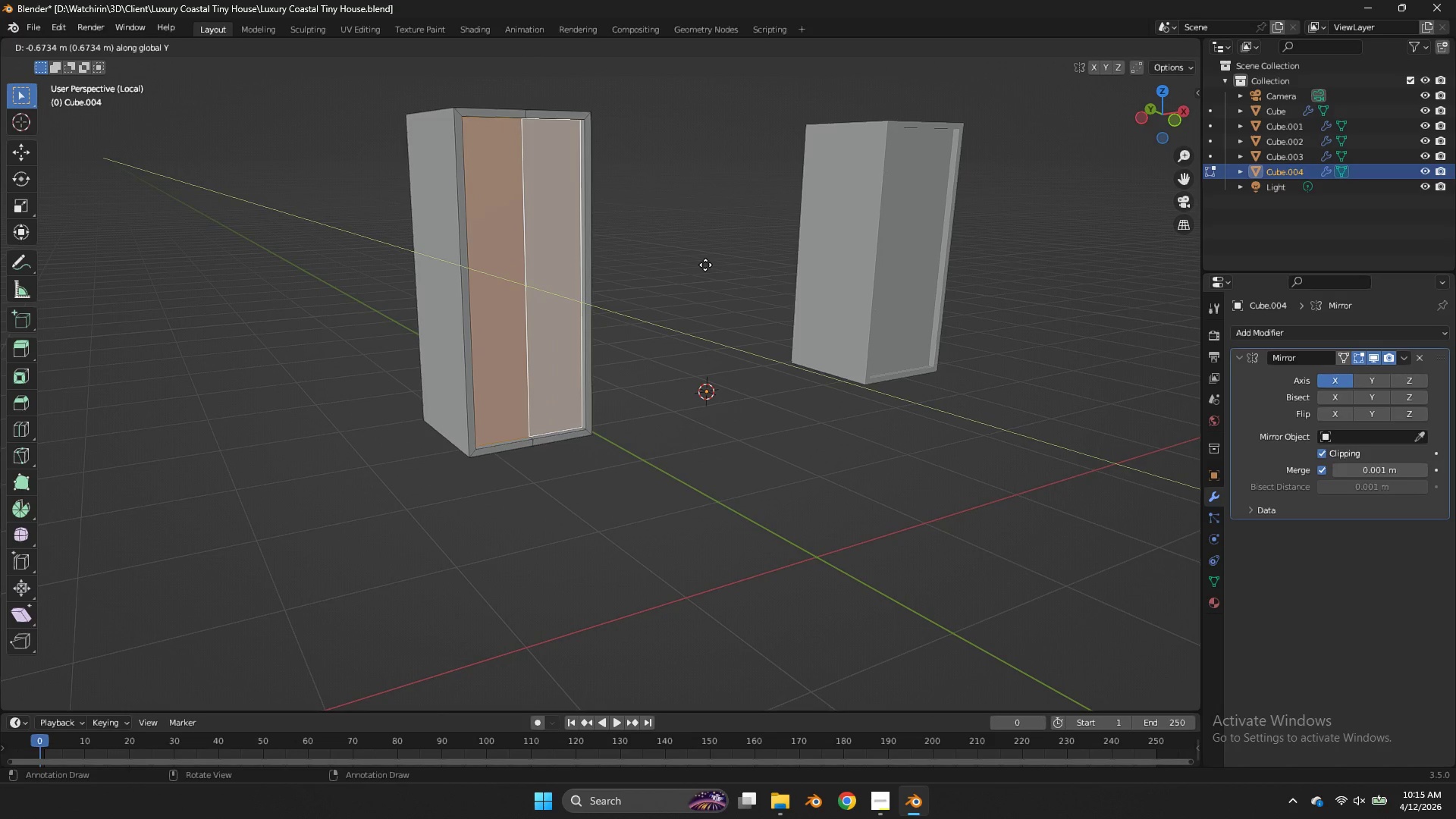 
hold_key(key=ShiftLeft, duration=0.91)
left_click([714, 266])
 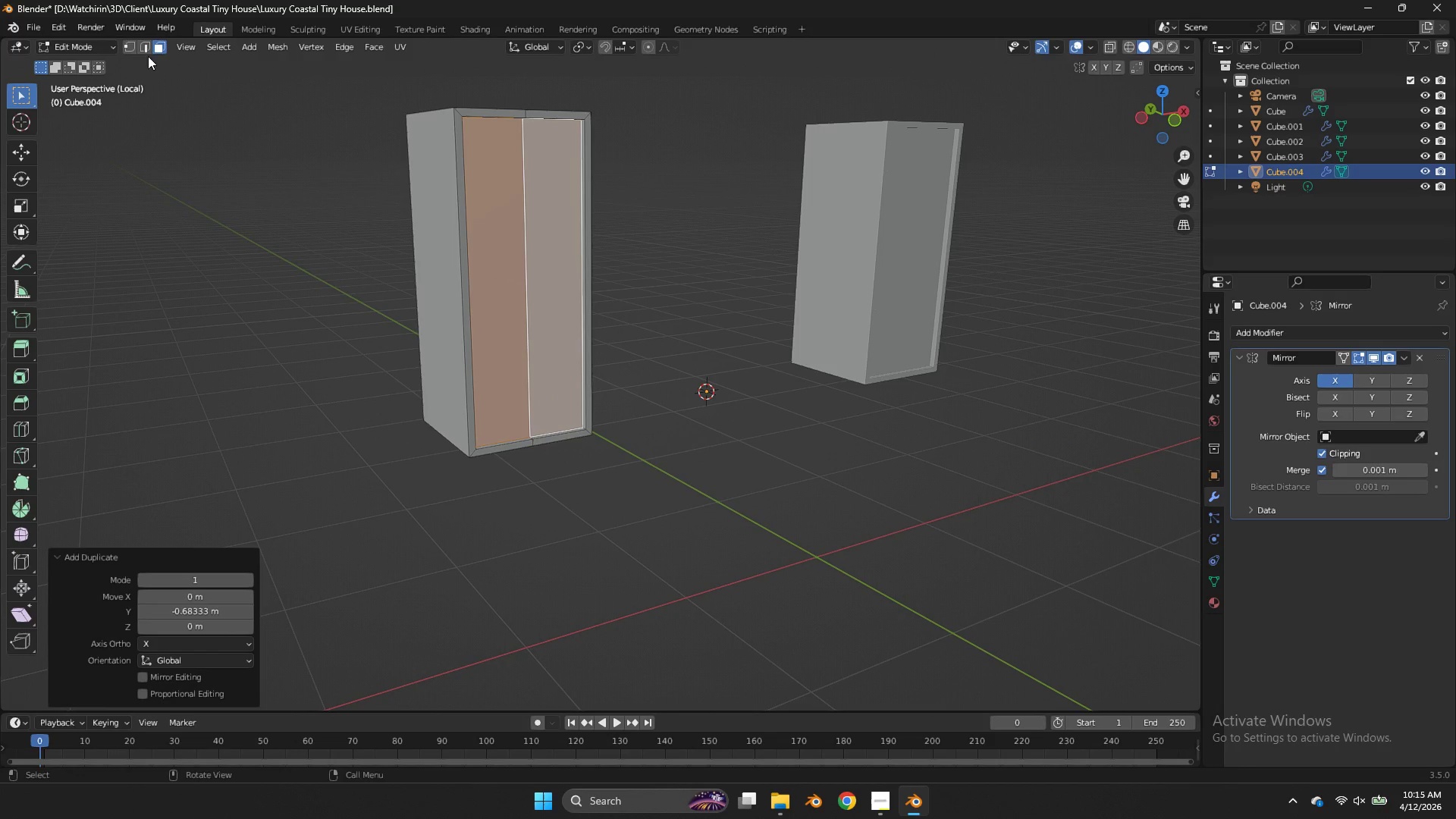 
left_click([146, 50])
 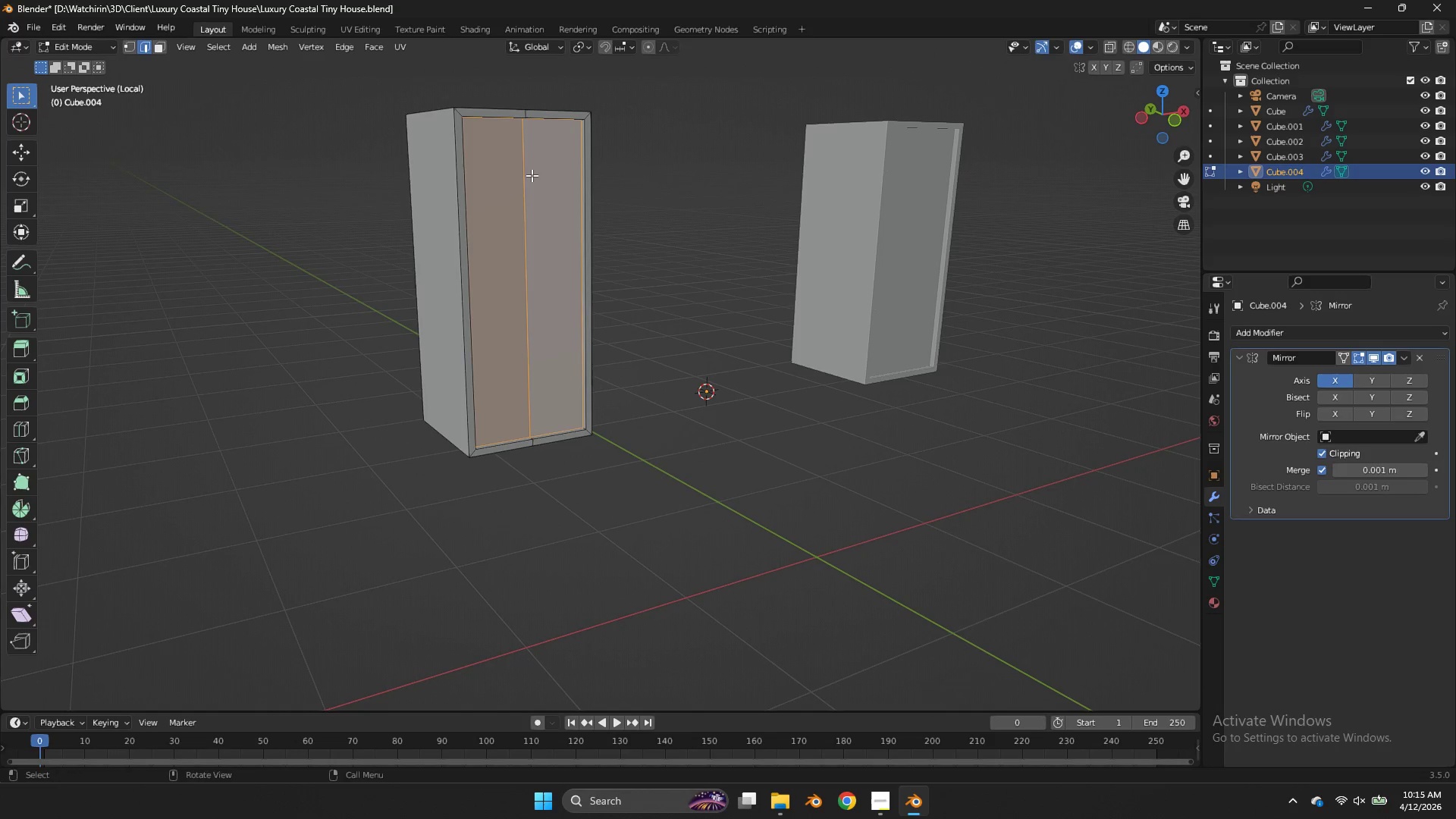 
left_click([533, 176])
 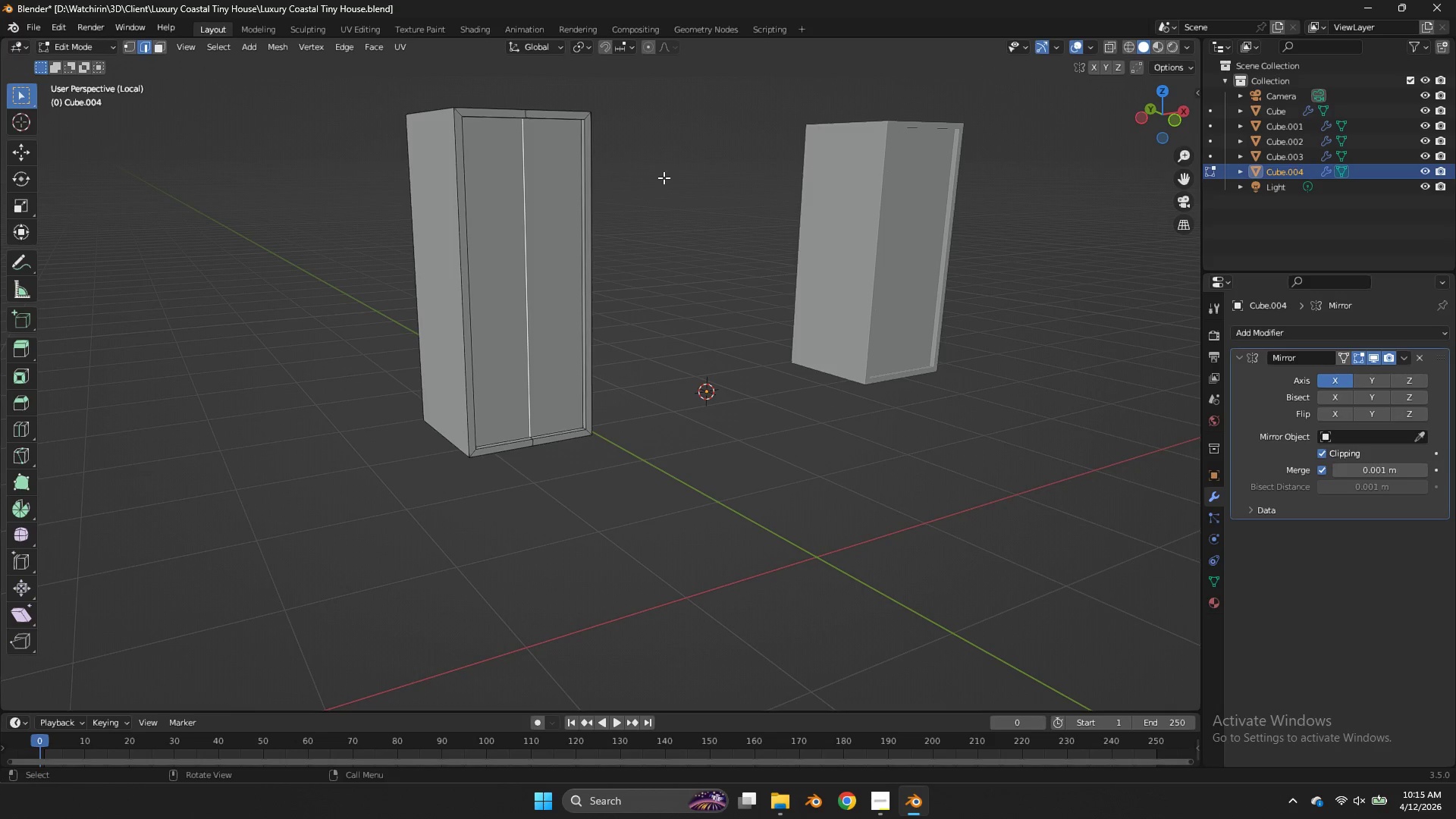 
key(V)
 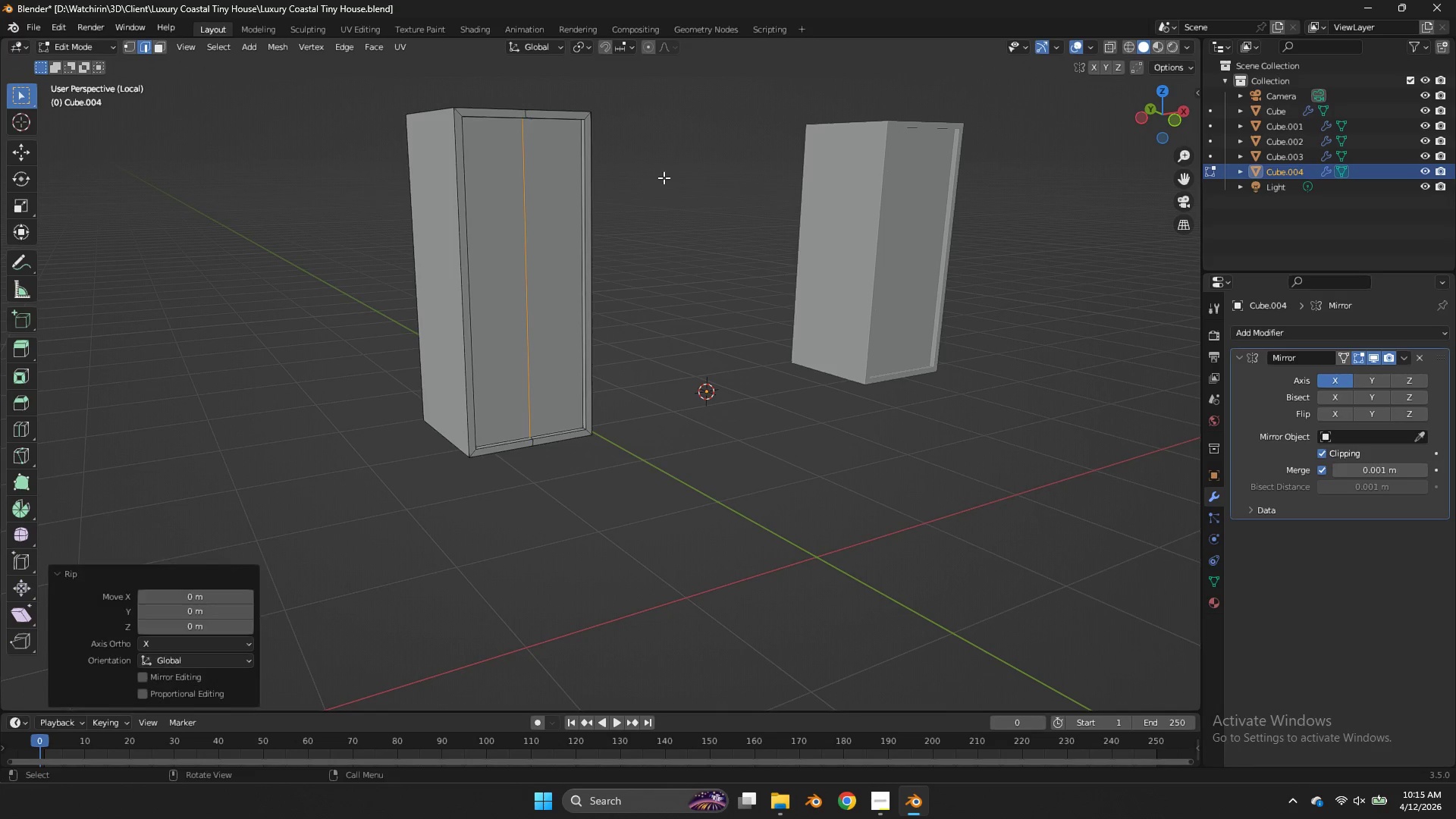 
right_click([664, 177])
 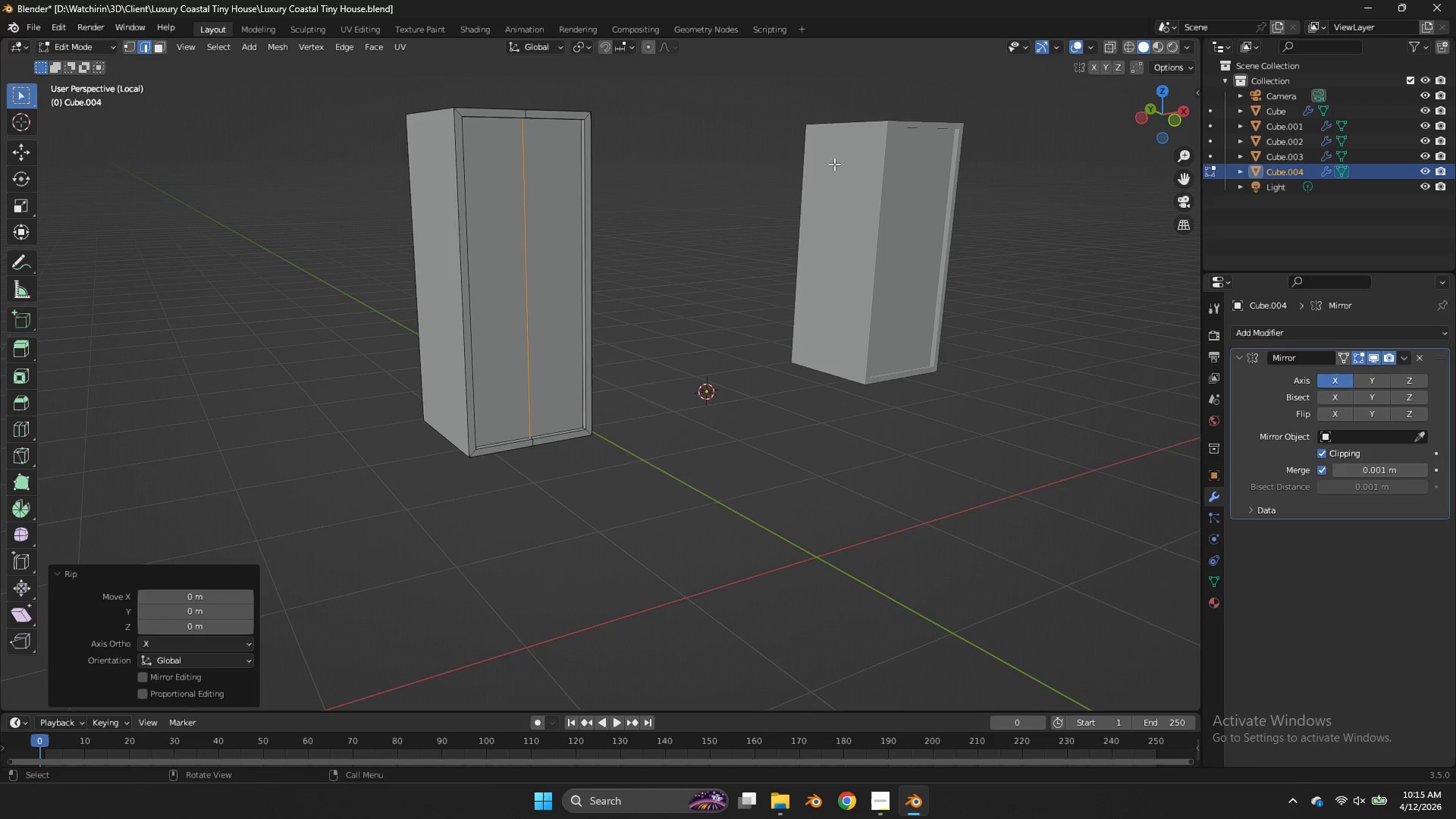 
type(sx)
 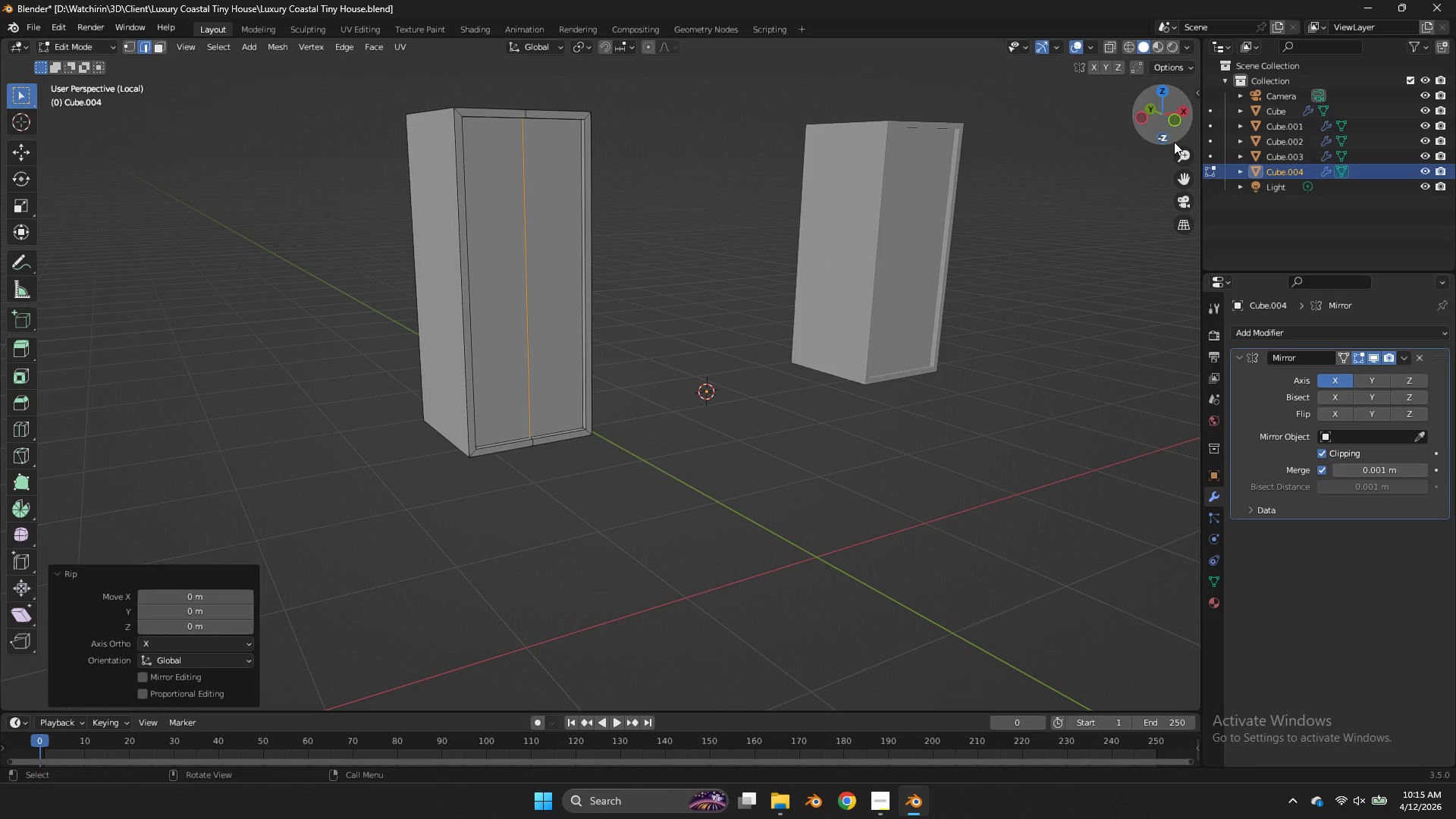 
left_click([1179, 127])
 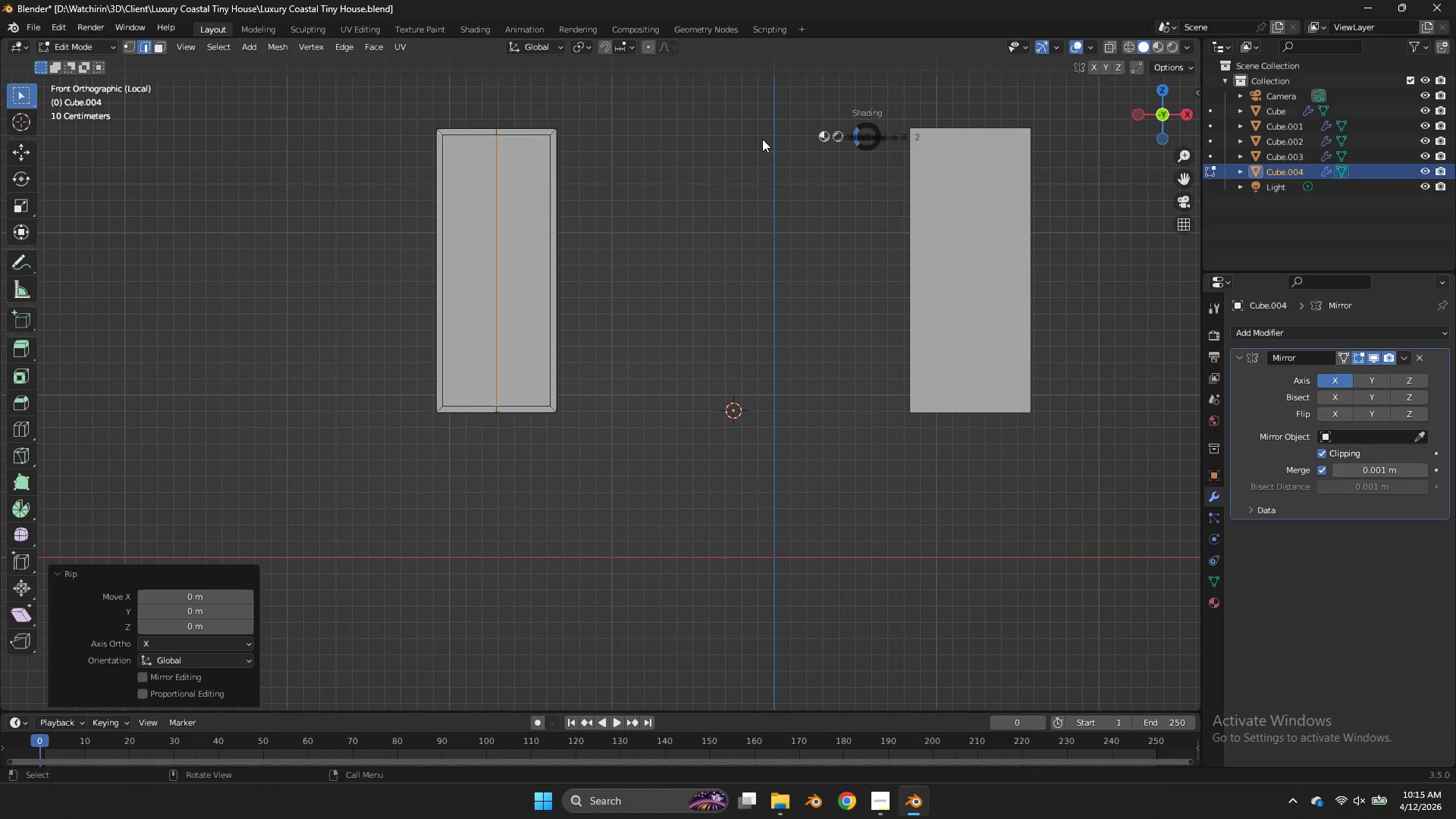 
key(Z)
 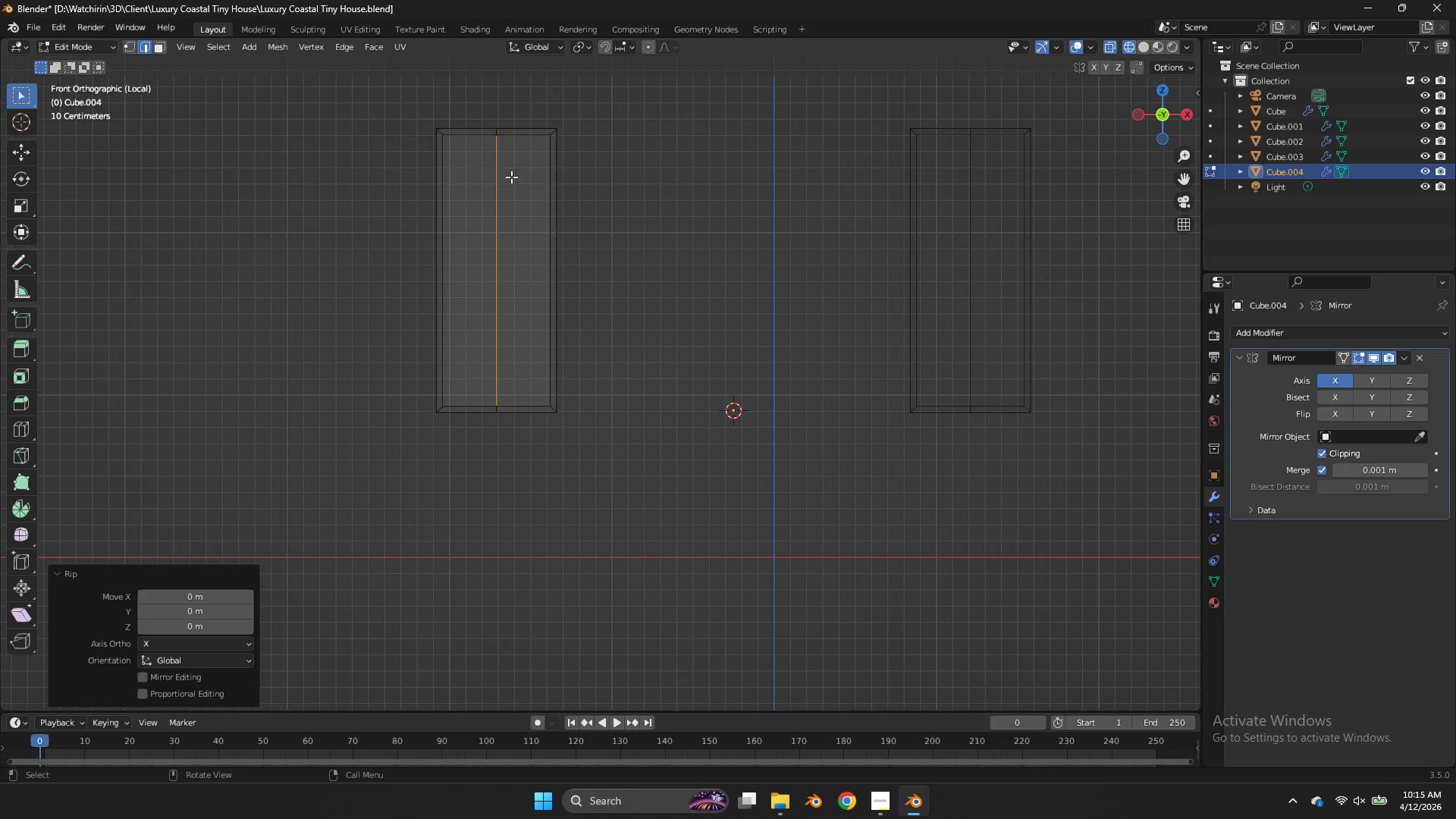 
left_click_drag(start_coordinate=[511, 177], to_coordinate=[475, 247])
 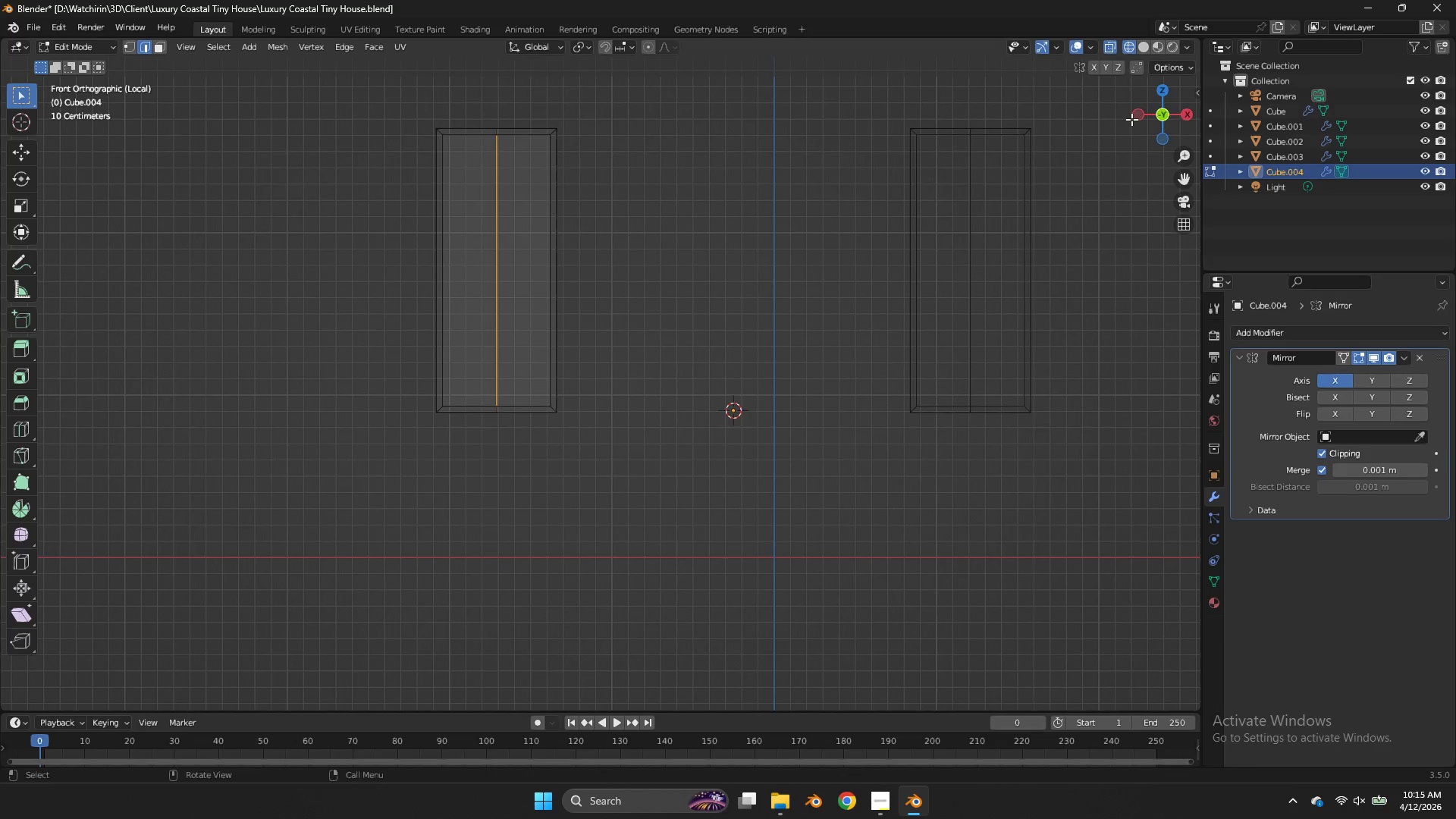 
left_click([1137, 111])
 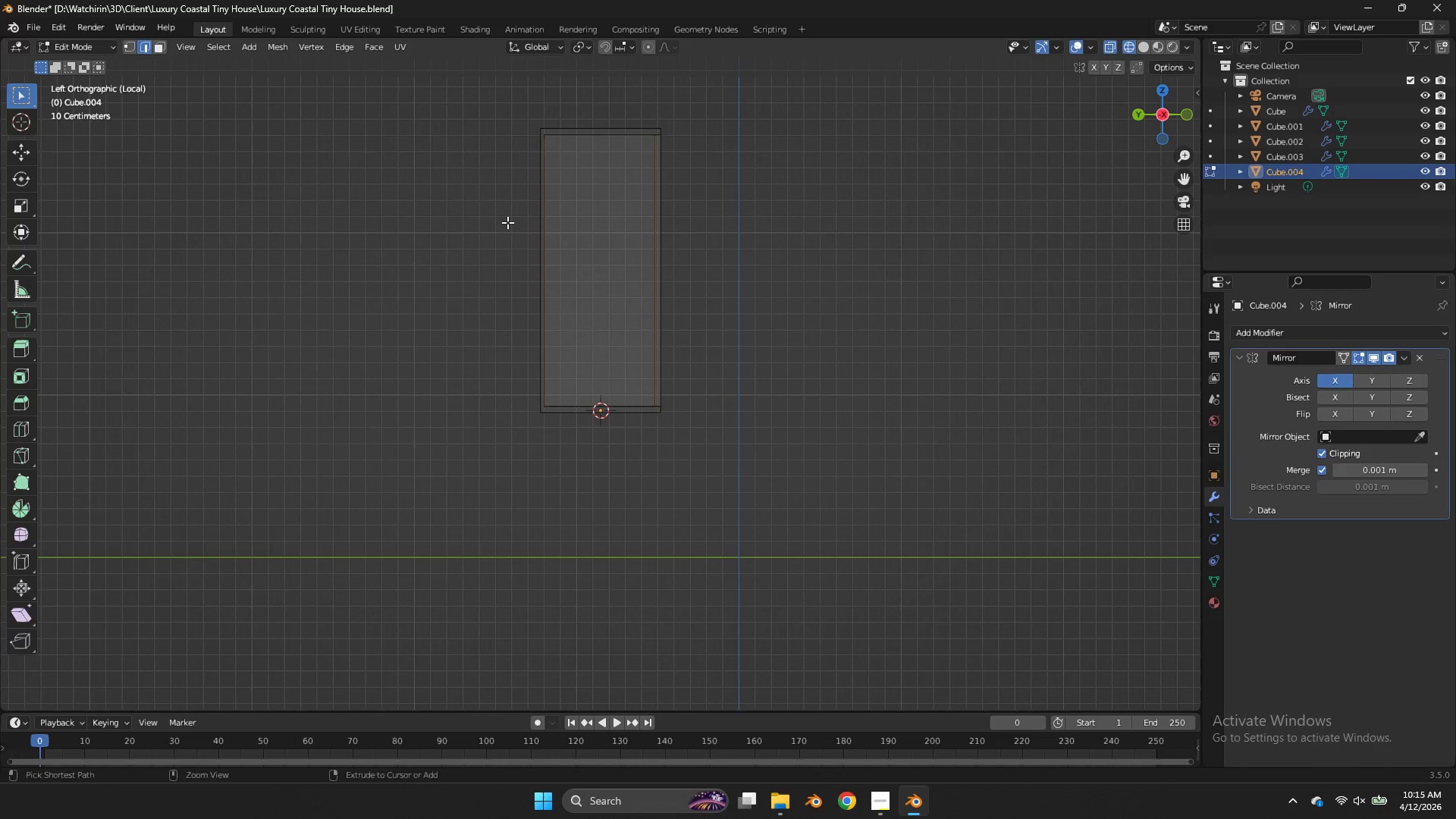 
hold_key(key=ControlLeft, duration=0.84)
left_click_drag(start_coordinate=[564, 208], to_coordinate=[435, 306])
 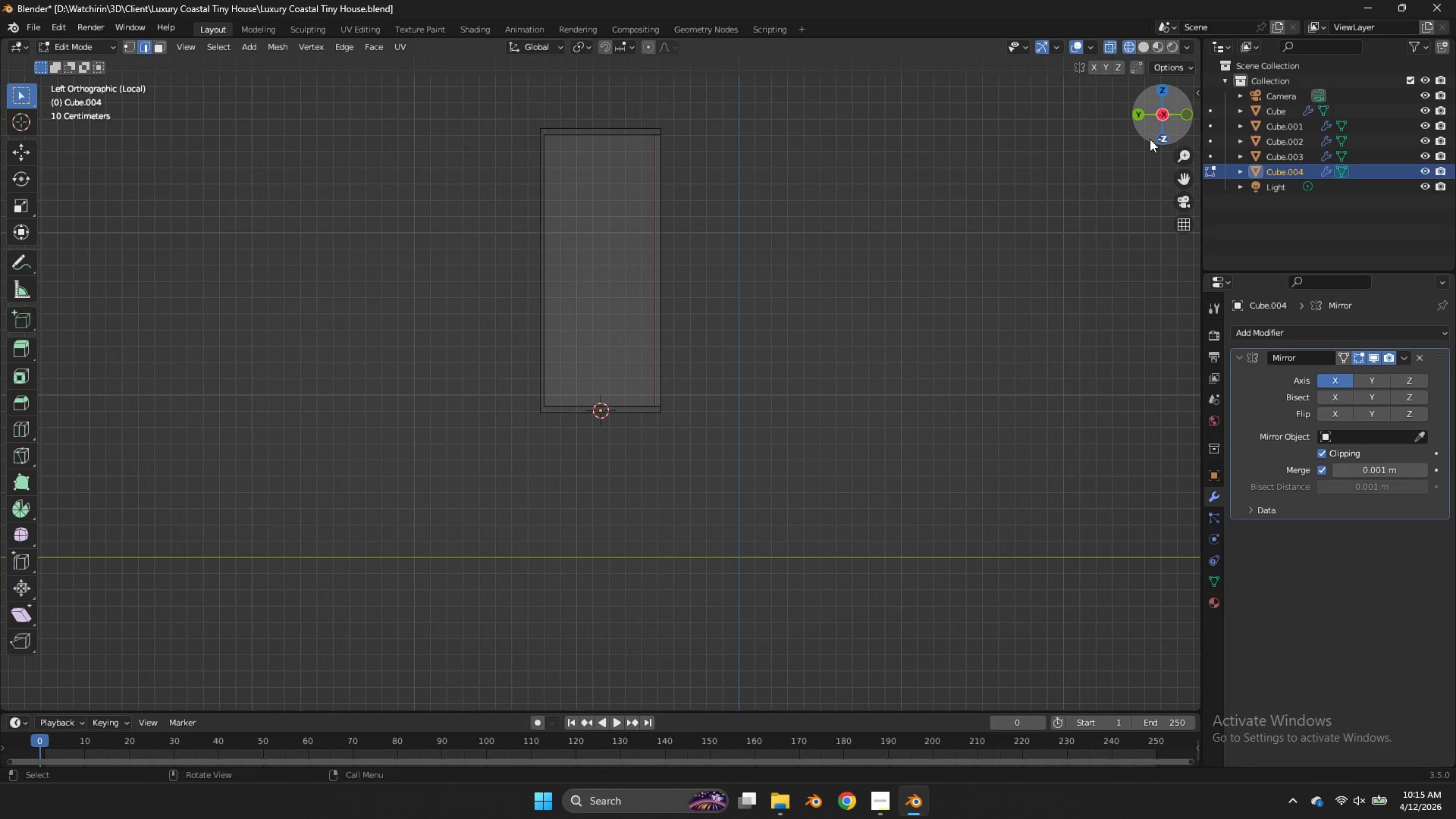 
left_click_drag(start_coordinate=[1150, 138], to_coordinate=[994, 183])
 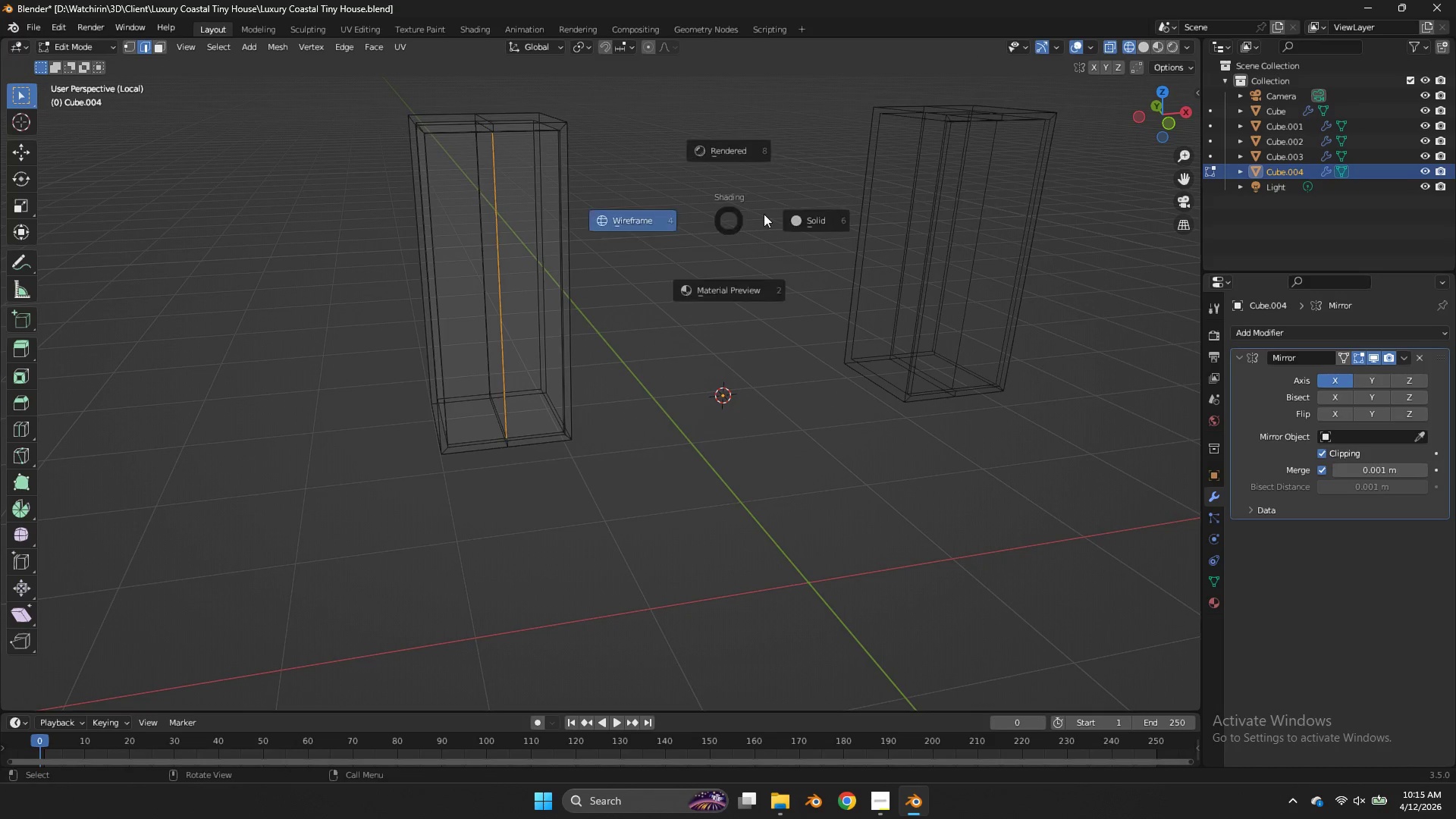 
type(zsx)
 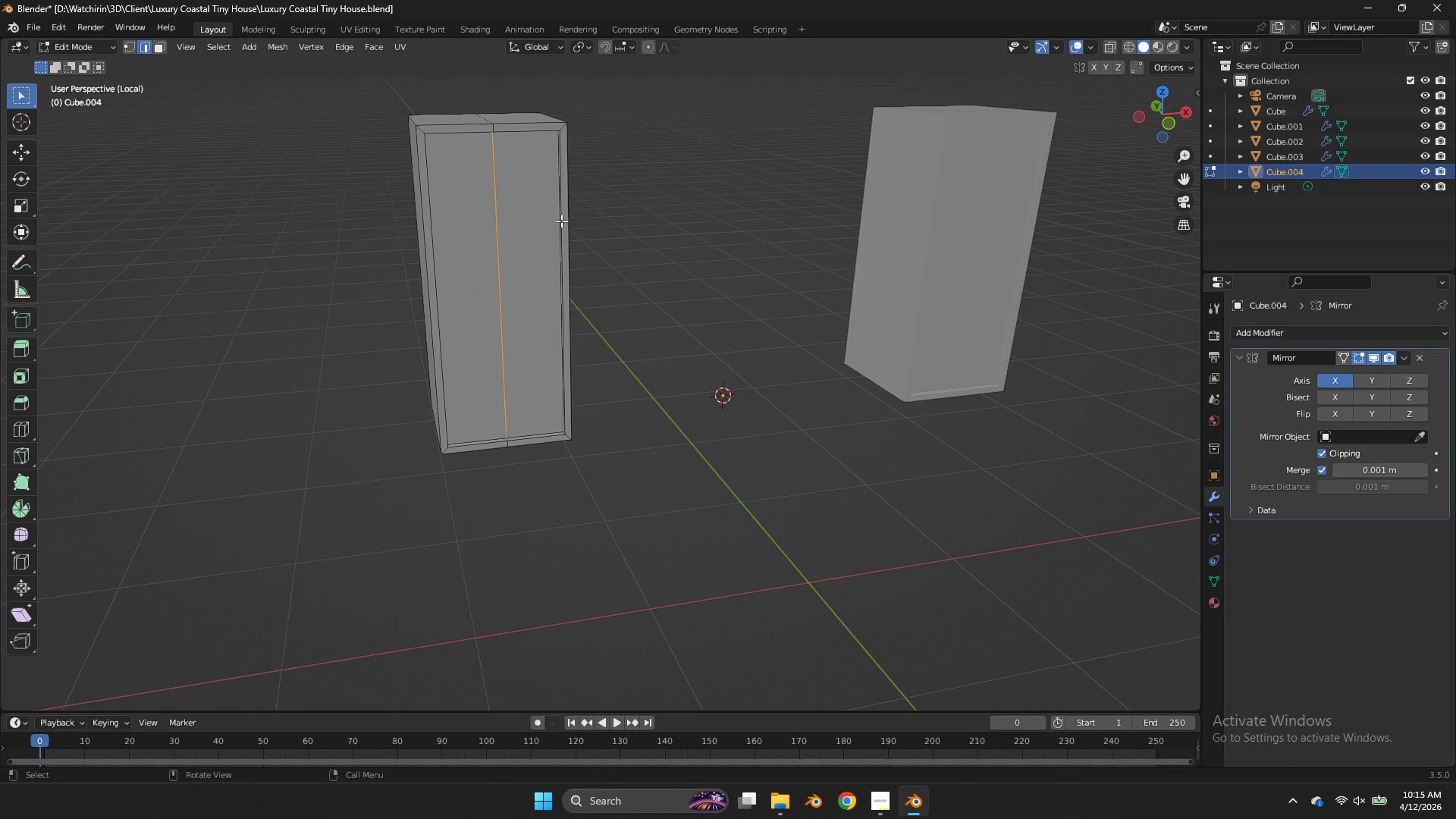 
left_click([511, 227])
 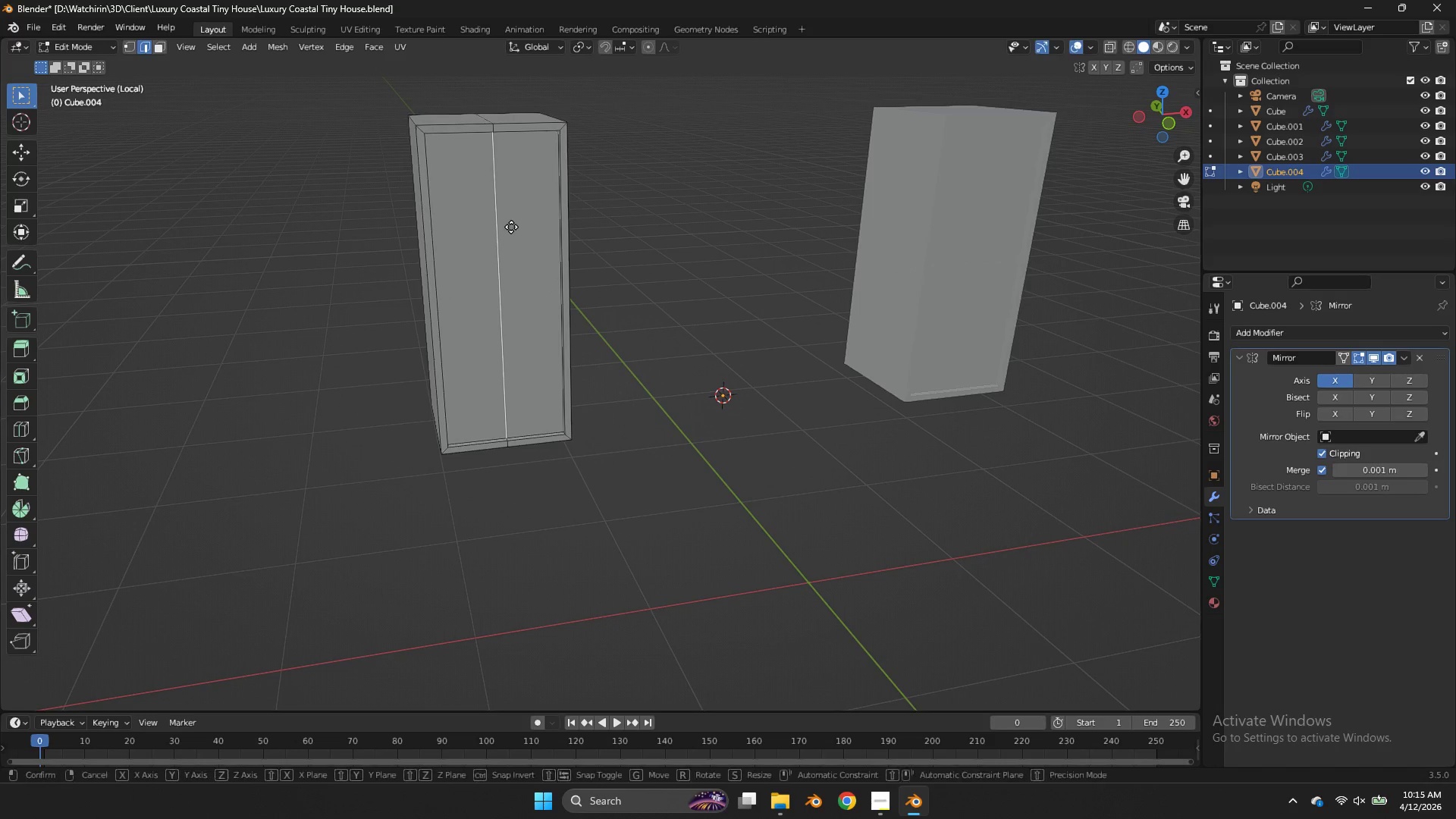 
type(gx)
 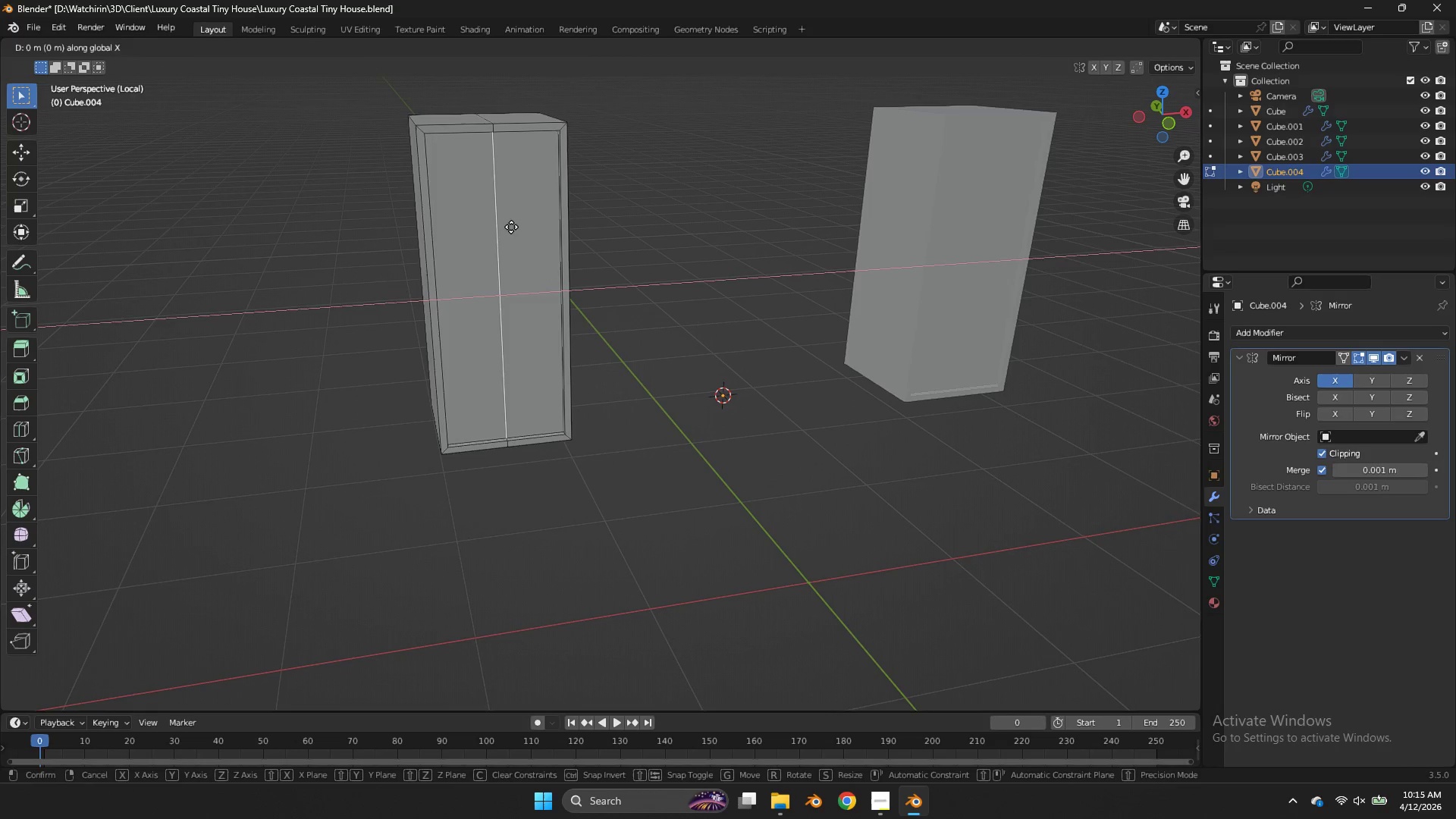 
hold_key(key=ShiftLeft, duration=0.92)
right_click([579, 224])
 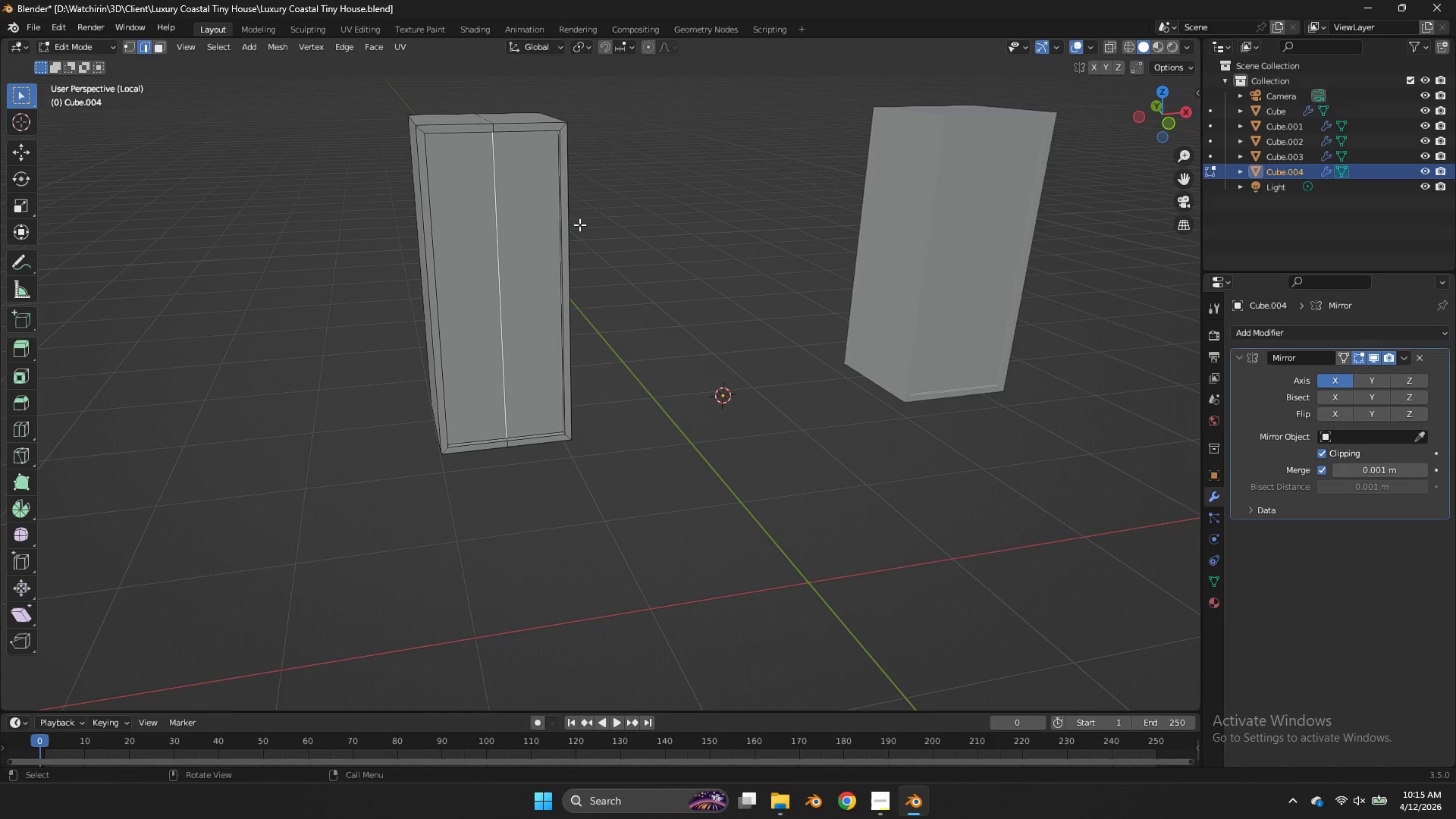 
type(gx)
 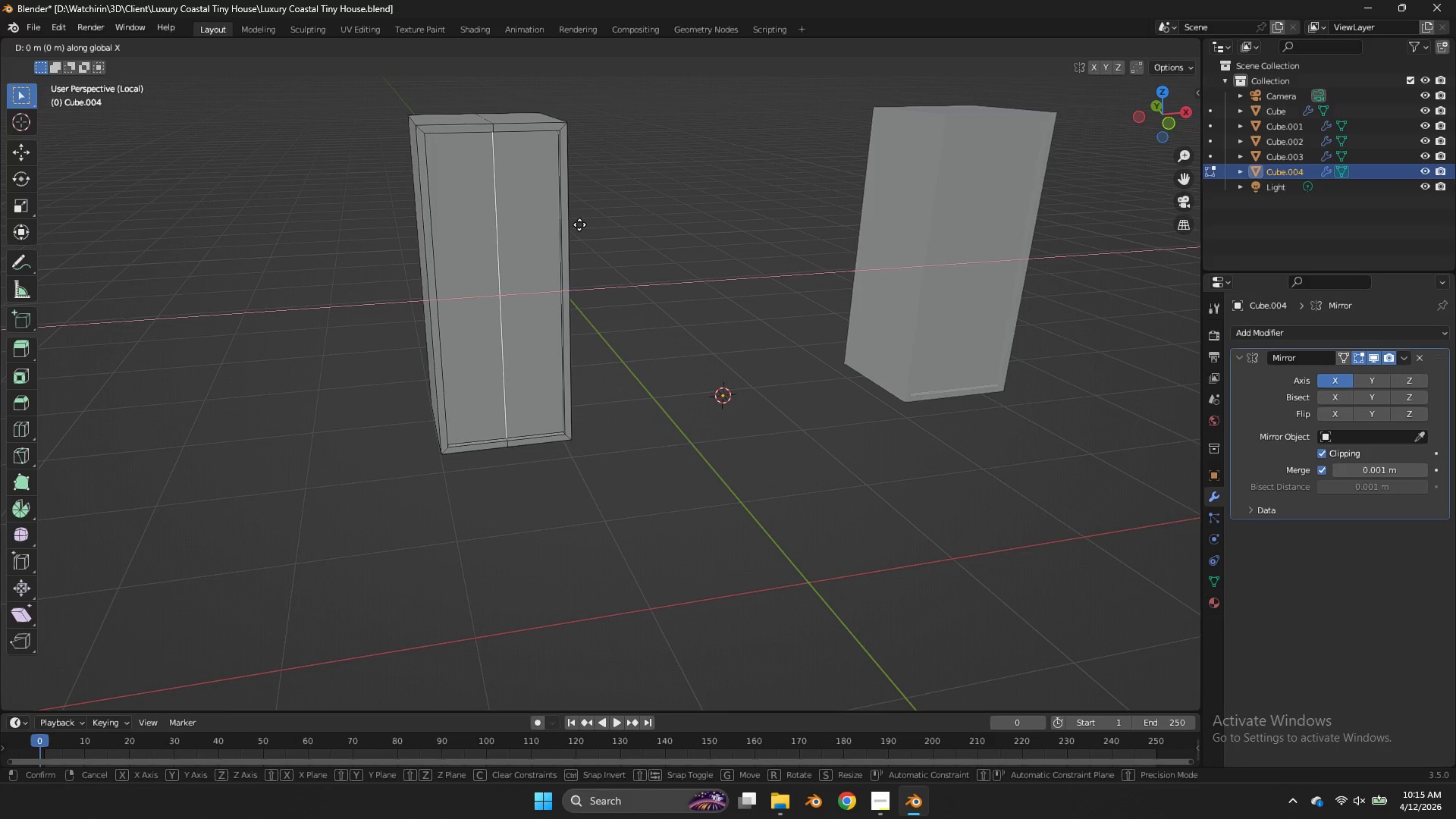 
hold_key(key=ShiftLeft, duration=1.11)
left_click([557, 224])
 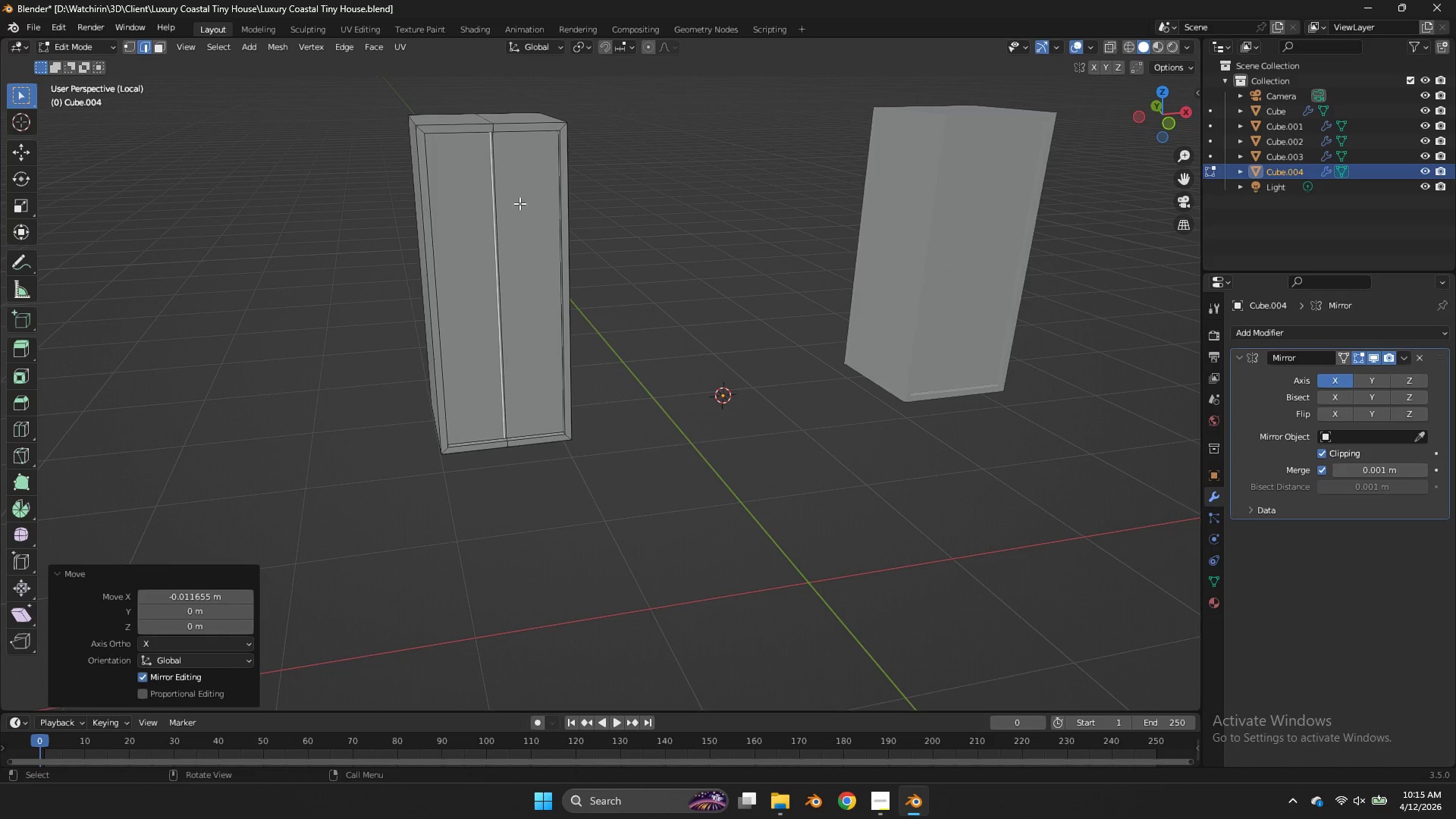 
hold_key(key=ShiftLeft, duration=0.64)
left_click([503, 192])
 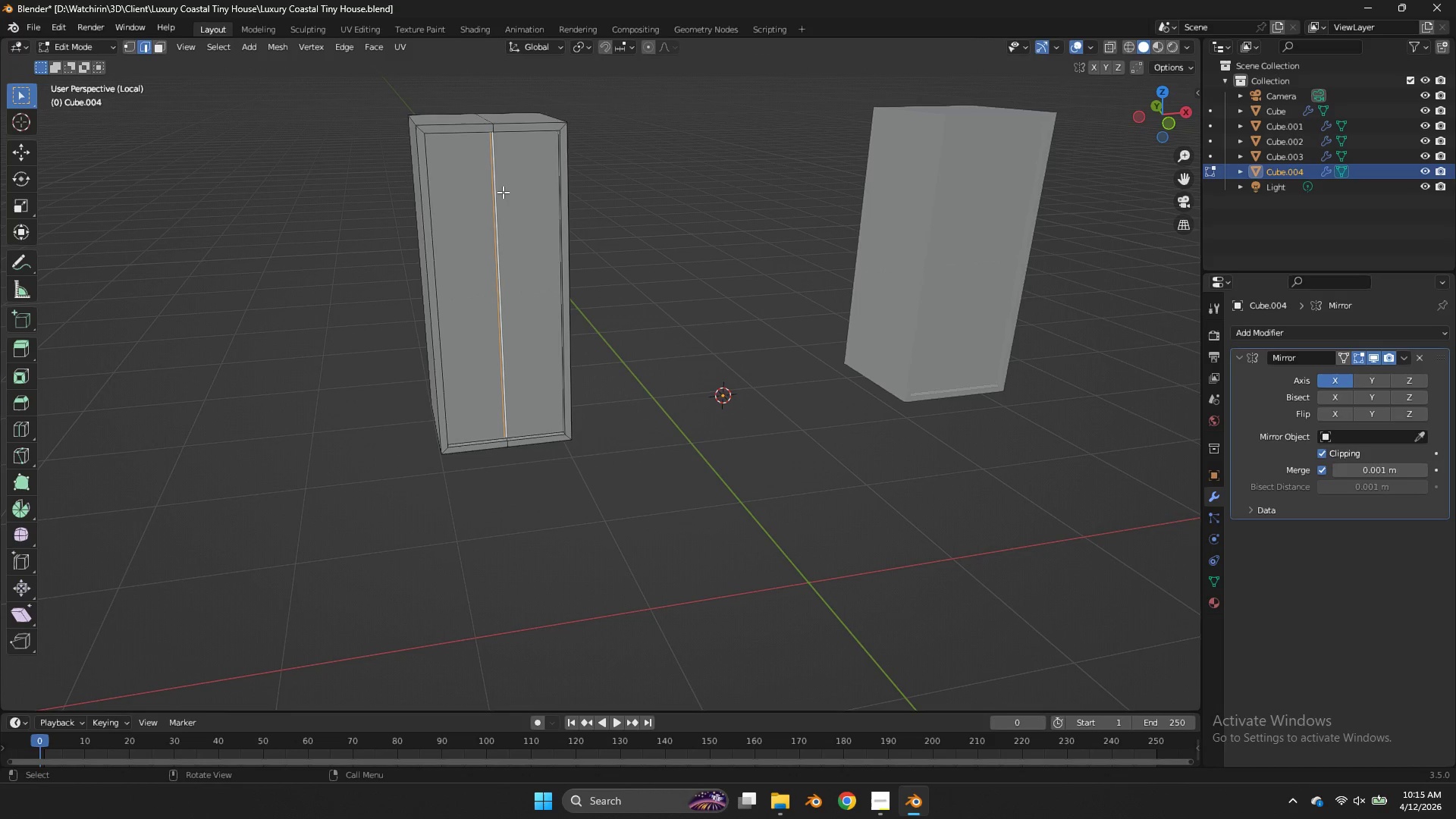 
type(gx)
 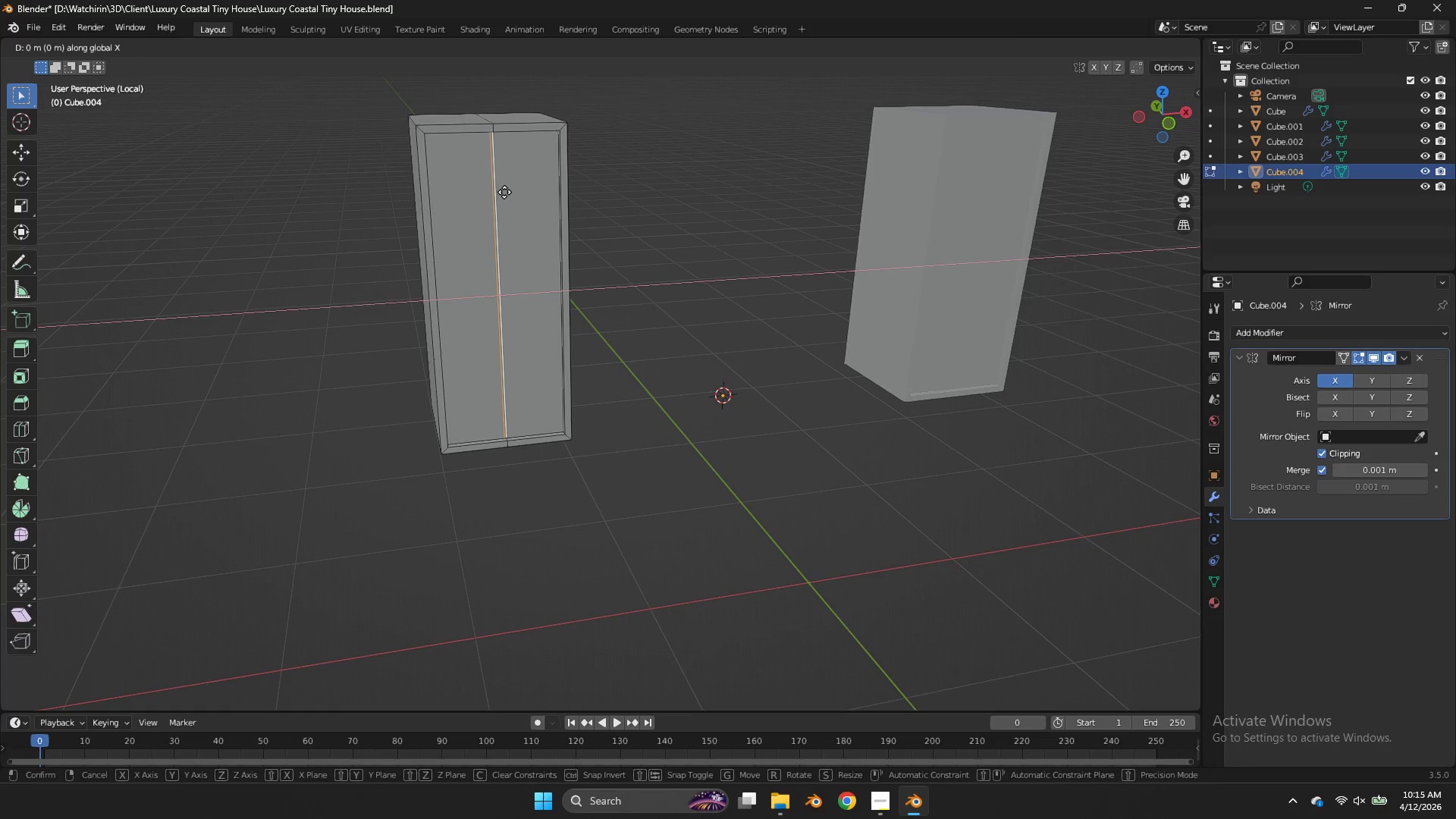 
hold_key(key=ShiftLeft, duration=0.58)
left_click([512, 193])
 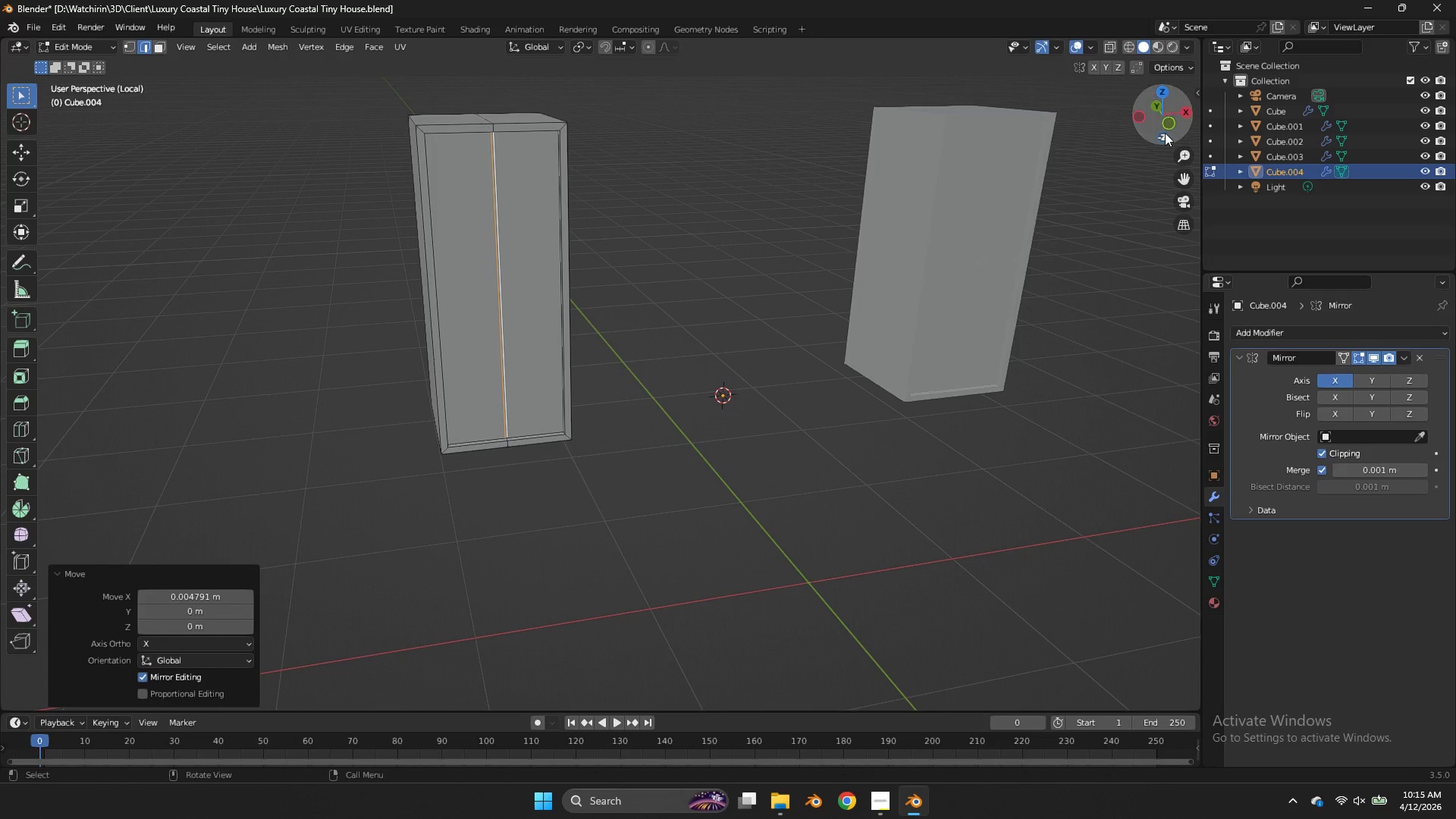 
left_click([1167, 129])
 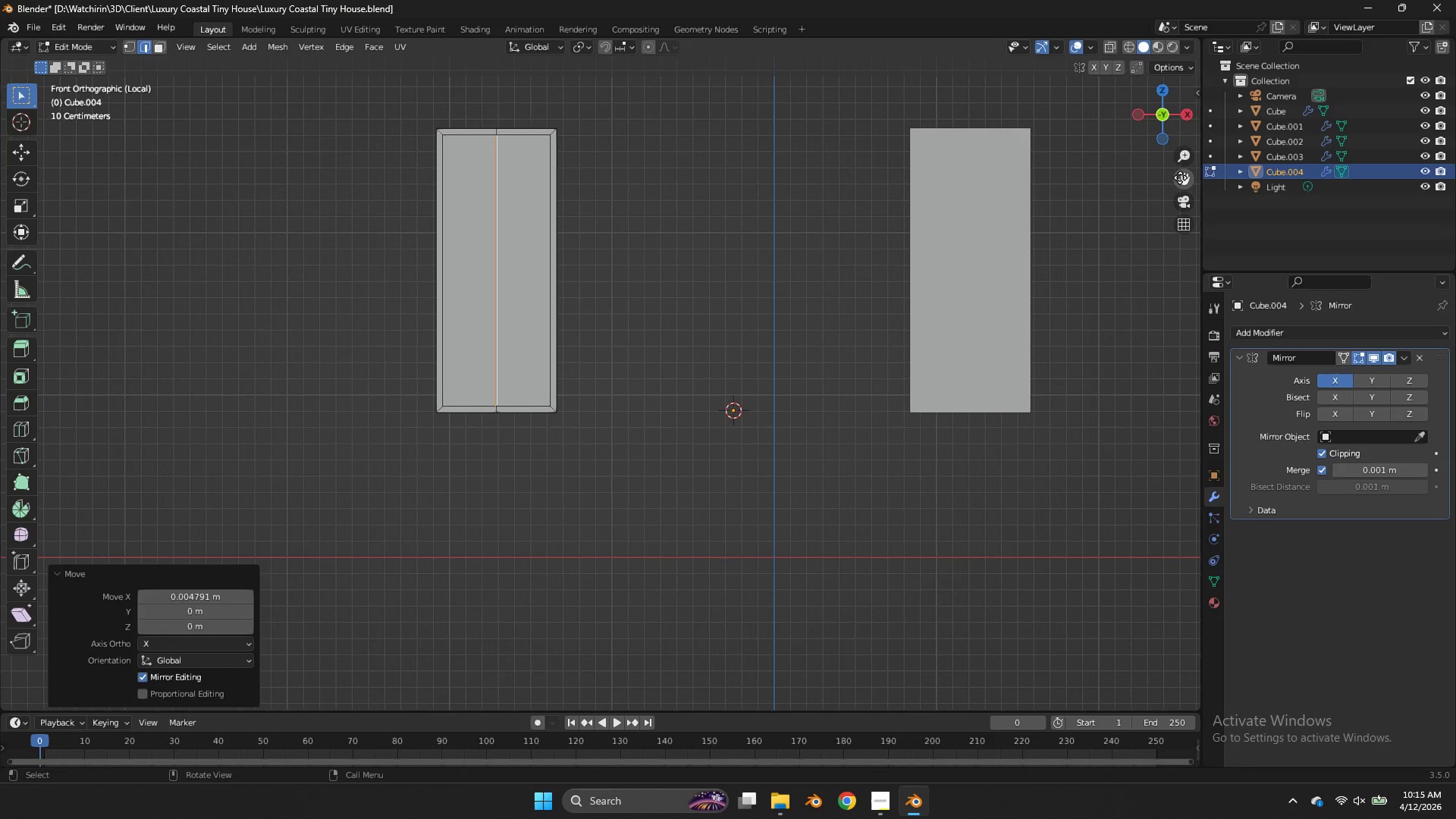 
left_click_drag(start_coordinate=[1181, 178], to_coordinate=[86, 334])
 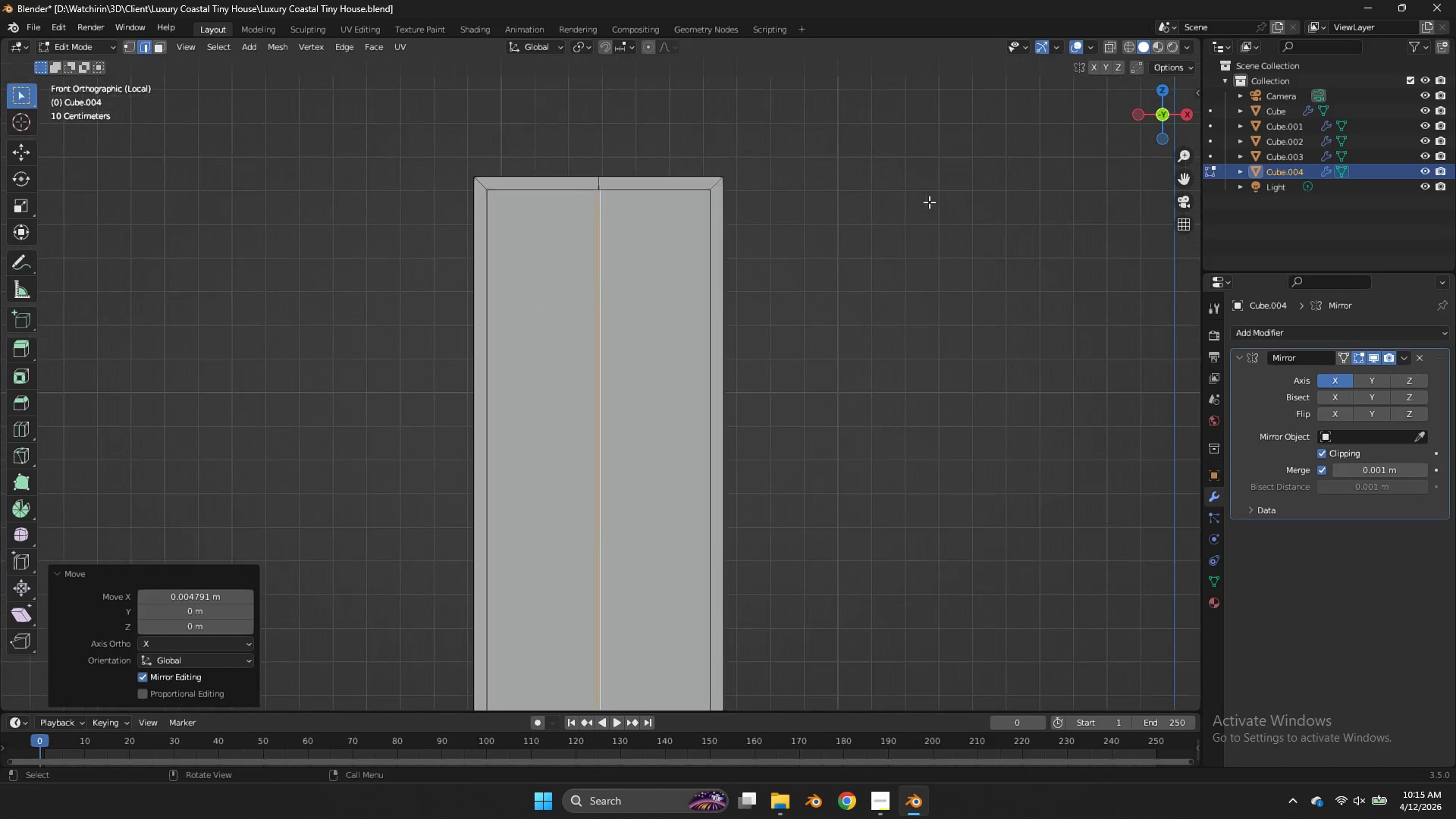 
key(Z)
 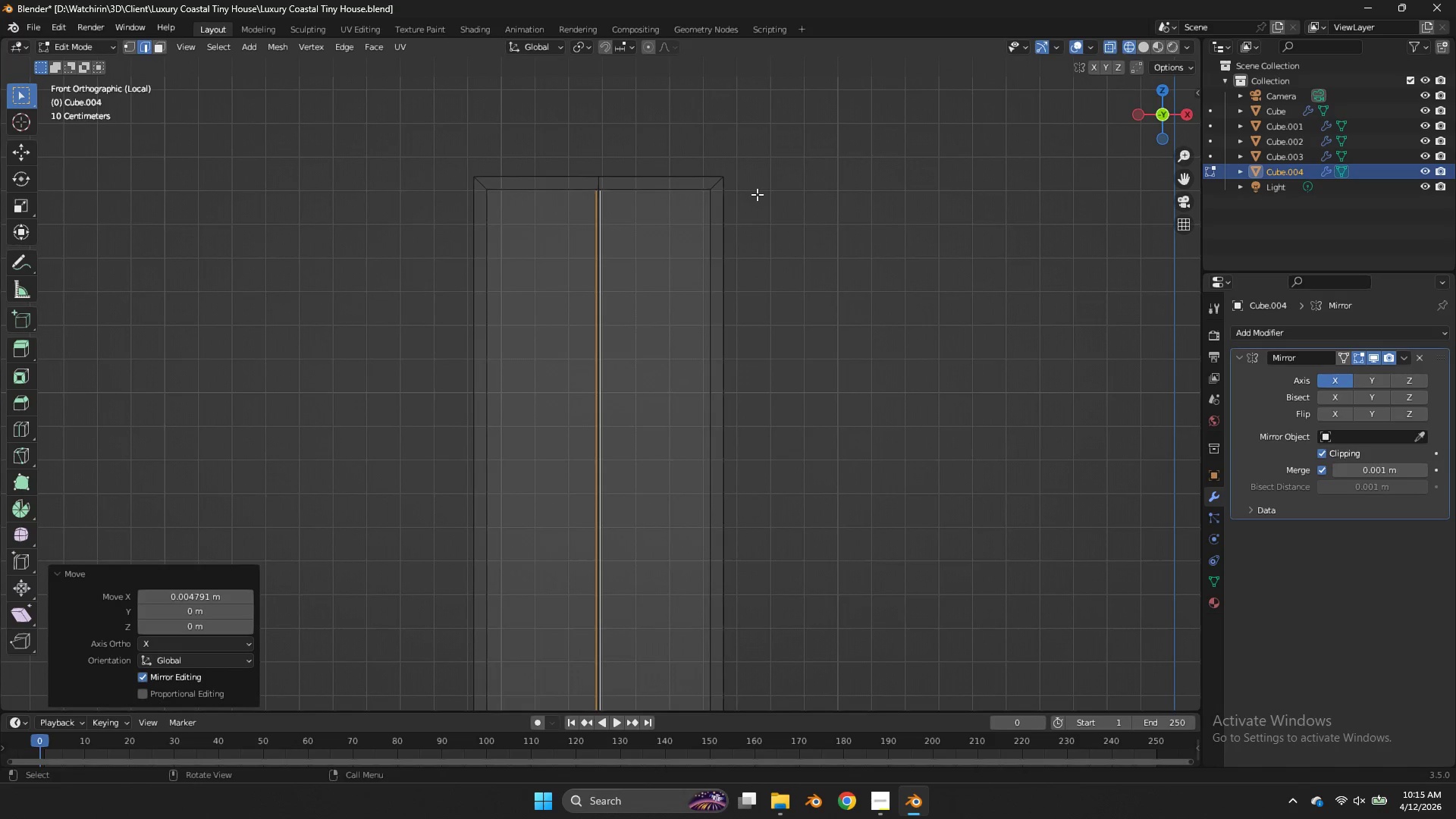 
scroll: coordinate [929, 202], scroll_direction: up, amount: 4.0
 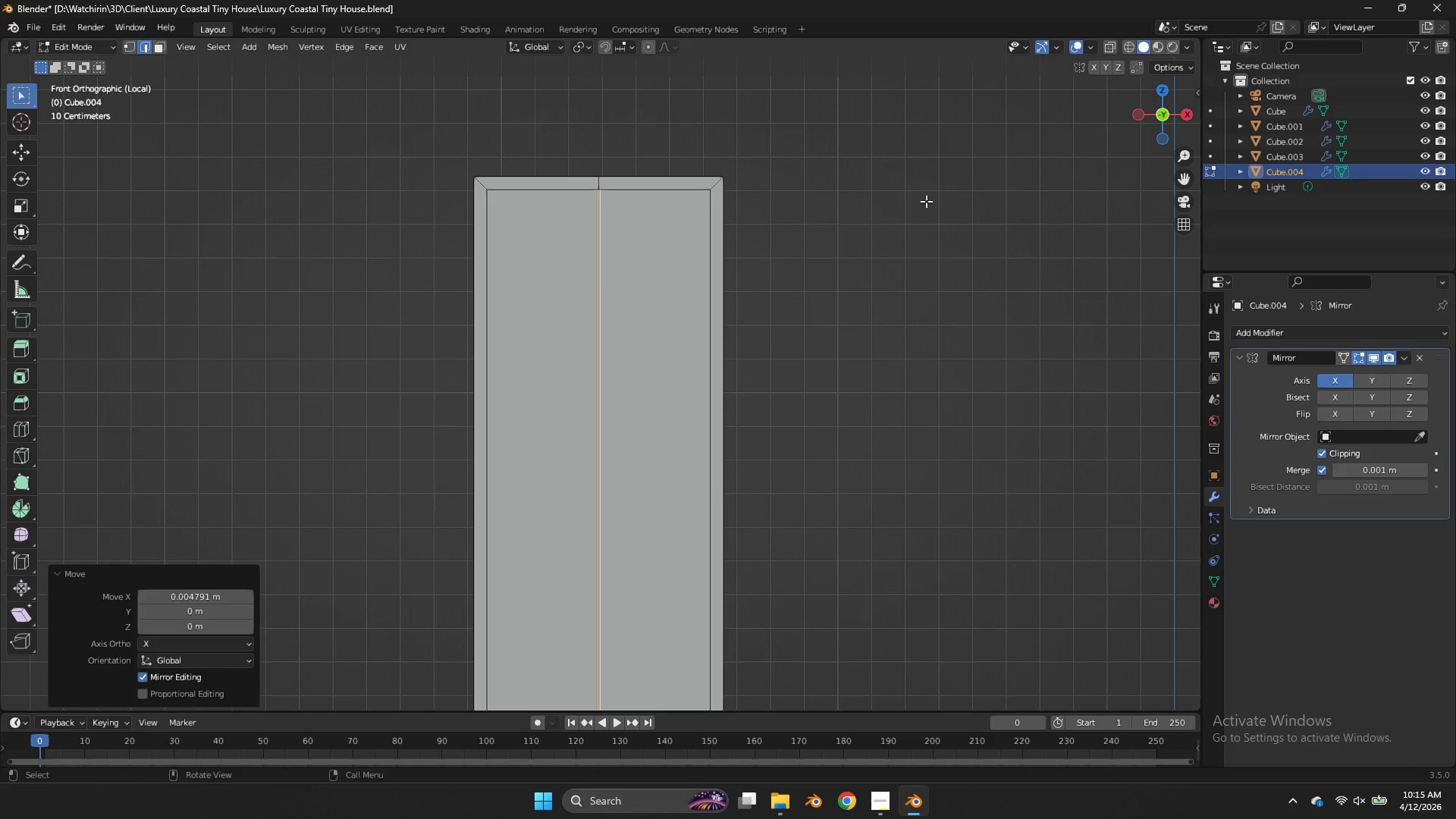 
type(gx)
 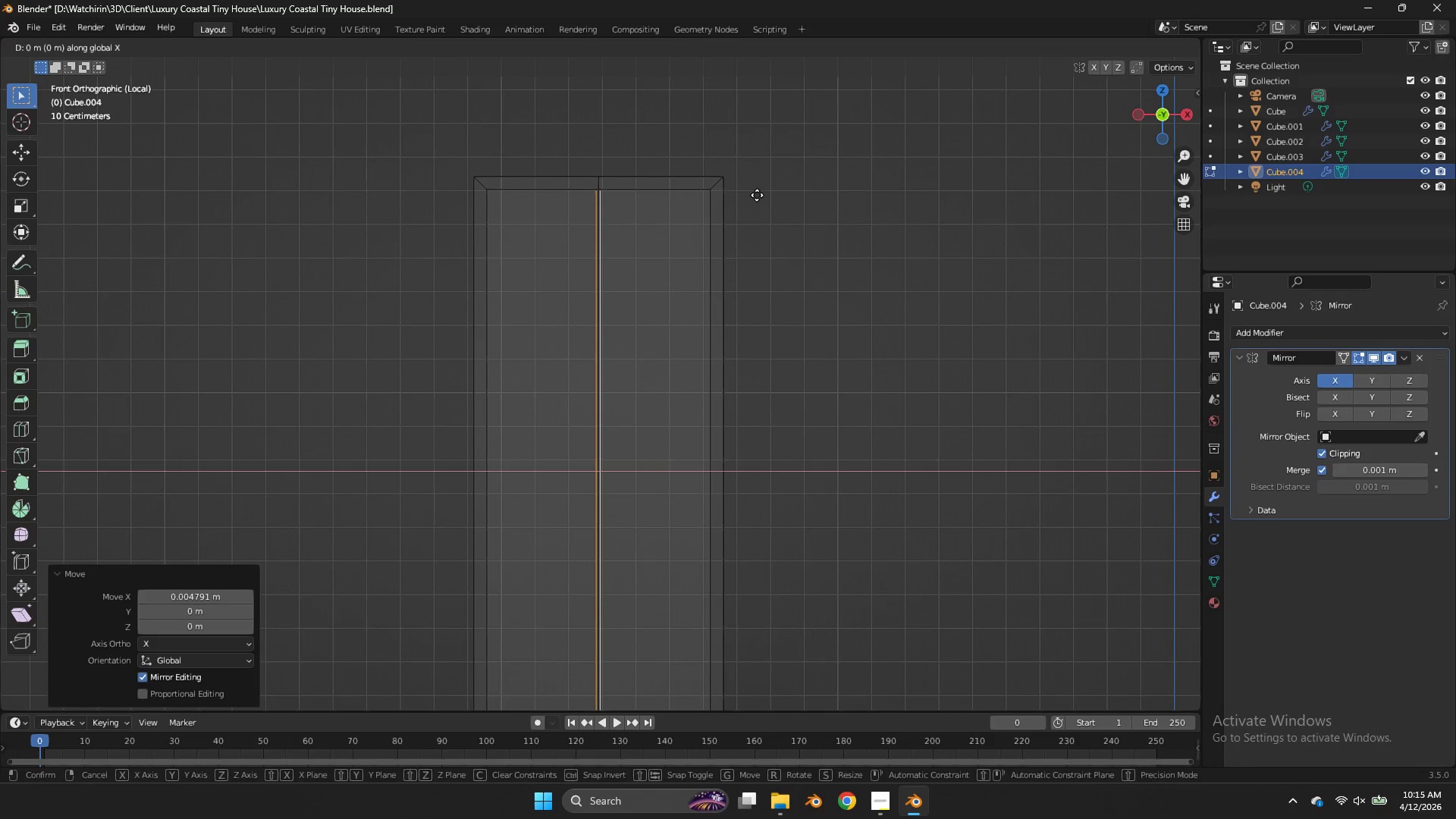 
hold_key(key=ShiftLeft, duration=0.97)
left_click([758, 195])
 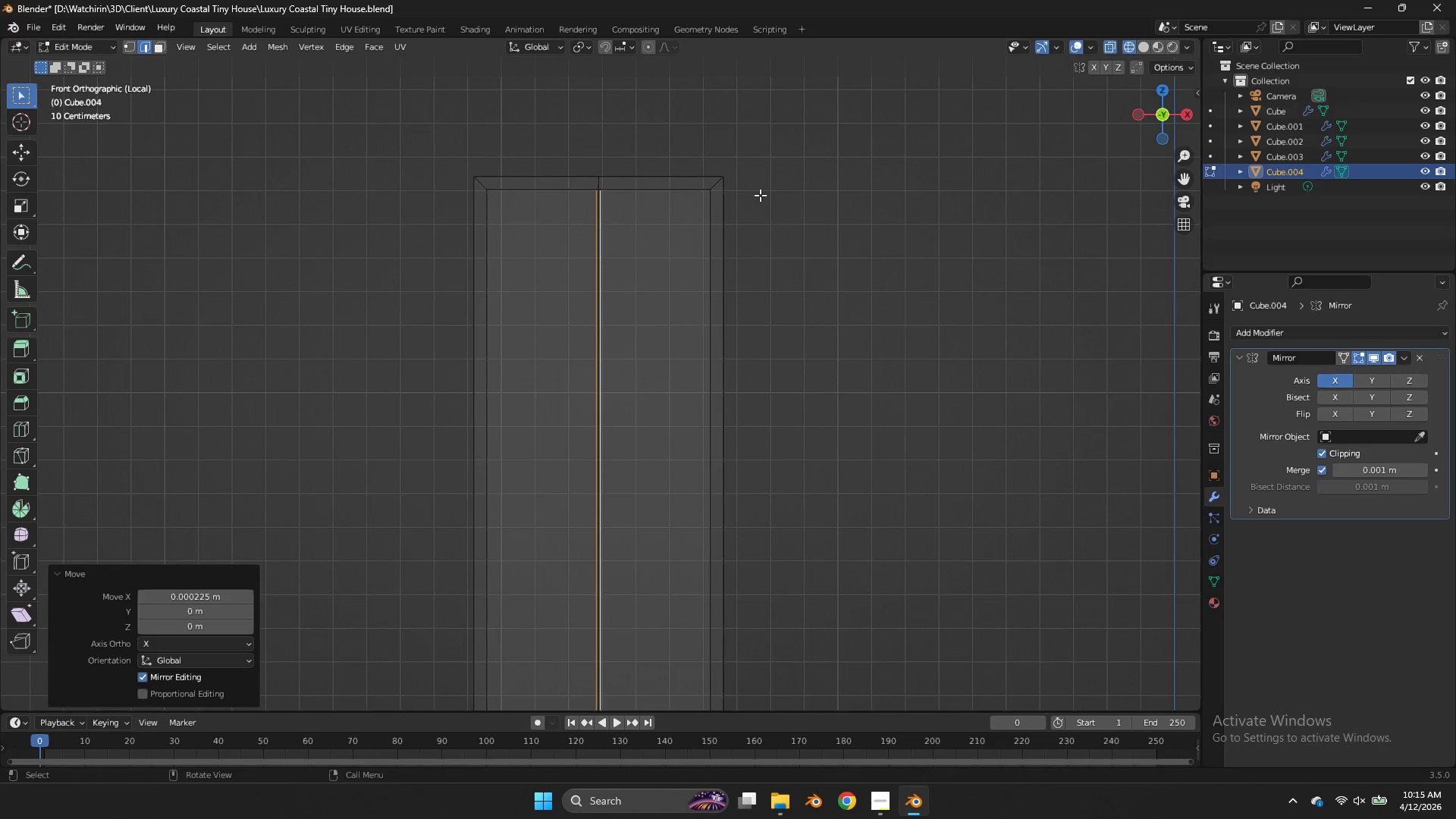 
type(sx)
 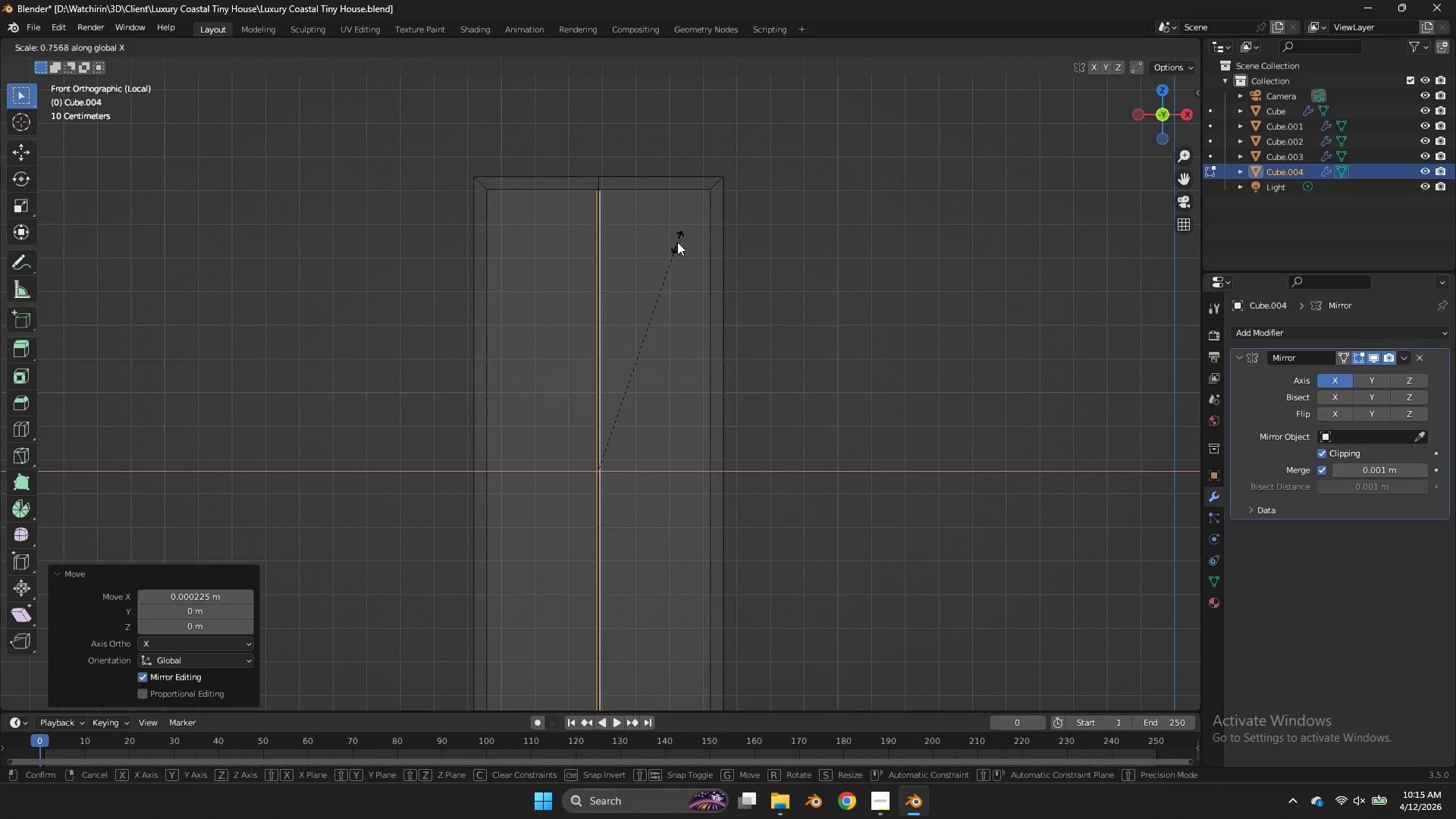 
left_click([677, 242])
 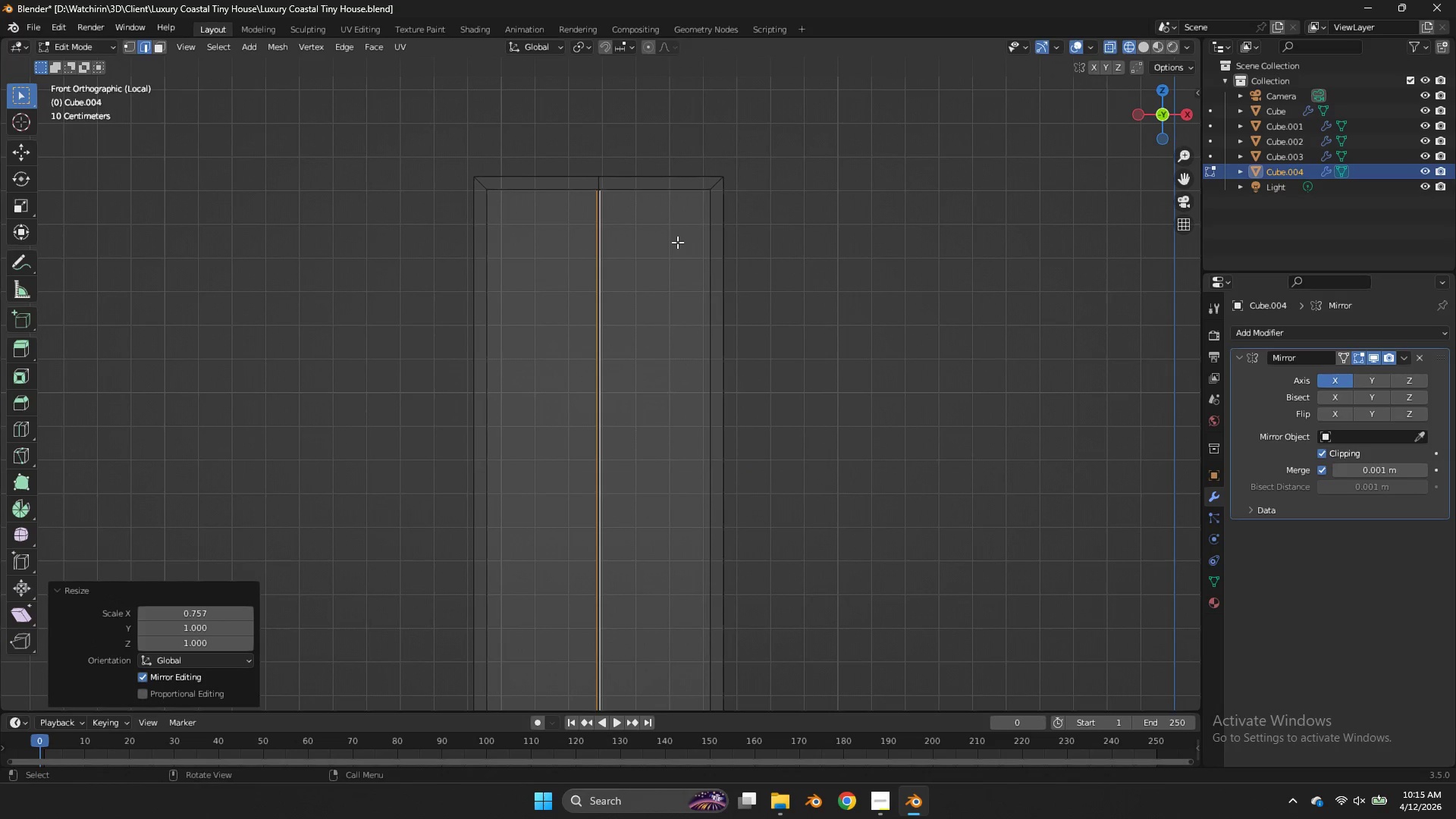 
key(Control+ControlLeft)
 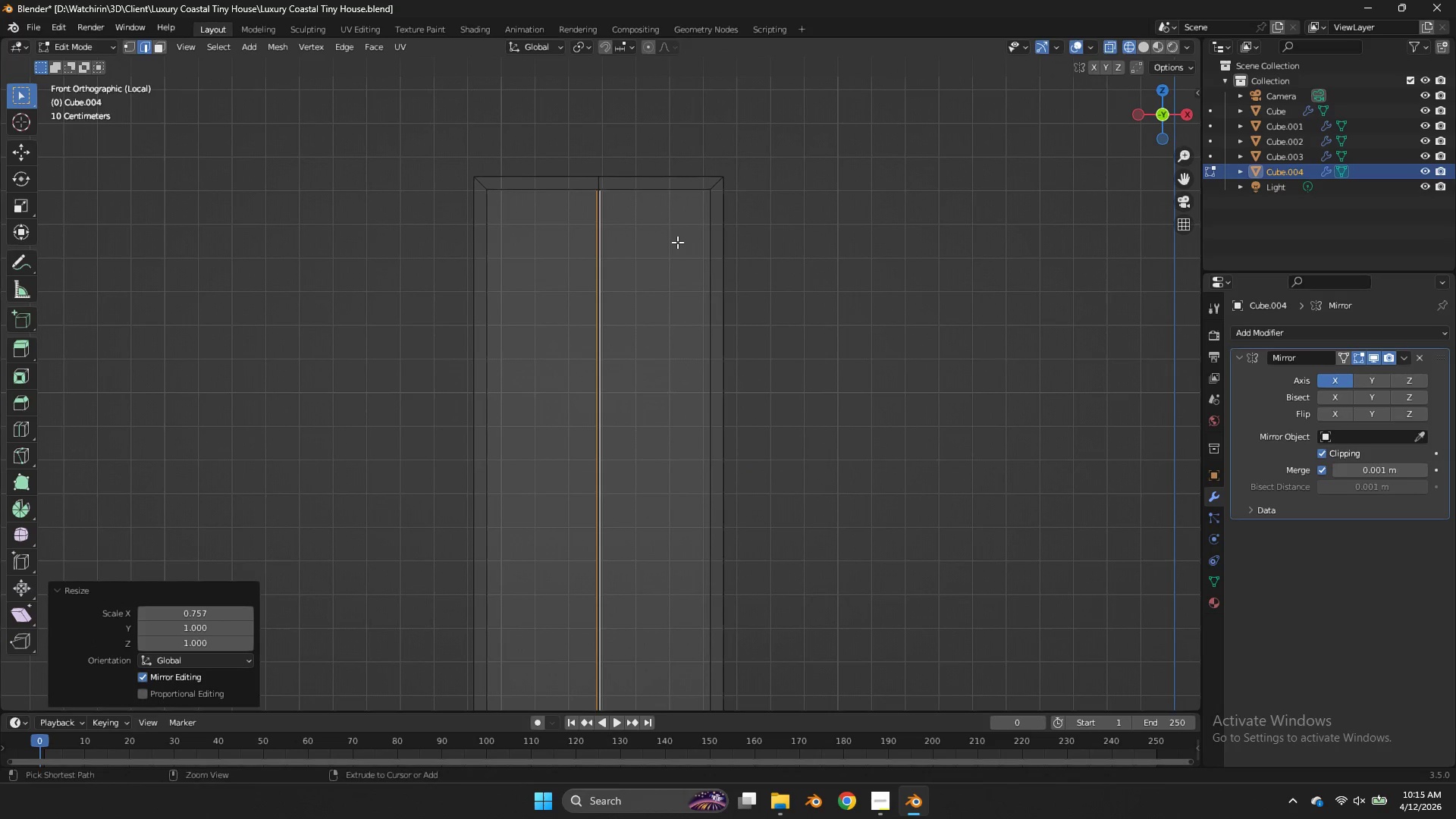 
key(Control+S)
 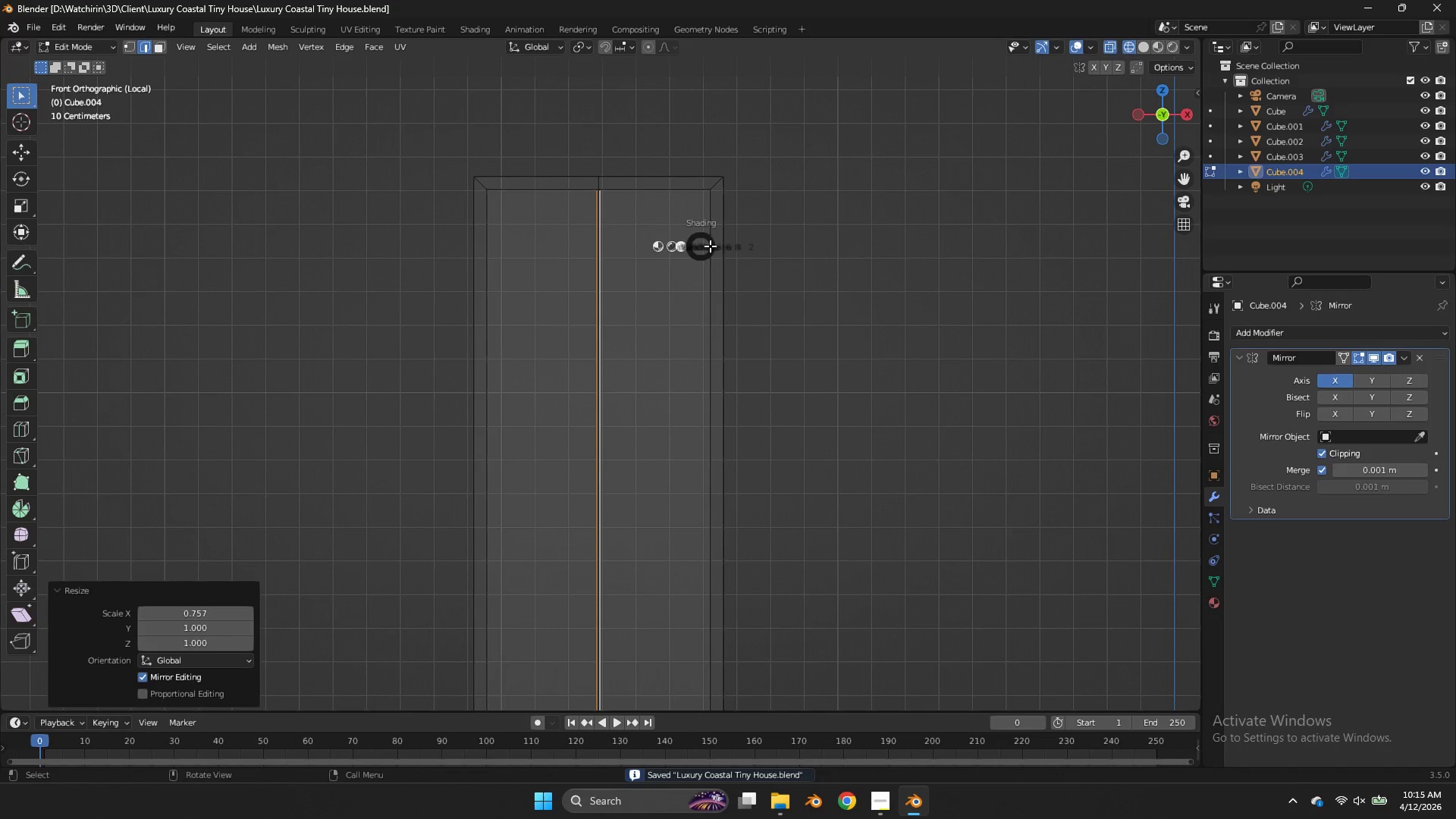 
type(zgx)
 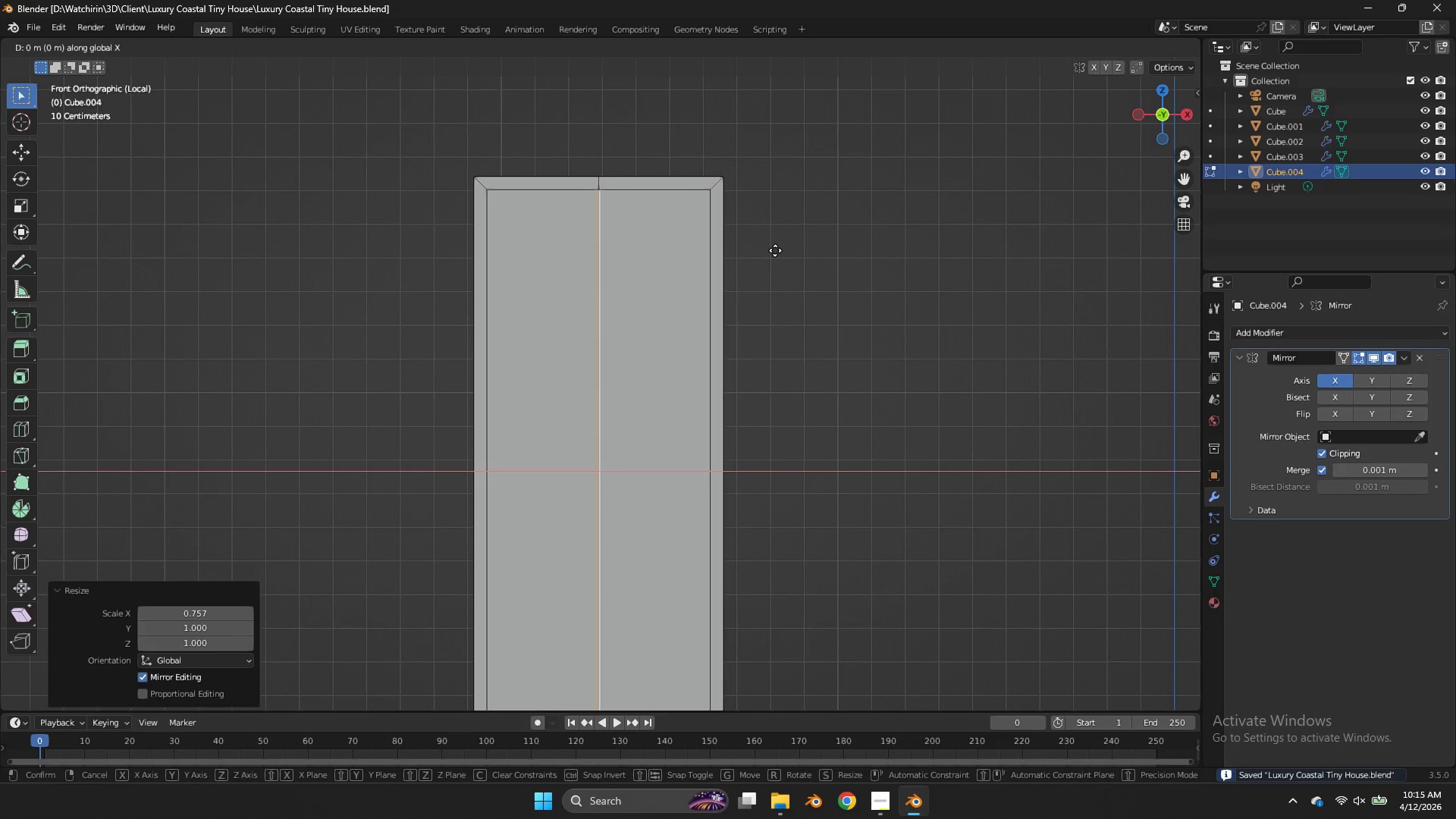 
hold_key(key=ShiftLeft, duration=0.56)
left_click([777, 252])
 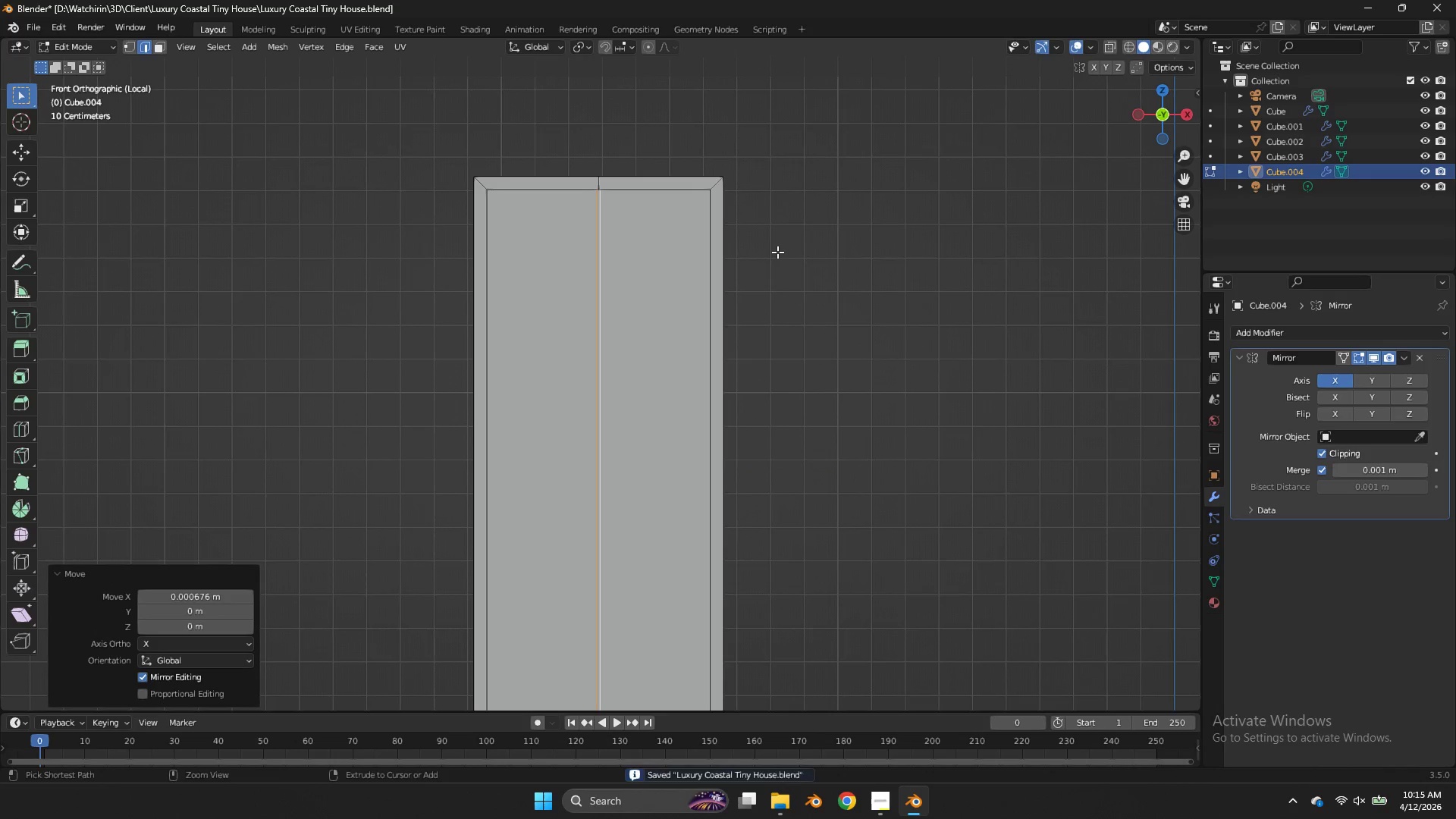 
key(Control+ControlLeft)
 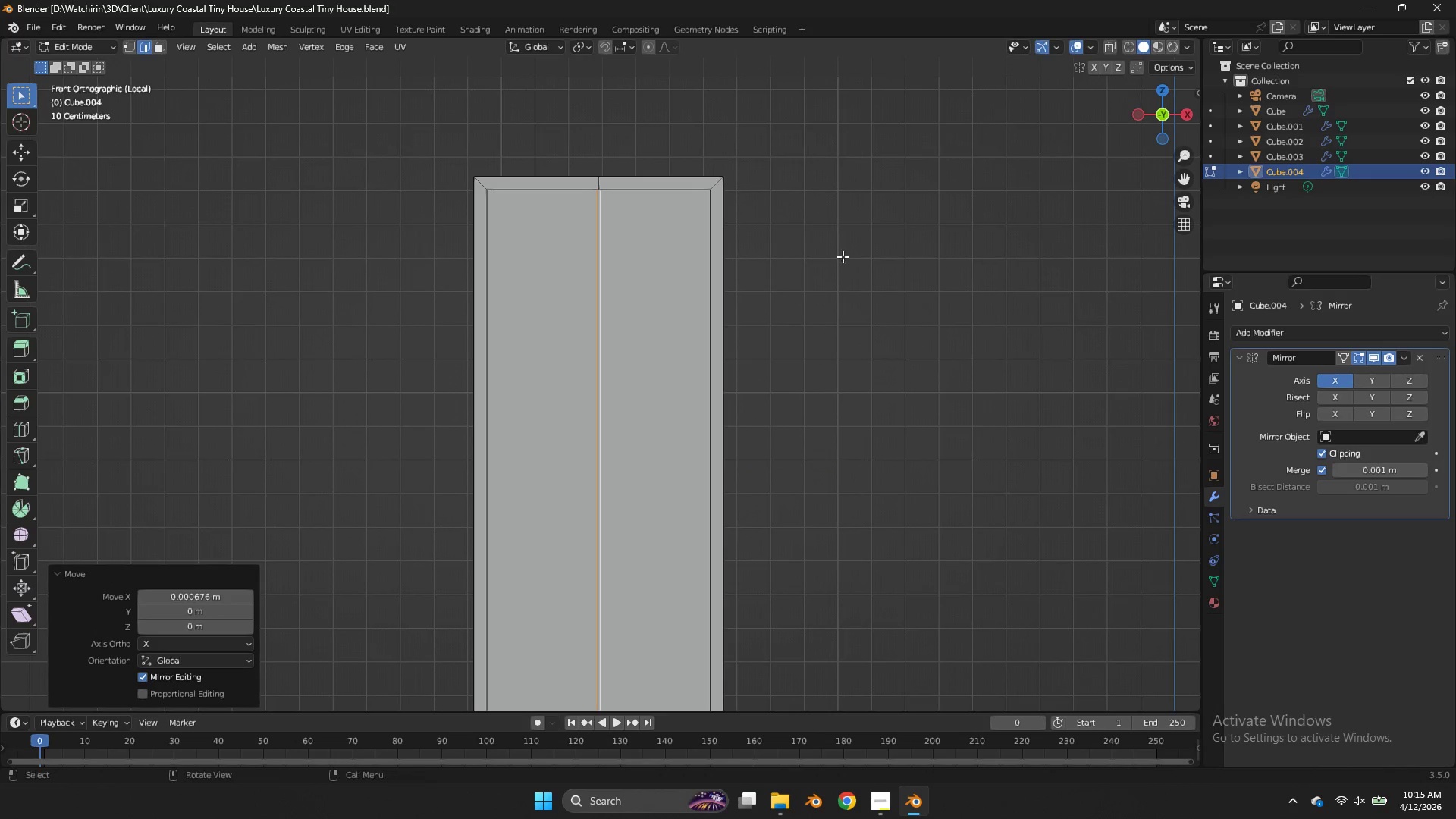 
key(Control+S)
 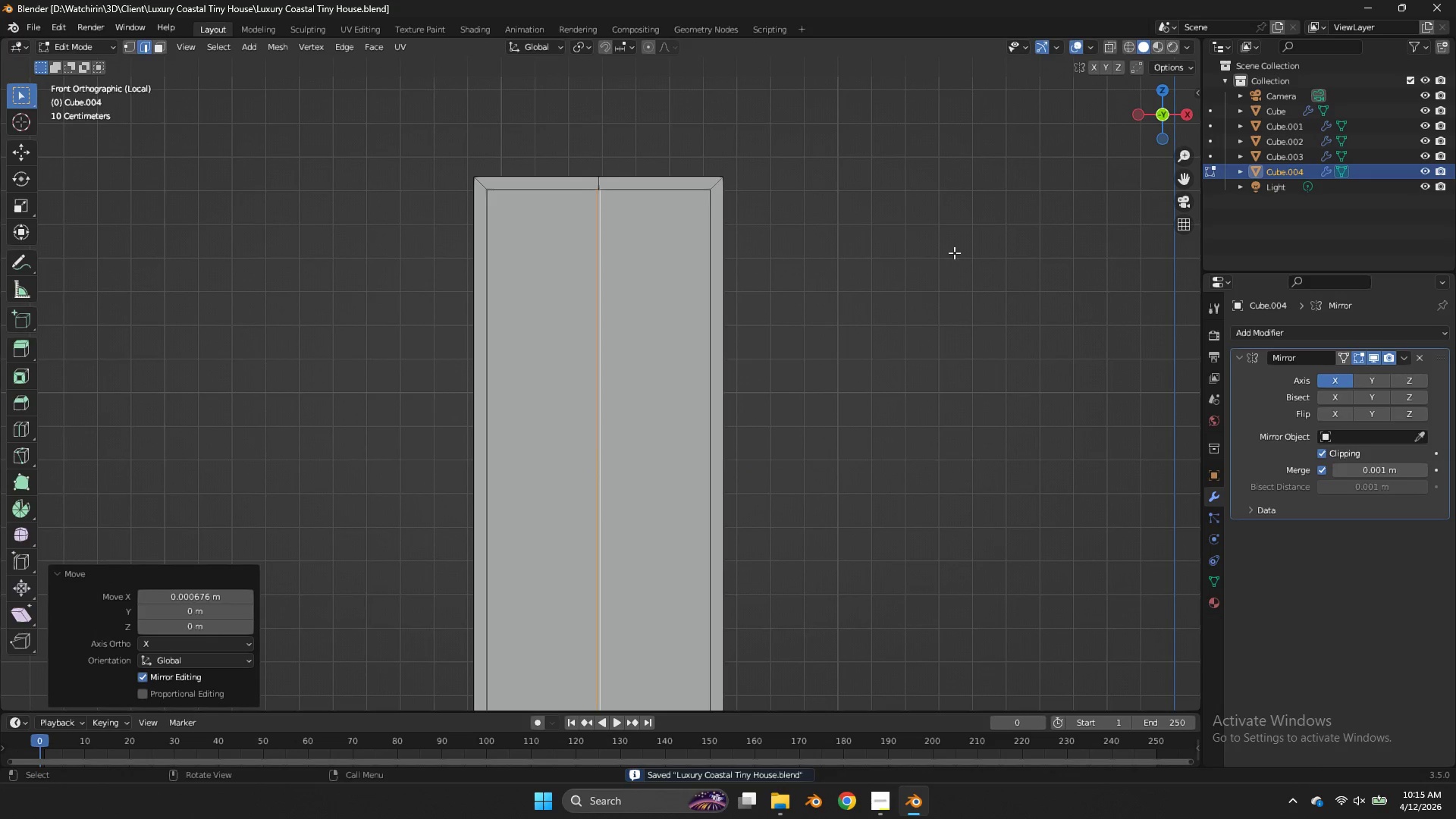 
key(Tab)
 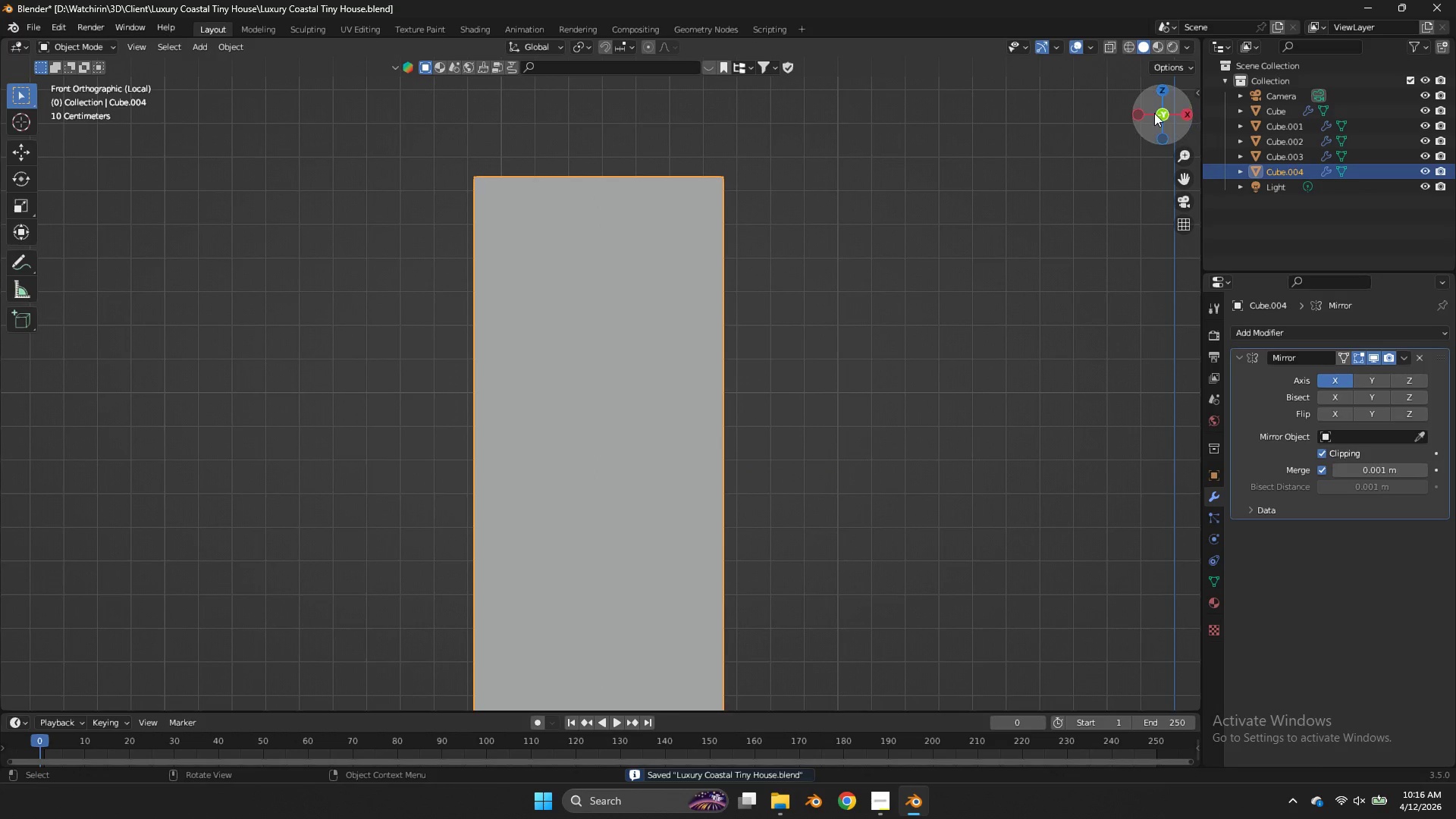 
left_click_drag(start_coordinate=[1152, 113], to_coordinate=[54, 184])
 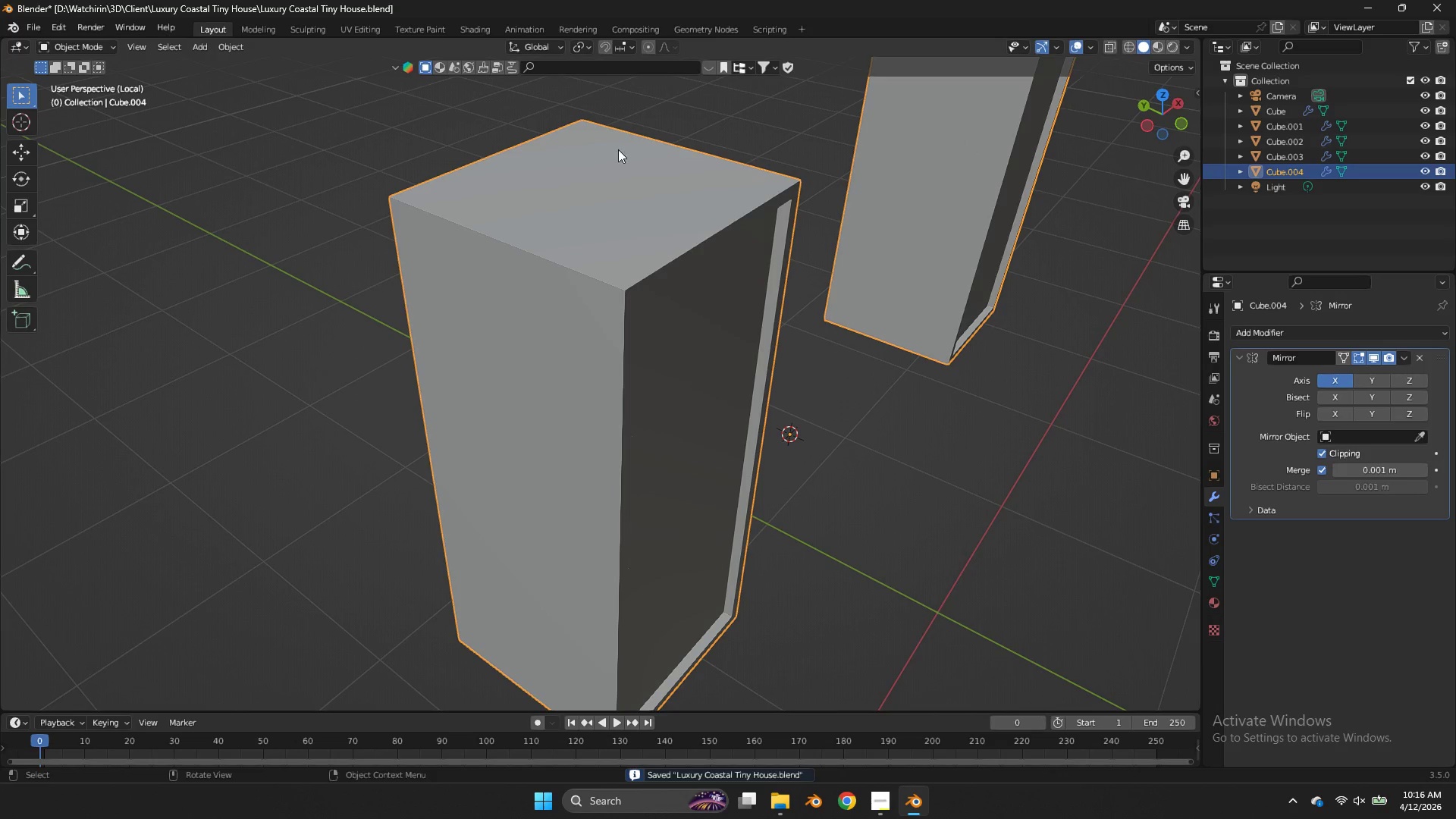 
key(CapsLock)
 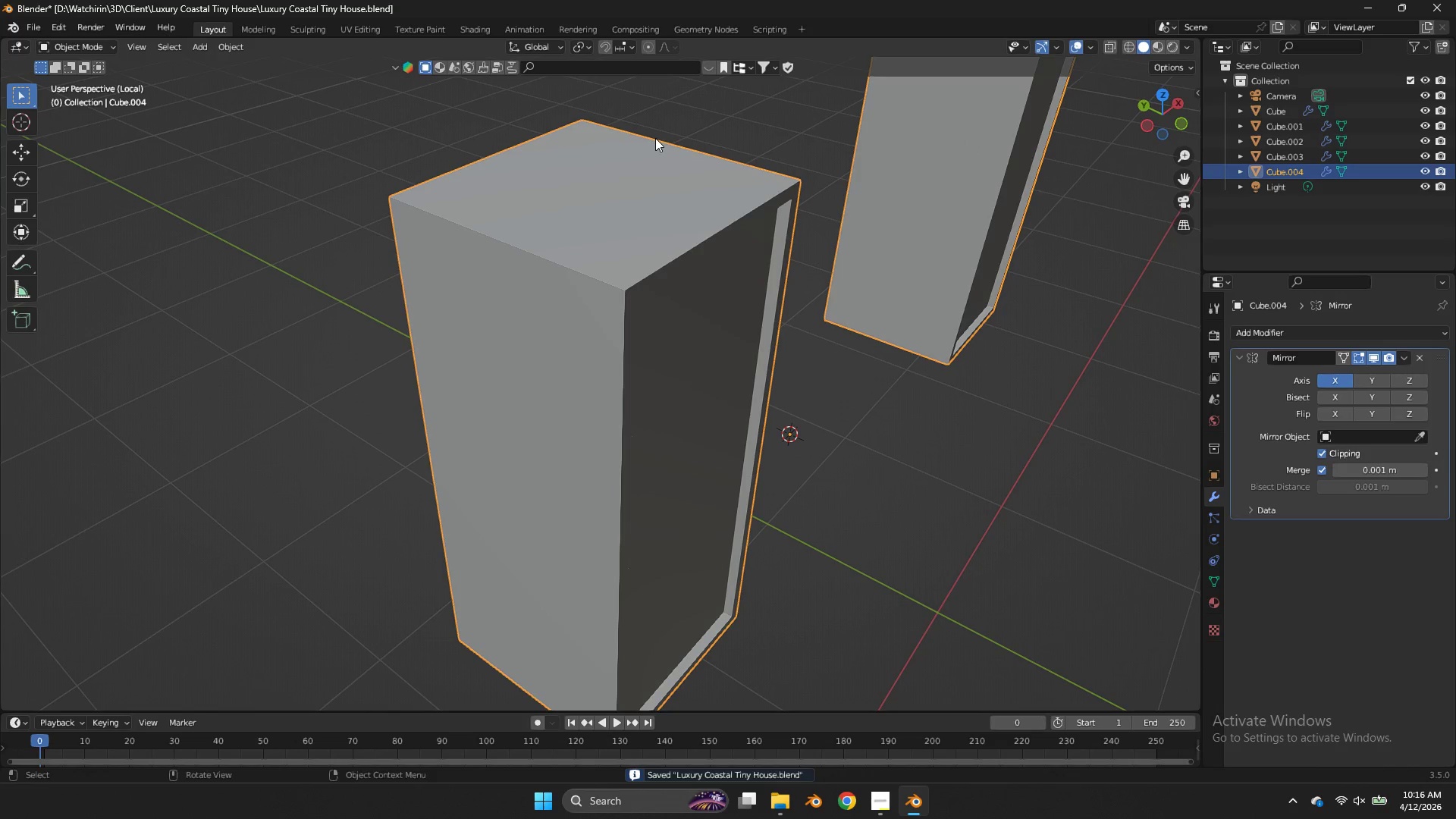 
key(CapsLock)
 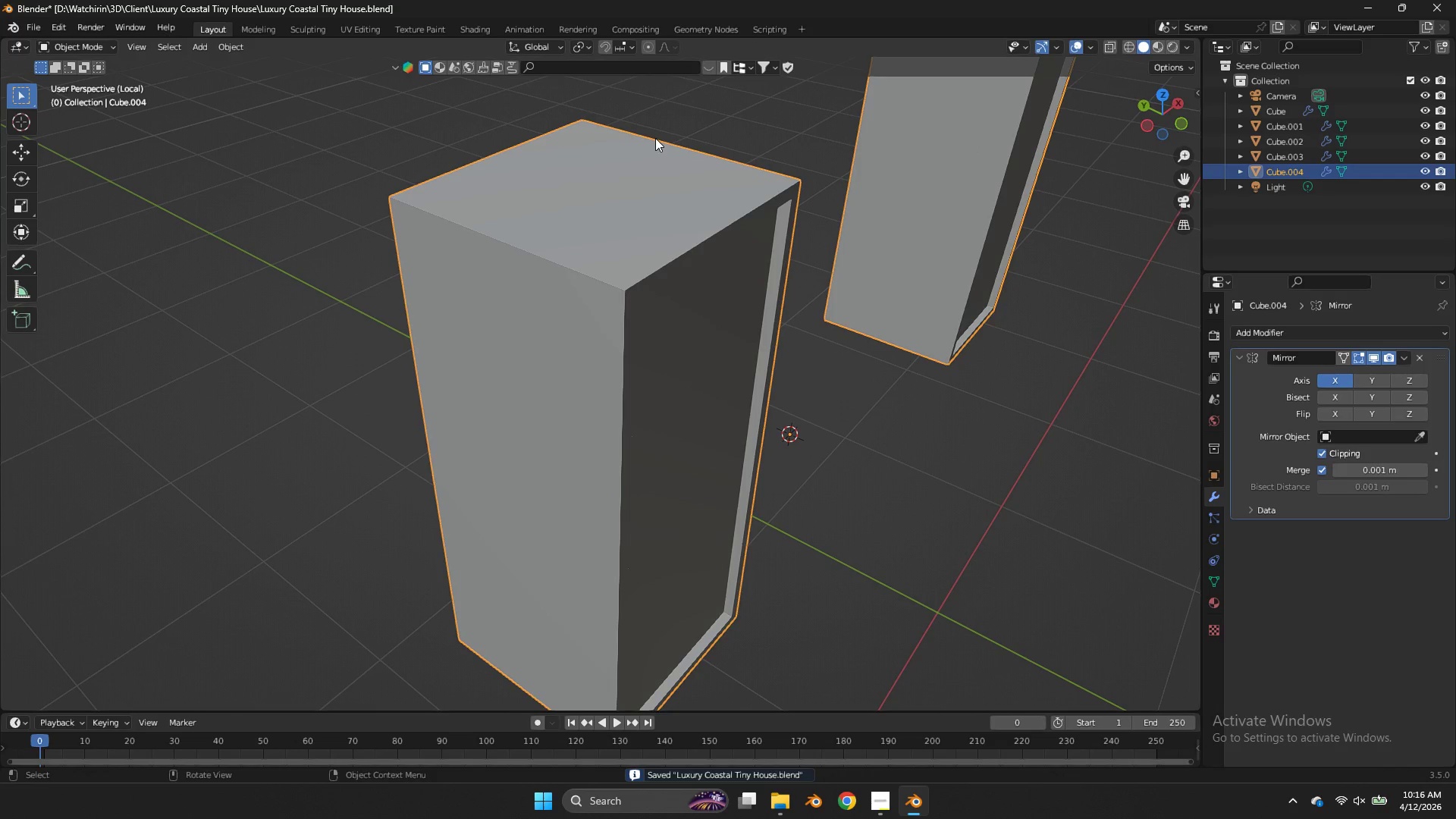 
key(Tab)
 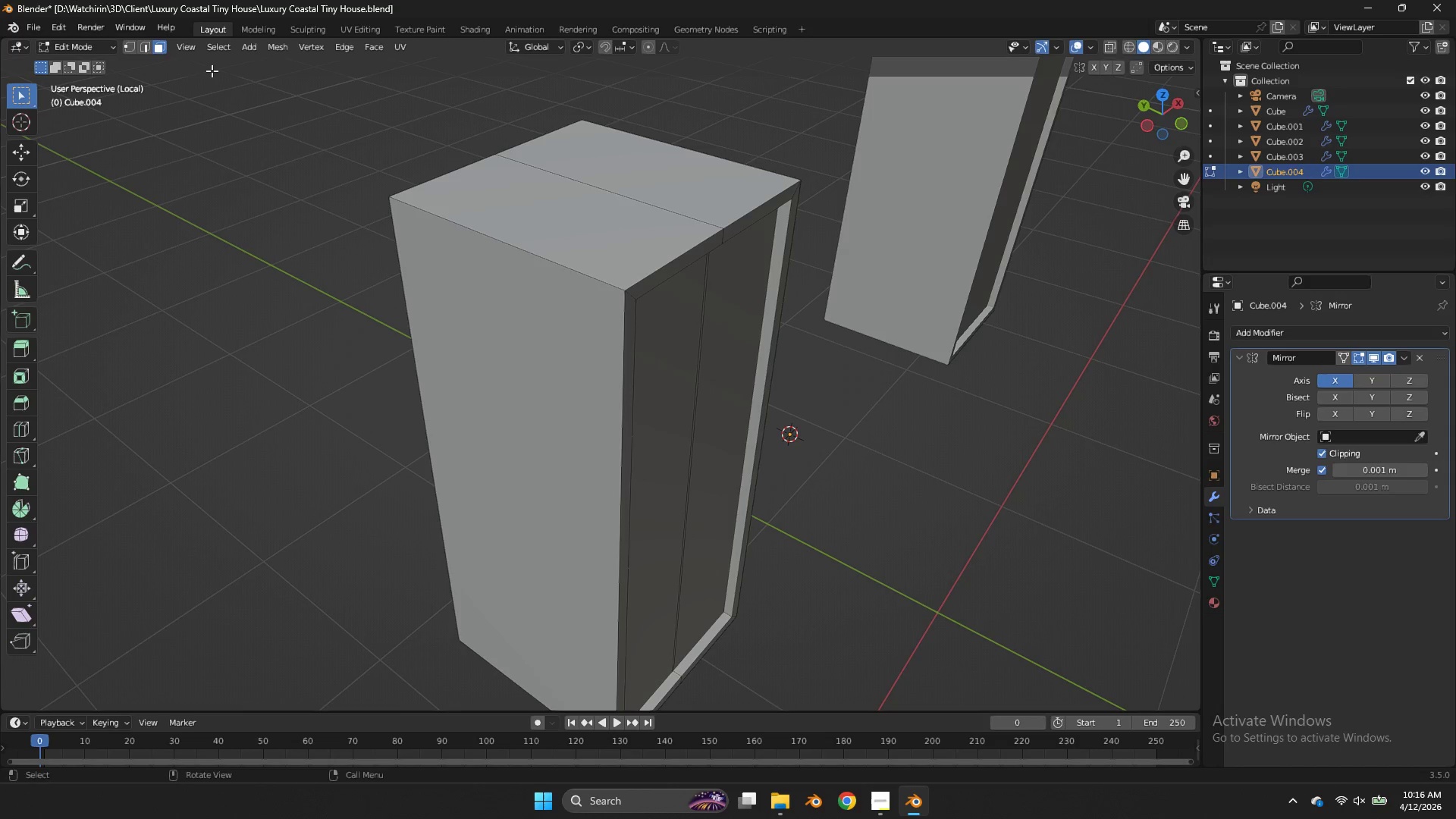 
double_click([751, 228])
 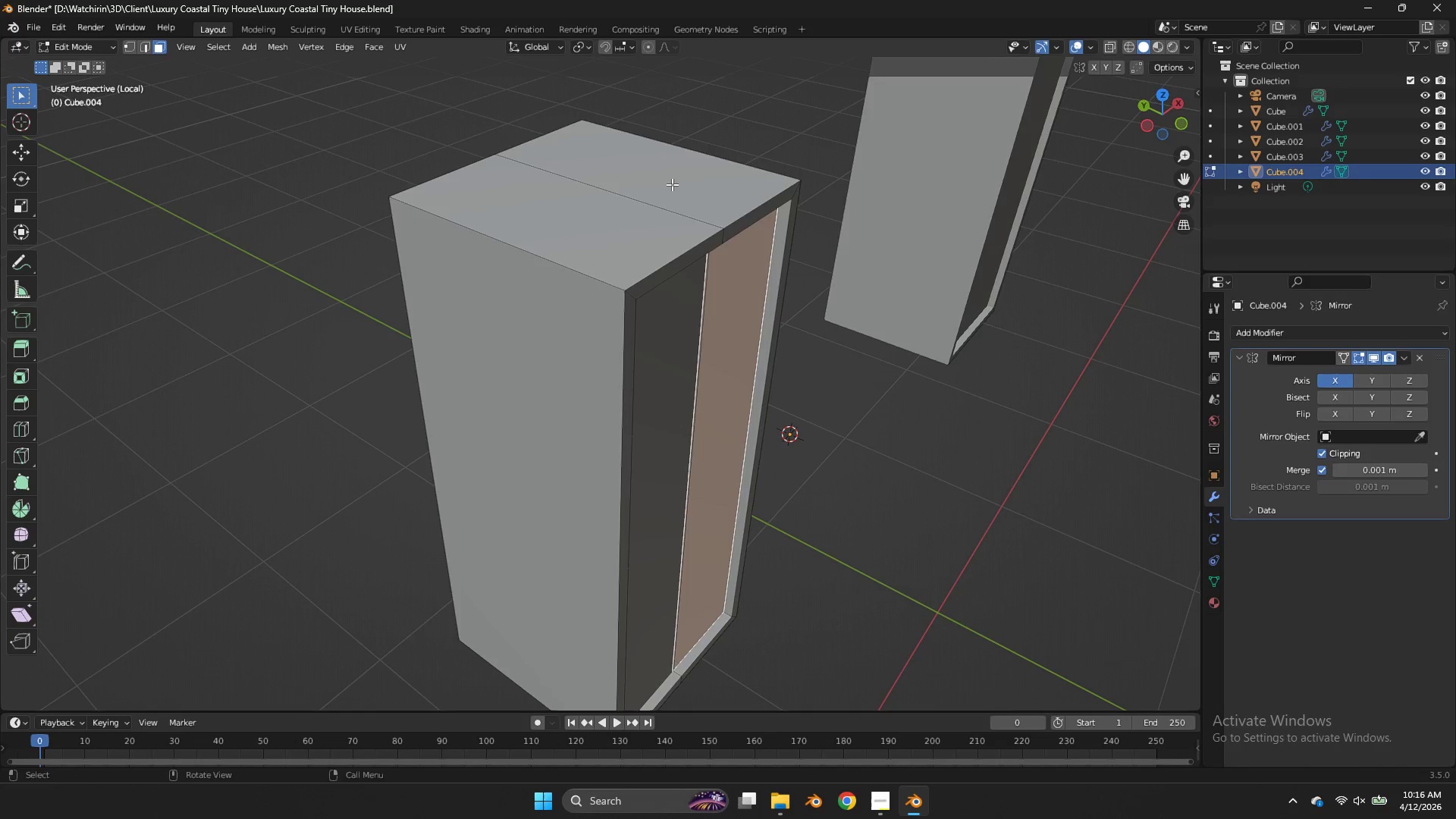 
triple_click([672, 184])
 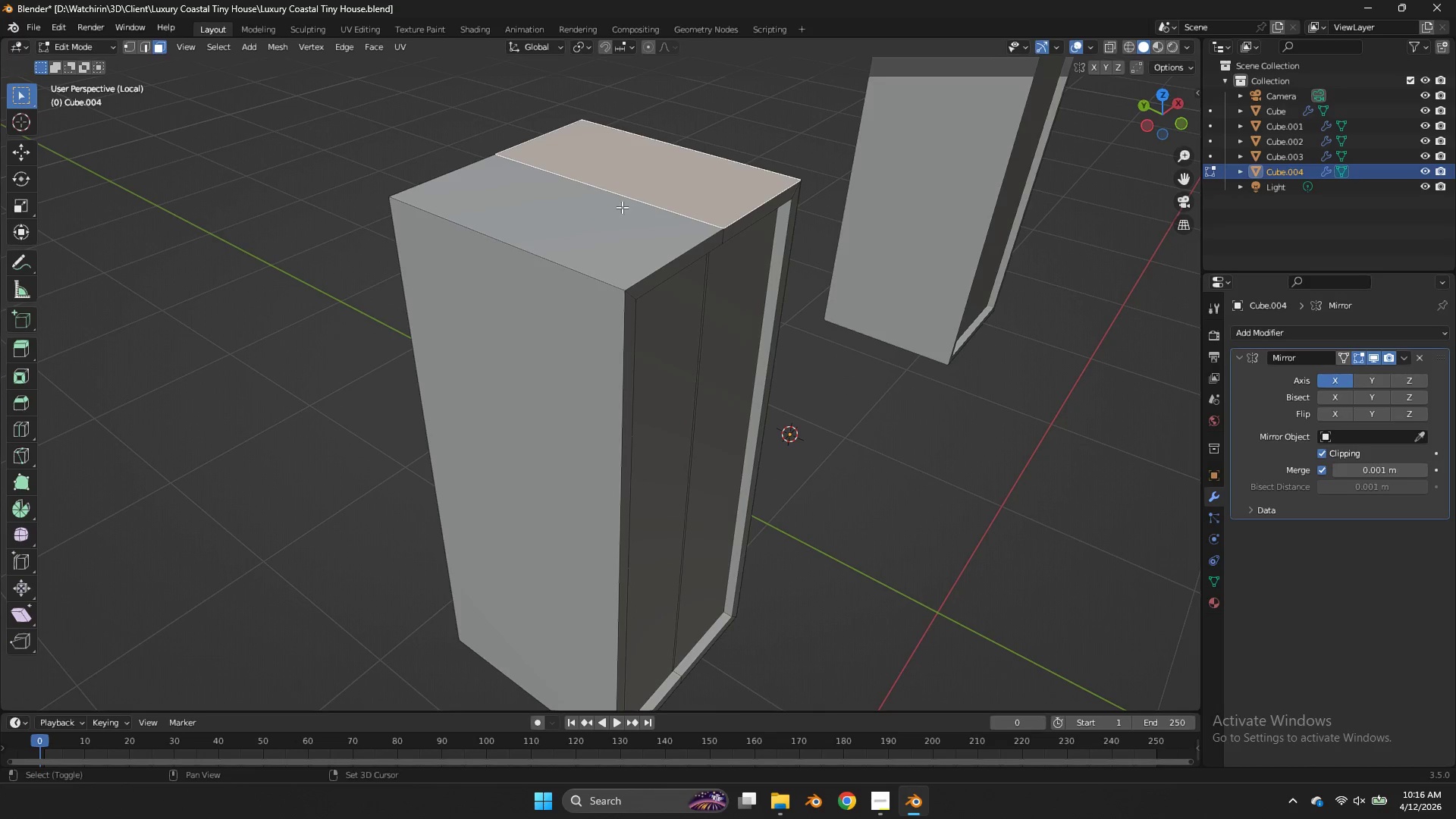 
hold_key(key=ShiftLeft, duration=0.31)
triple_click([621, 207])
 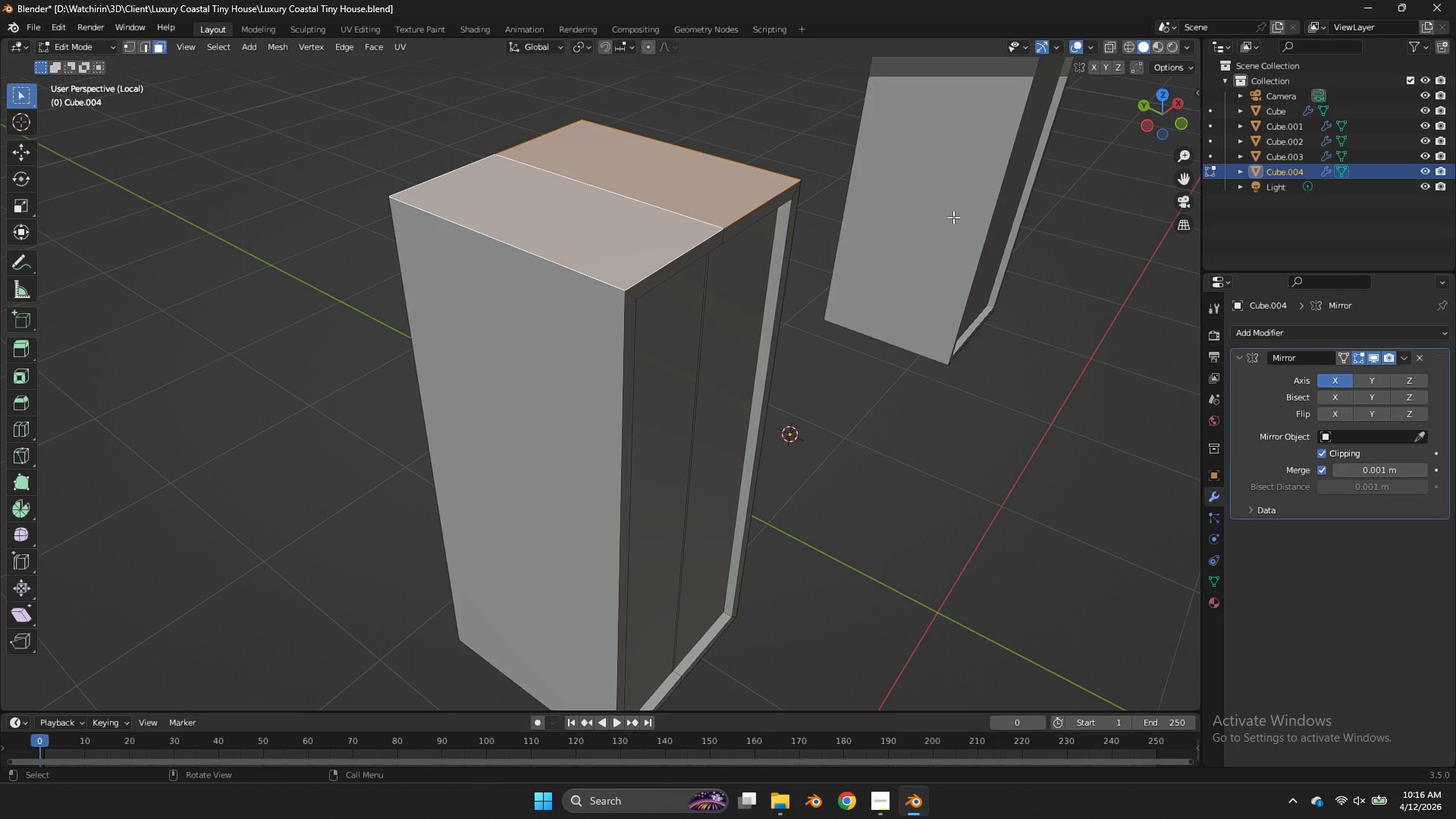 
key(I)
 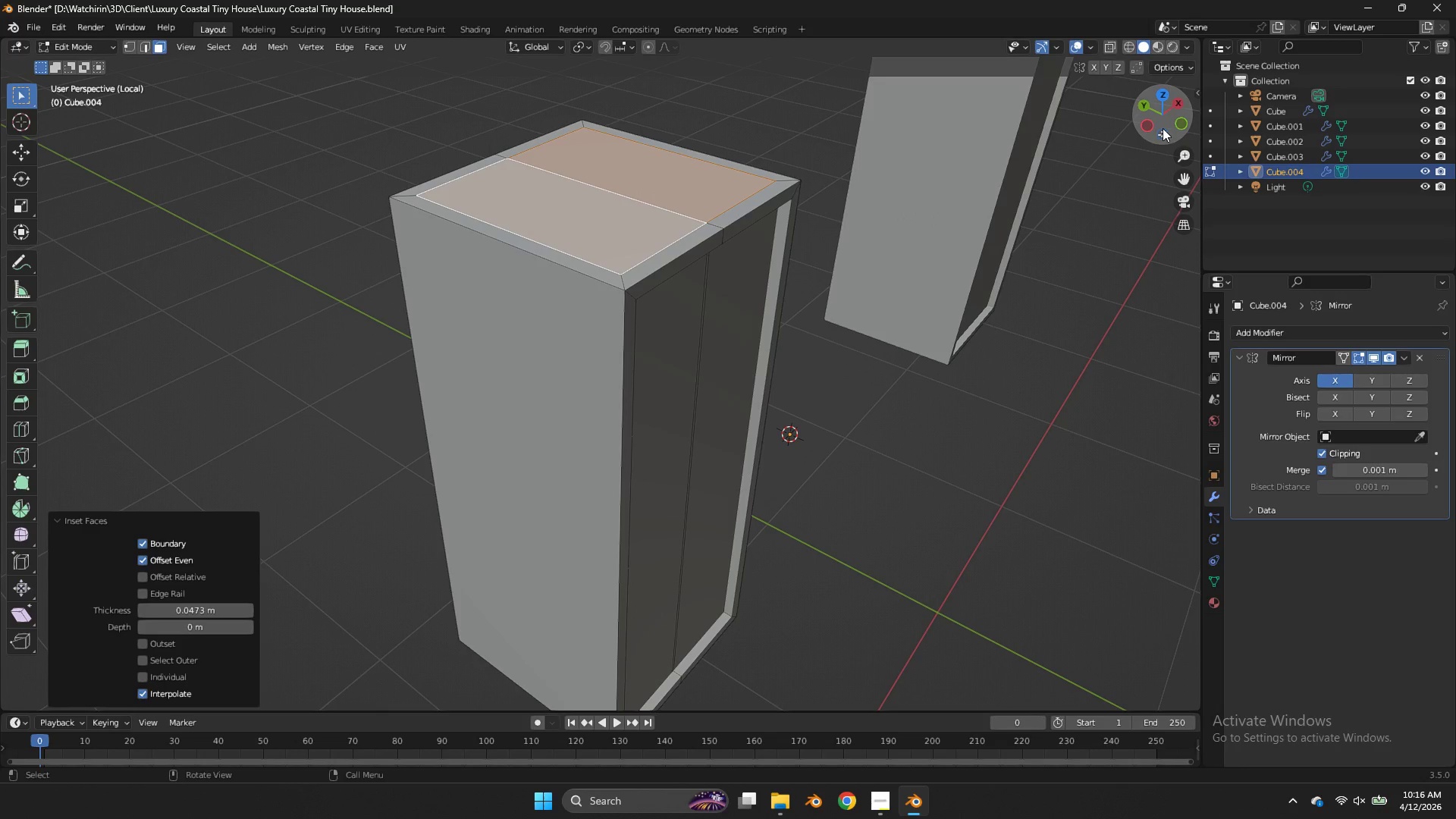 
left_click([1146, 126])
 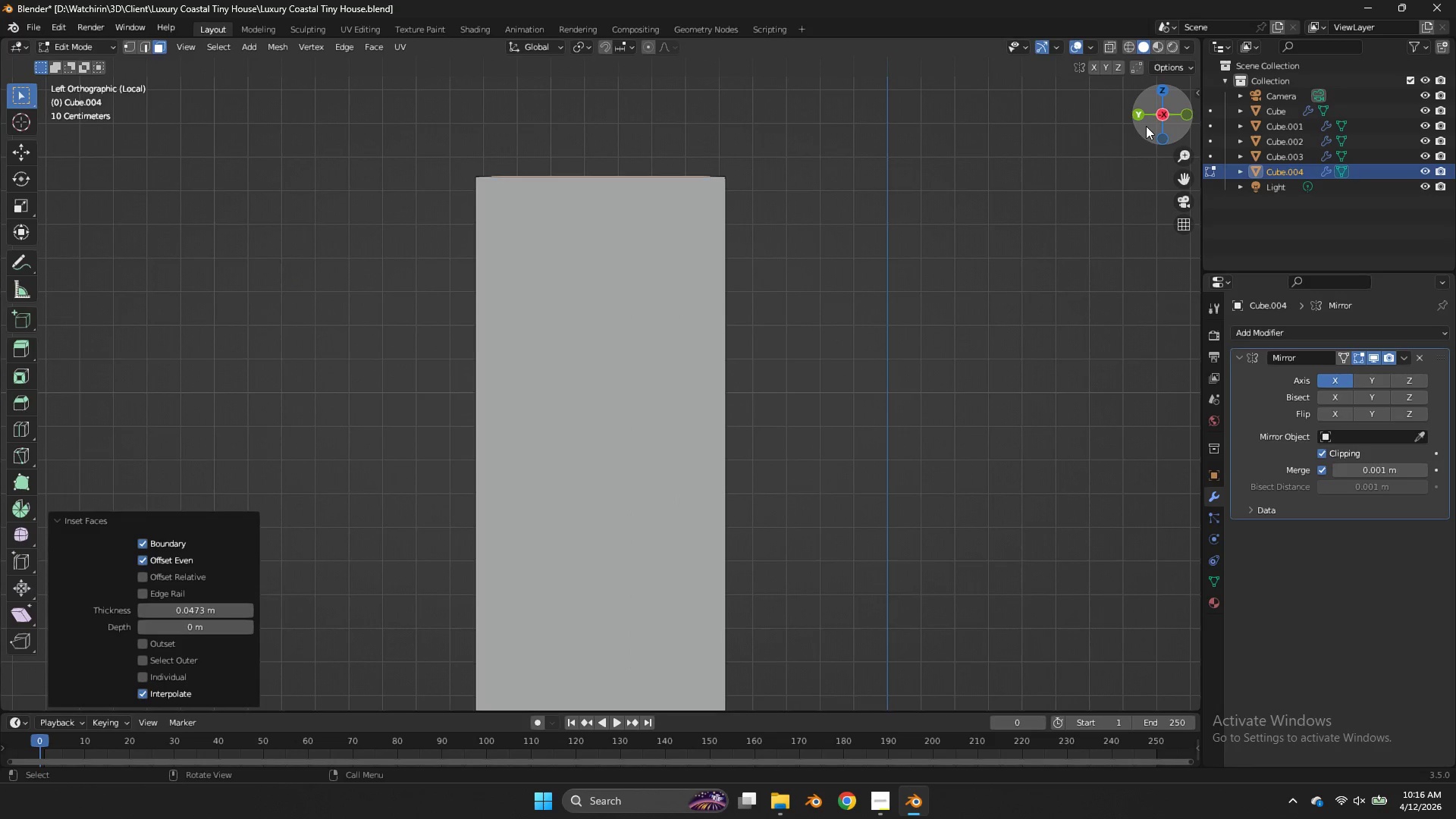 
key(G)
 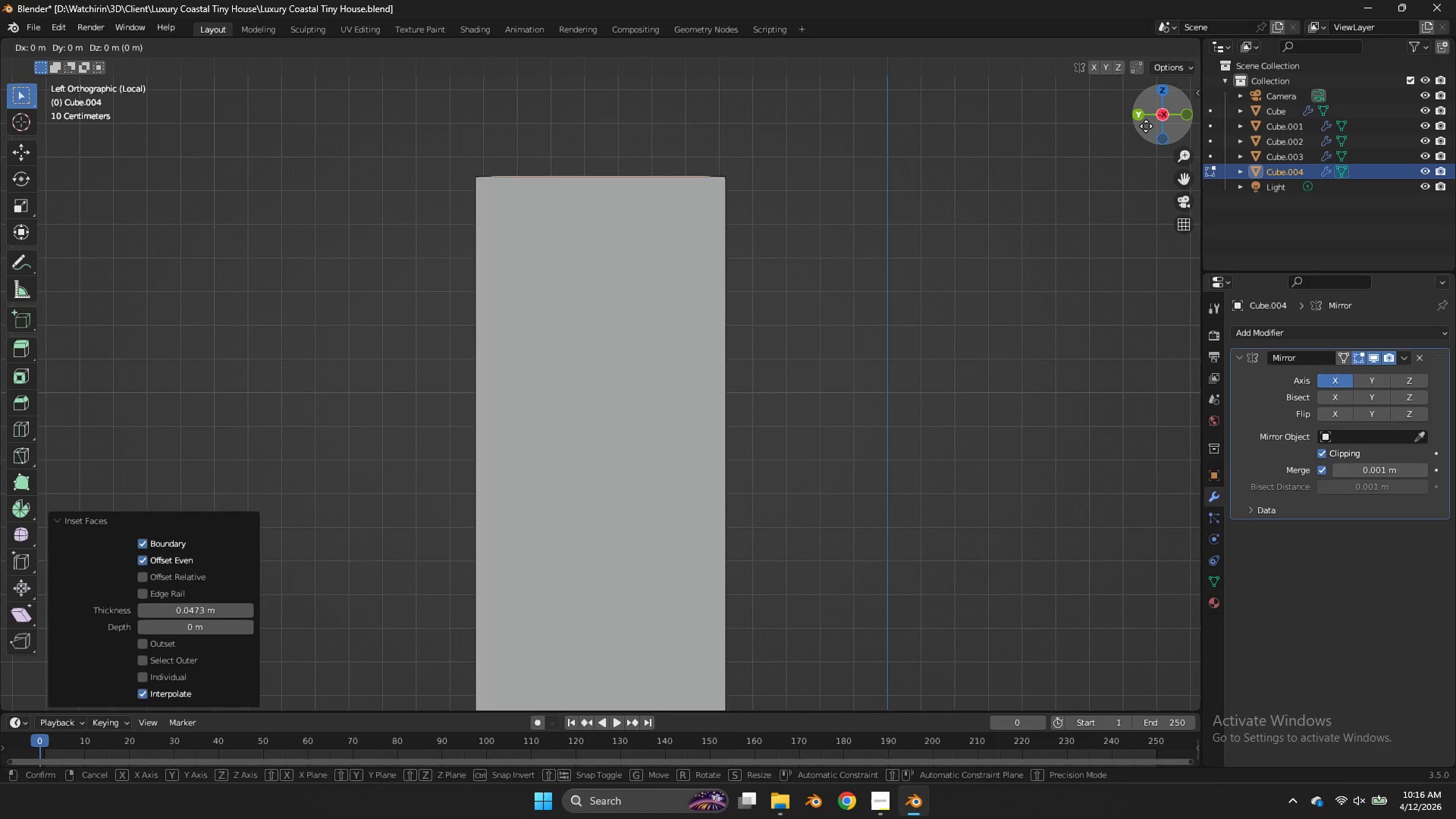 
right_click([1146, 126])
 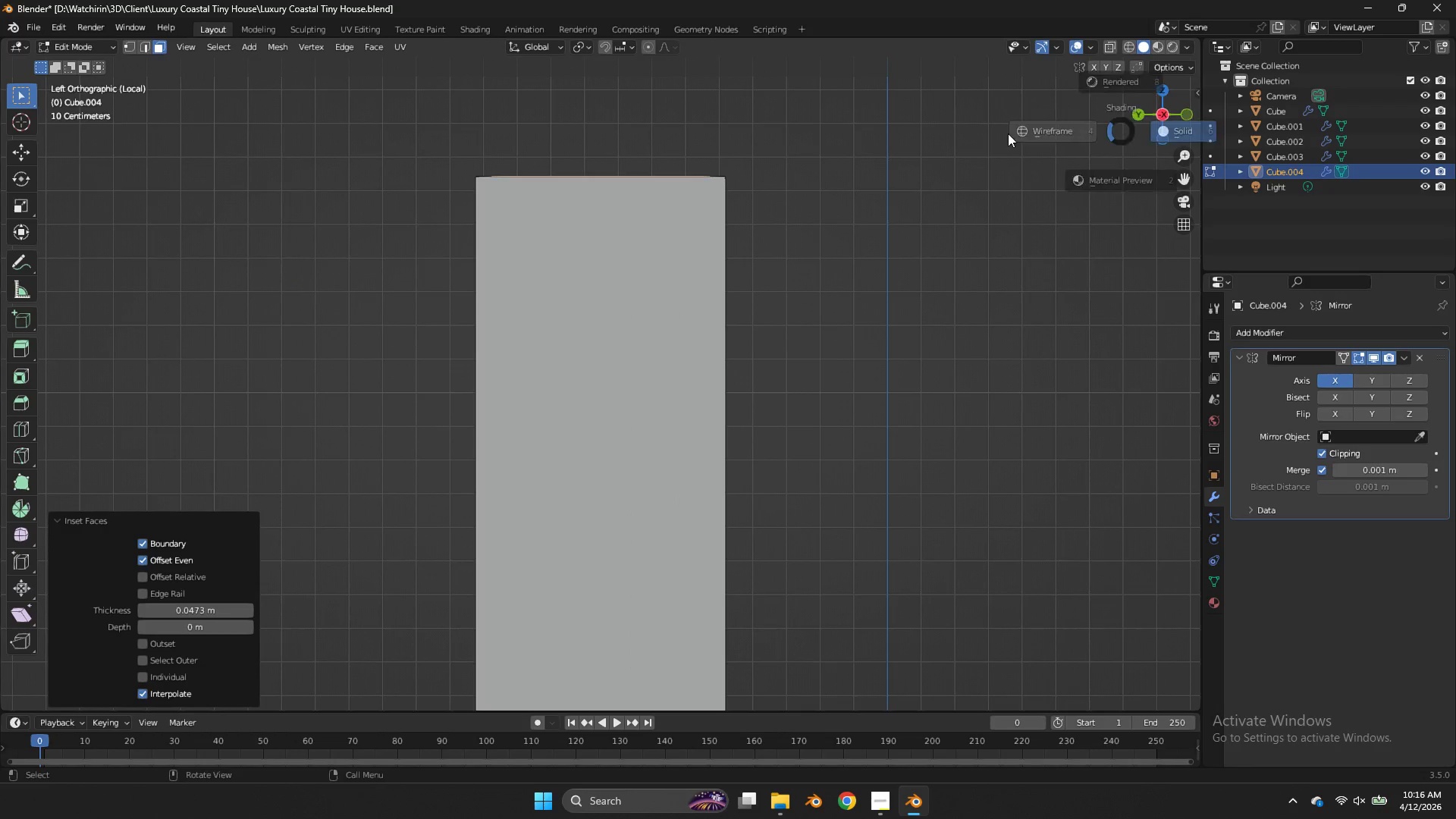 
type(zgy)
 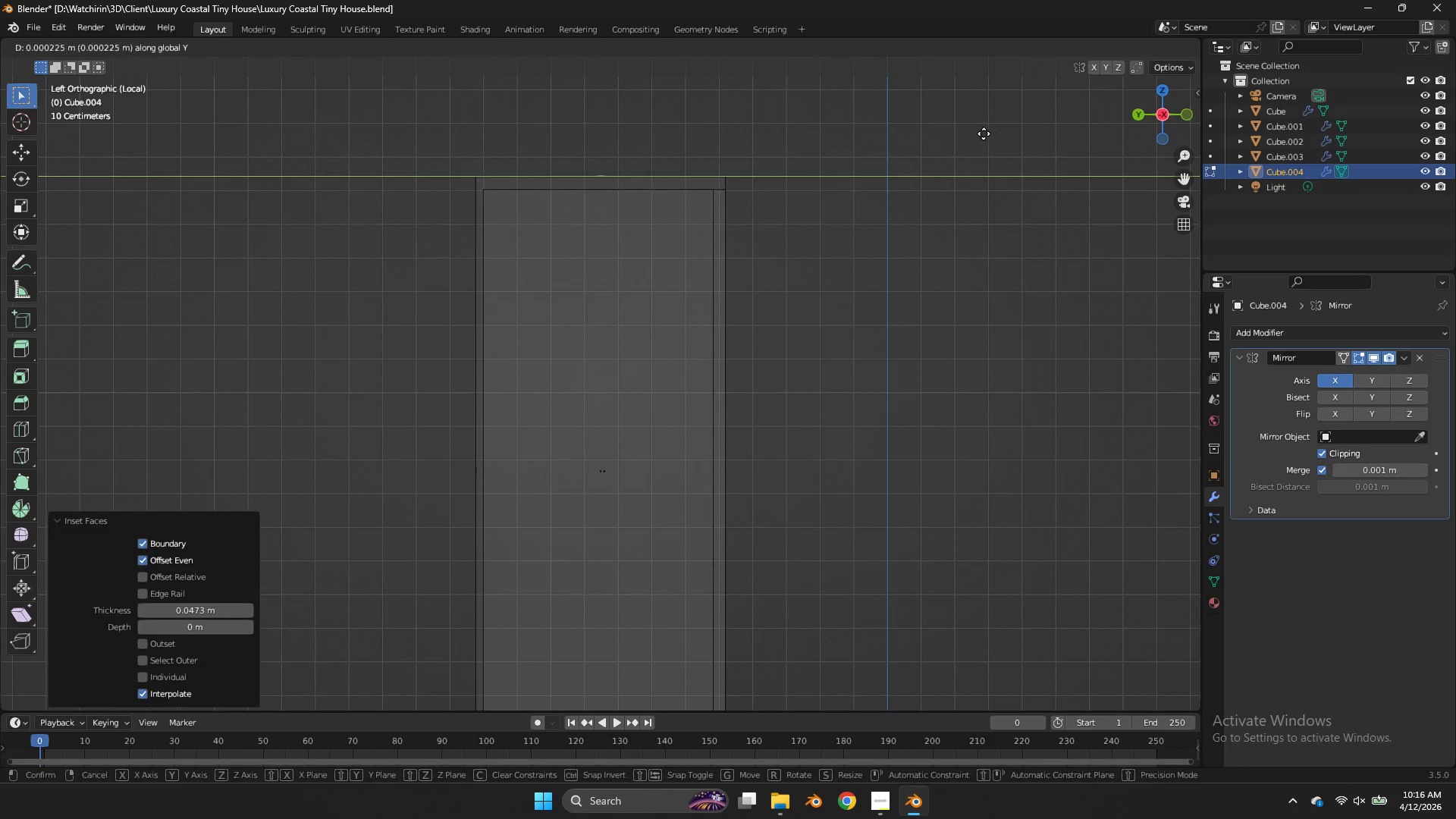 
hold_key(key=ShiftLeft, duration=0.5)
left_click([951, 136])
 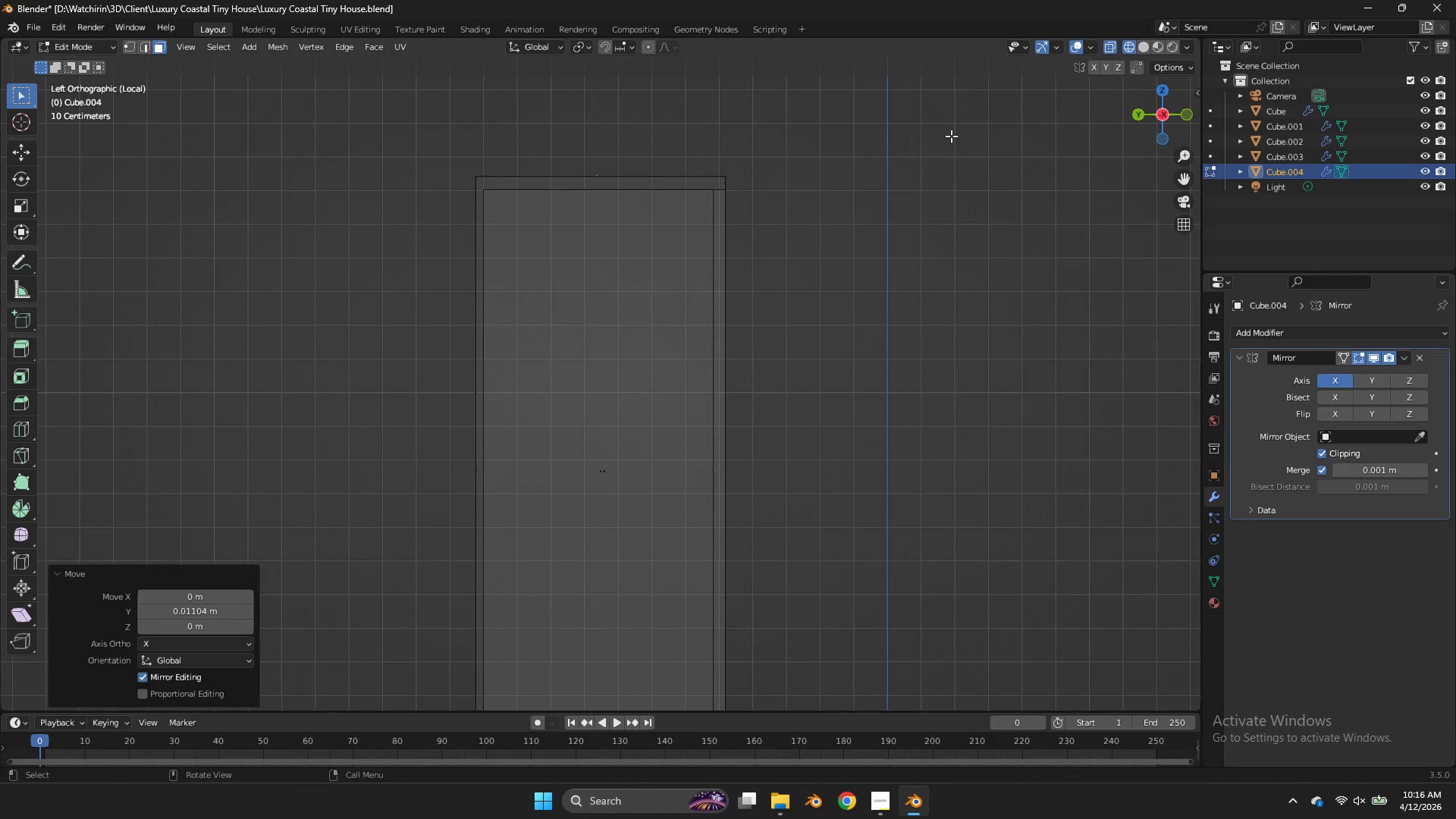 
key(E)
 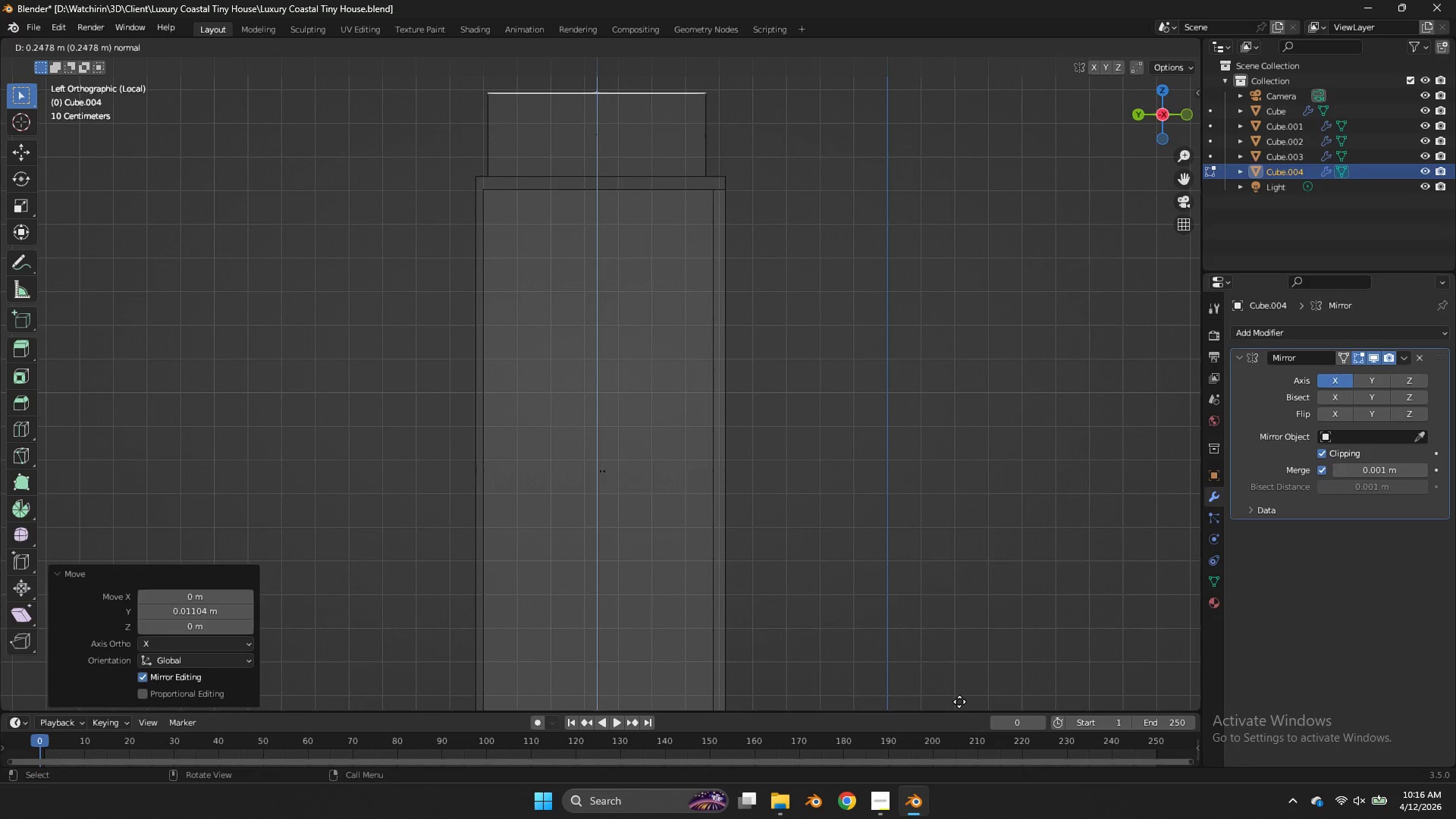 
left_click([959, 701])
 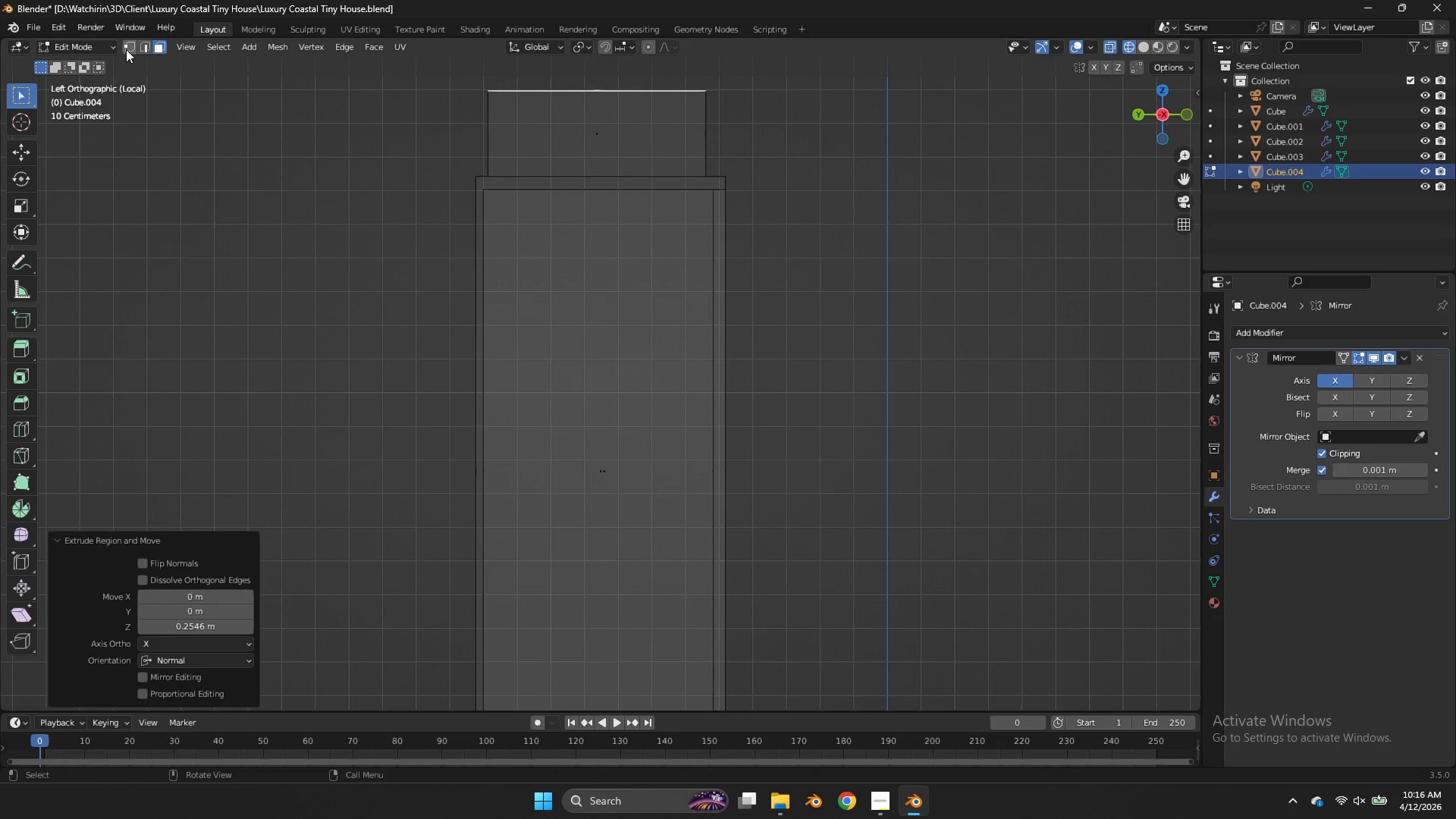 
key(Tab)
 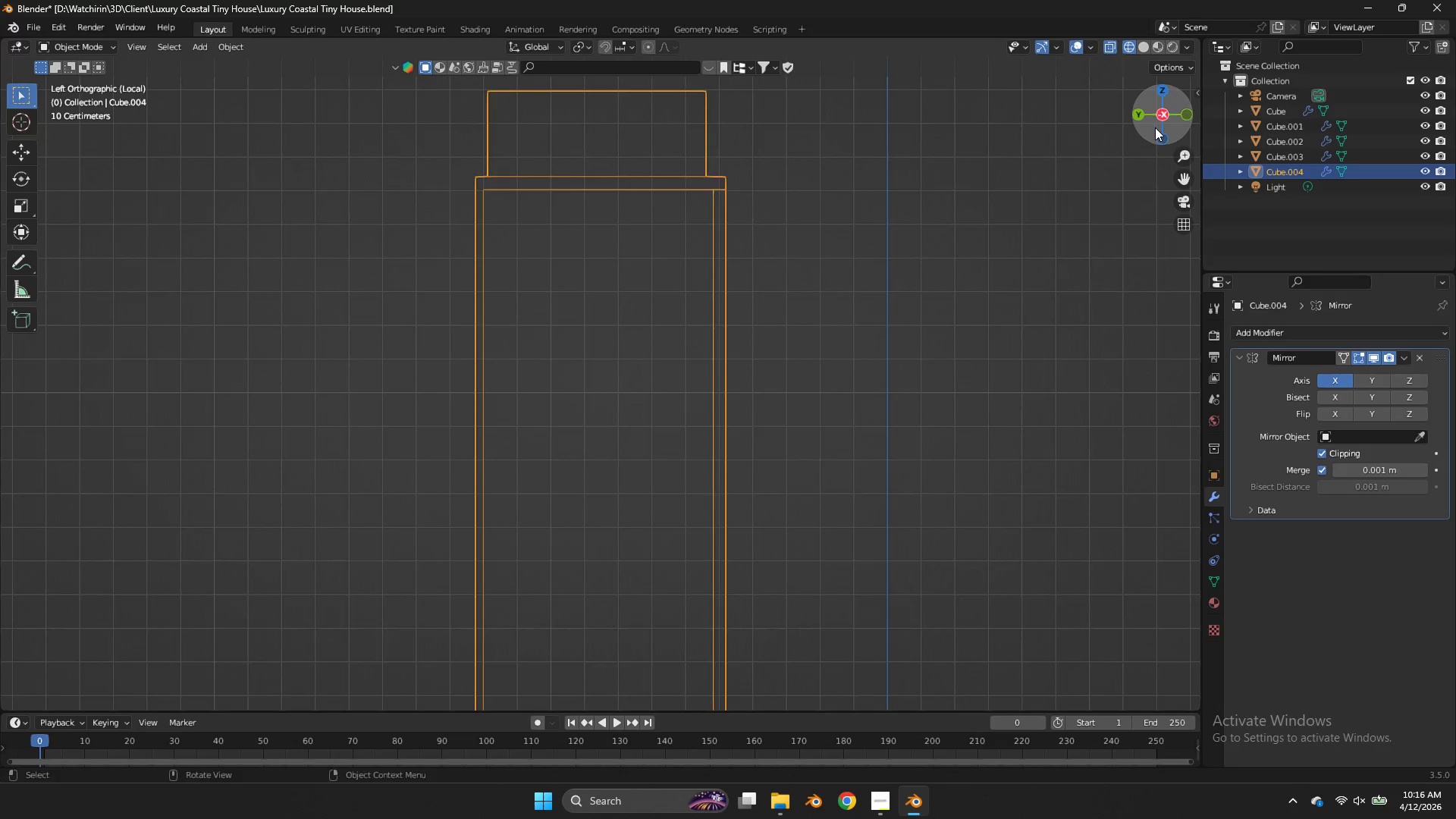 
left_click_drag(start_coordinate=[1155, 127], to_coordinate=[1087, 187])
 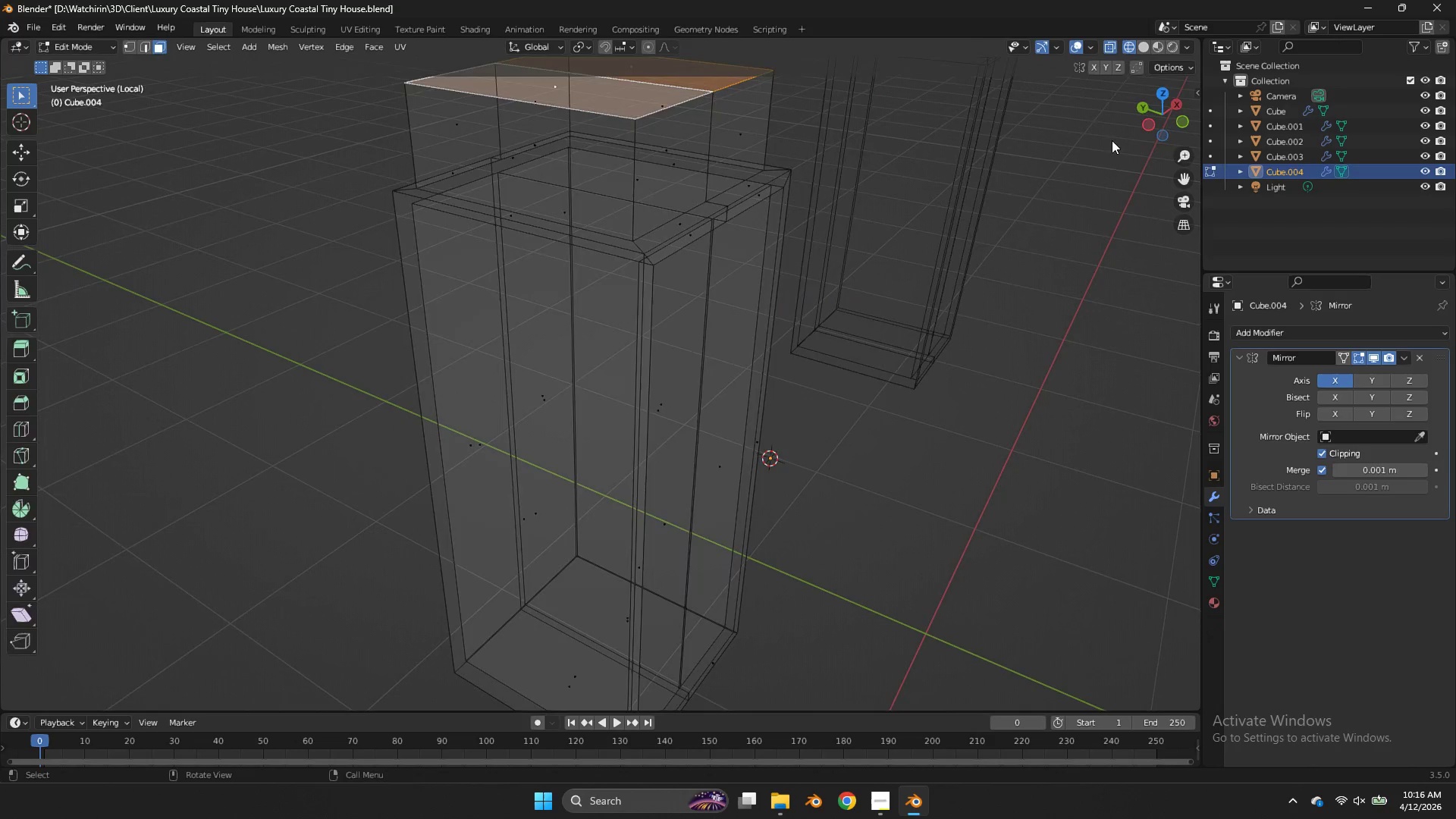 
key(Tab)
 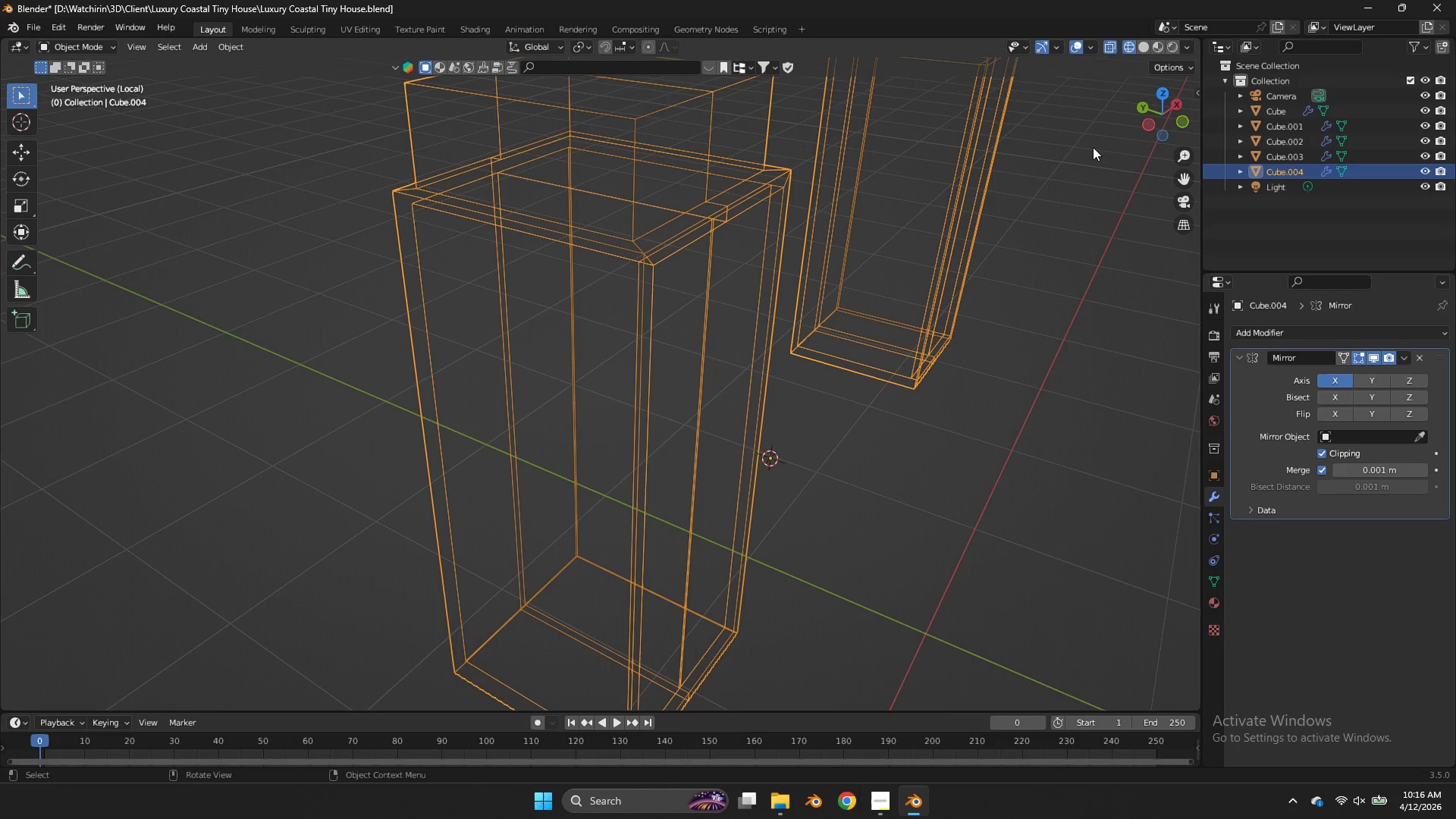 
key(Tab)
 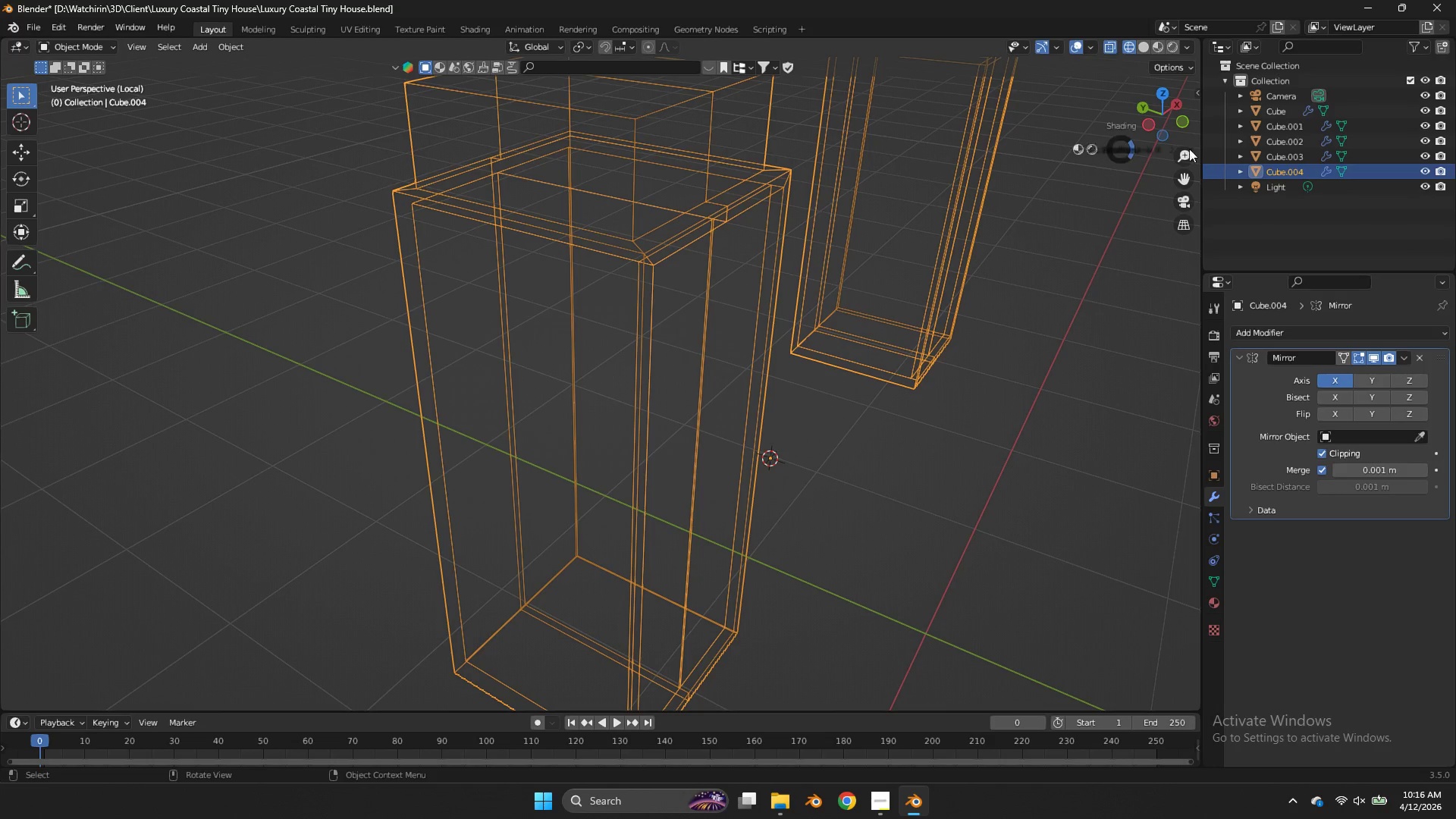 
key(Z)
 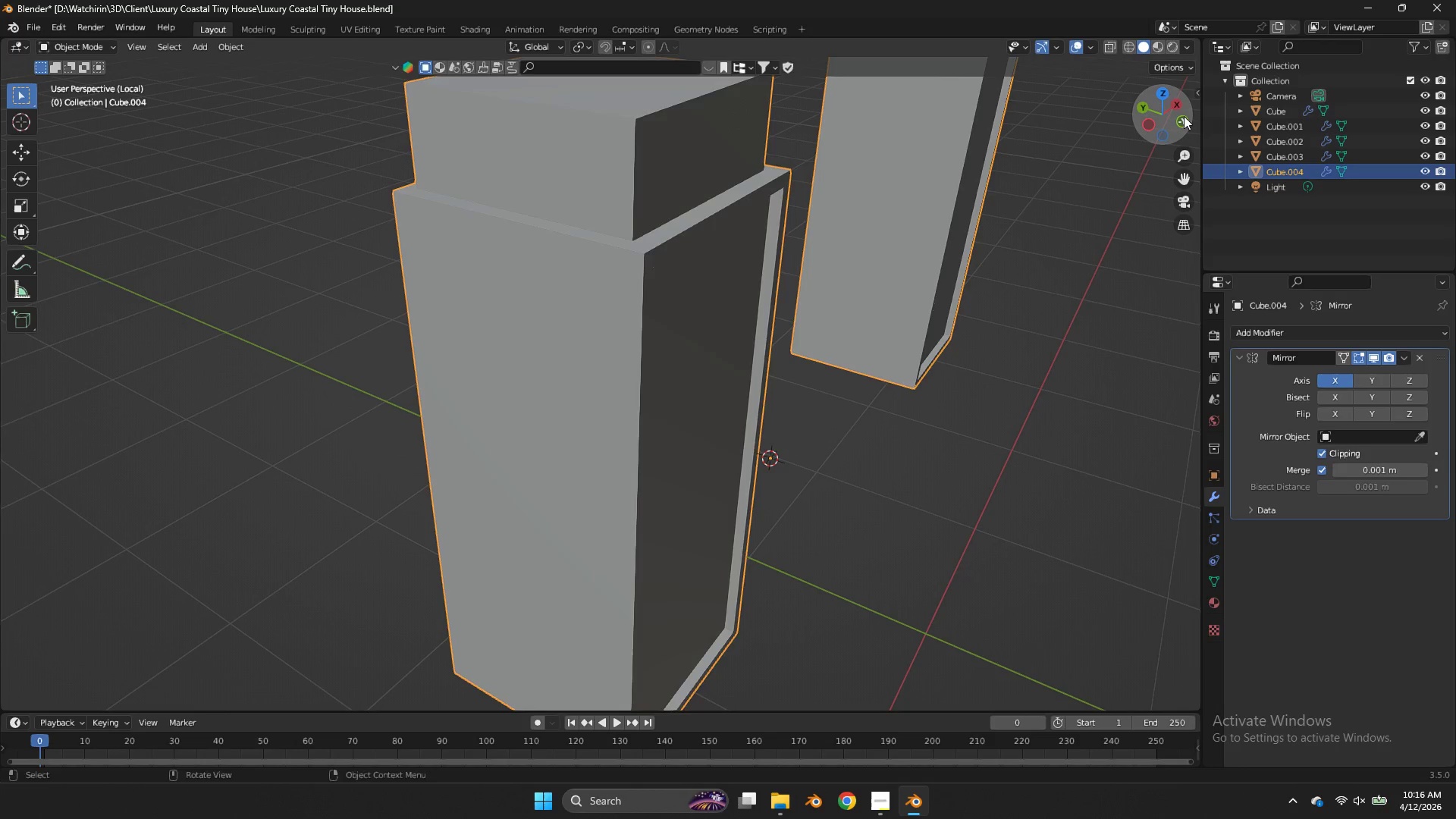 
key(Tab)
 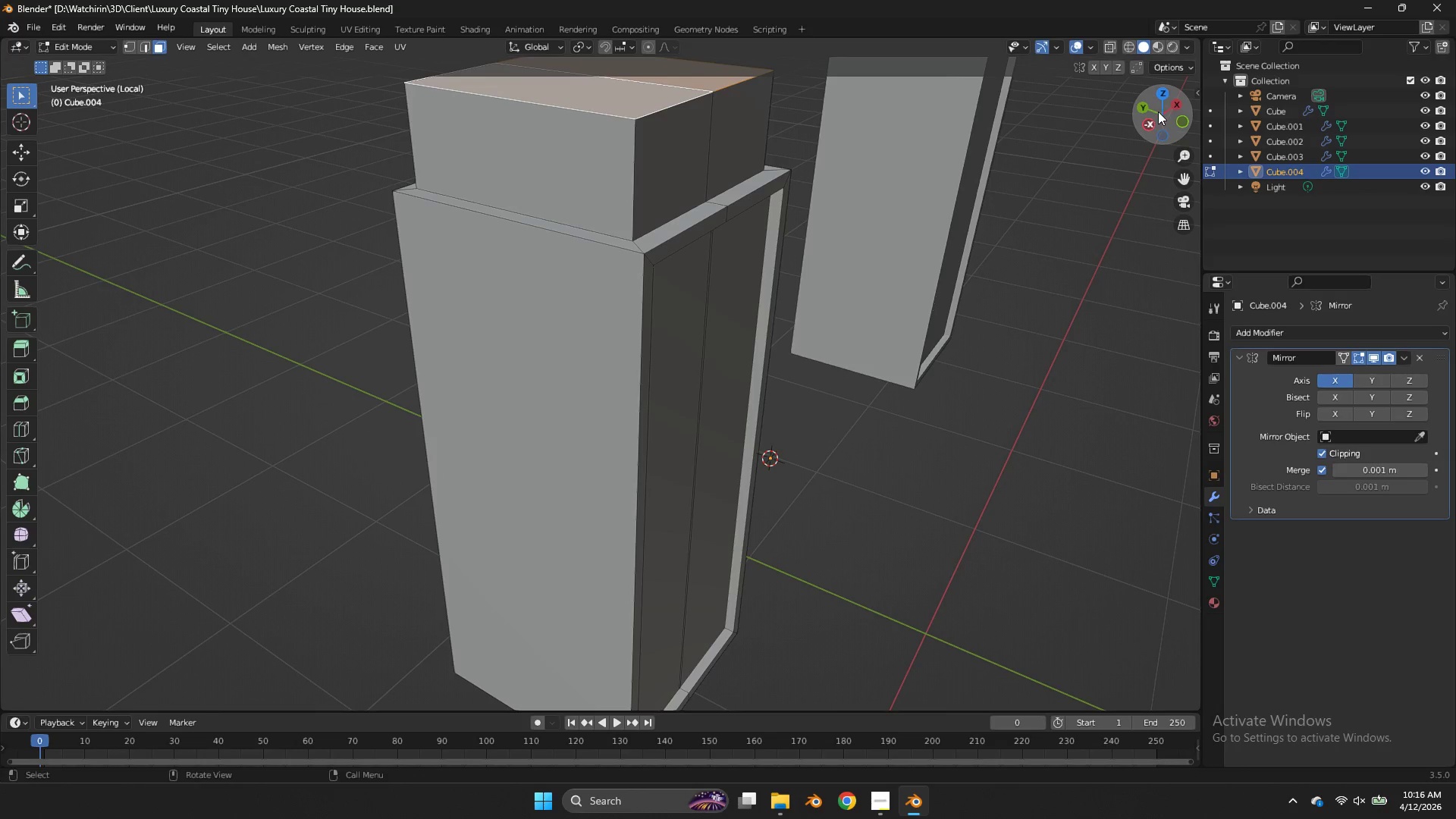 
left_click_drag(start_coordinate=[1158, 111], to_coordinate=[1071, 164])
 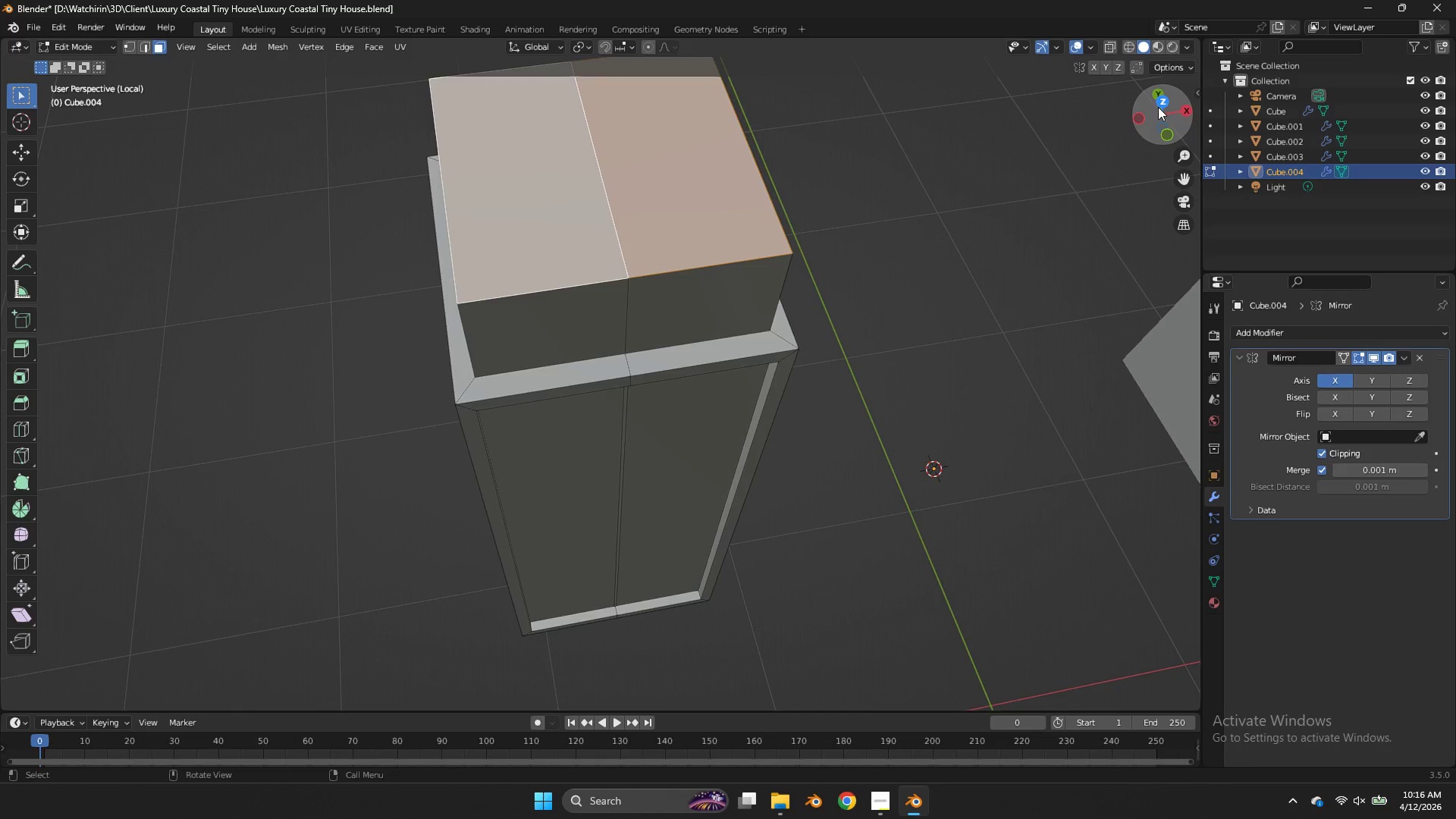 
left_click([1158, 107])
 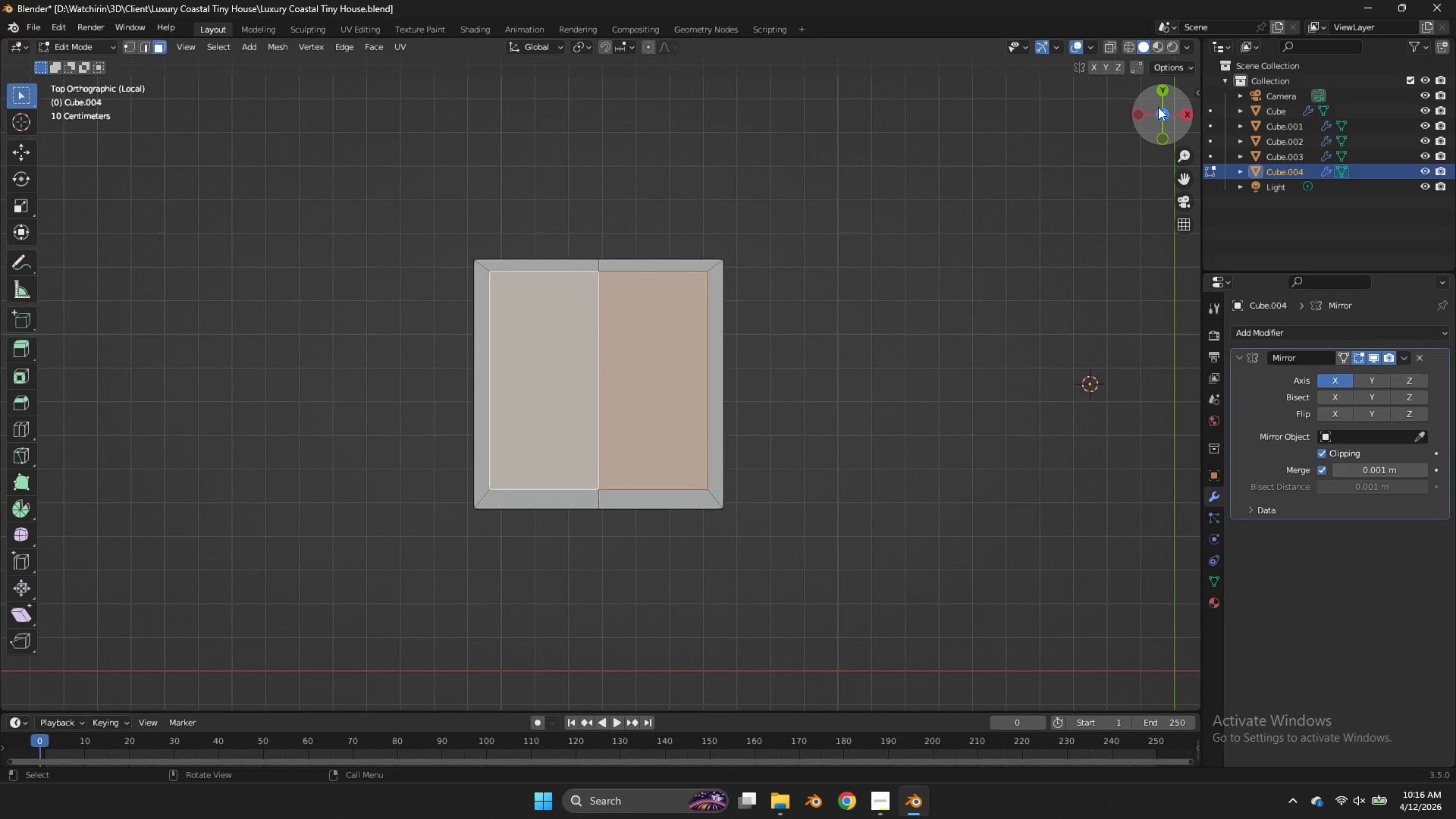 
type(zz)
 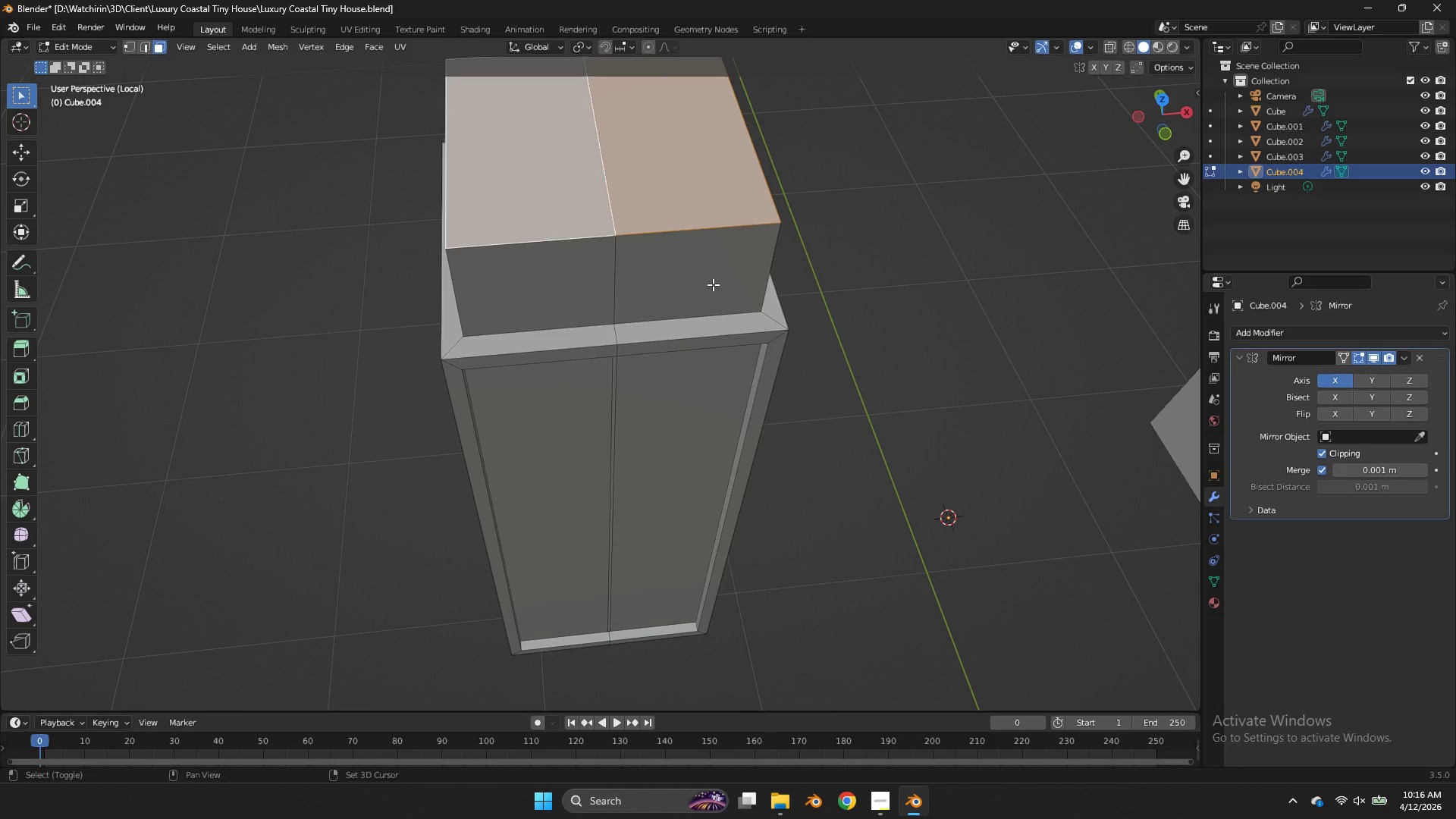 
left_click_drag(start_coordinate=[1158, 95], to_coordinate=[1172, 670])
 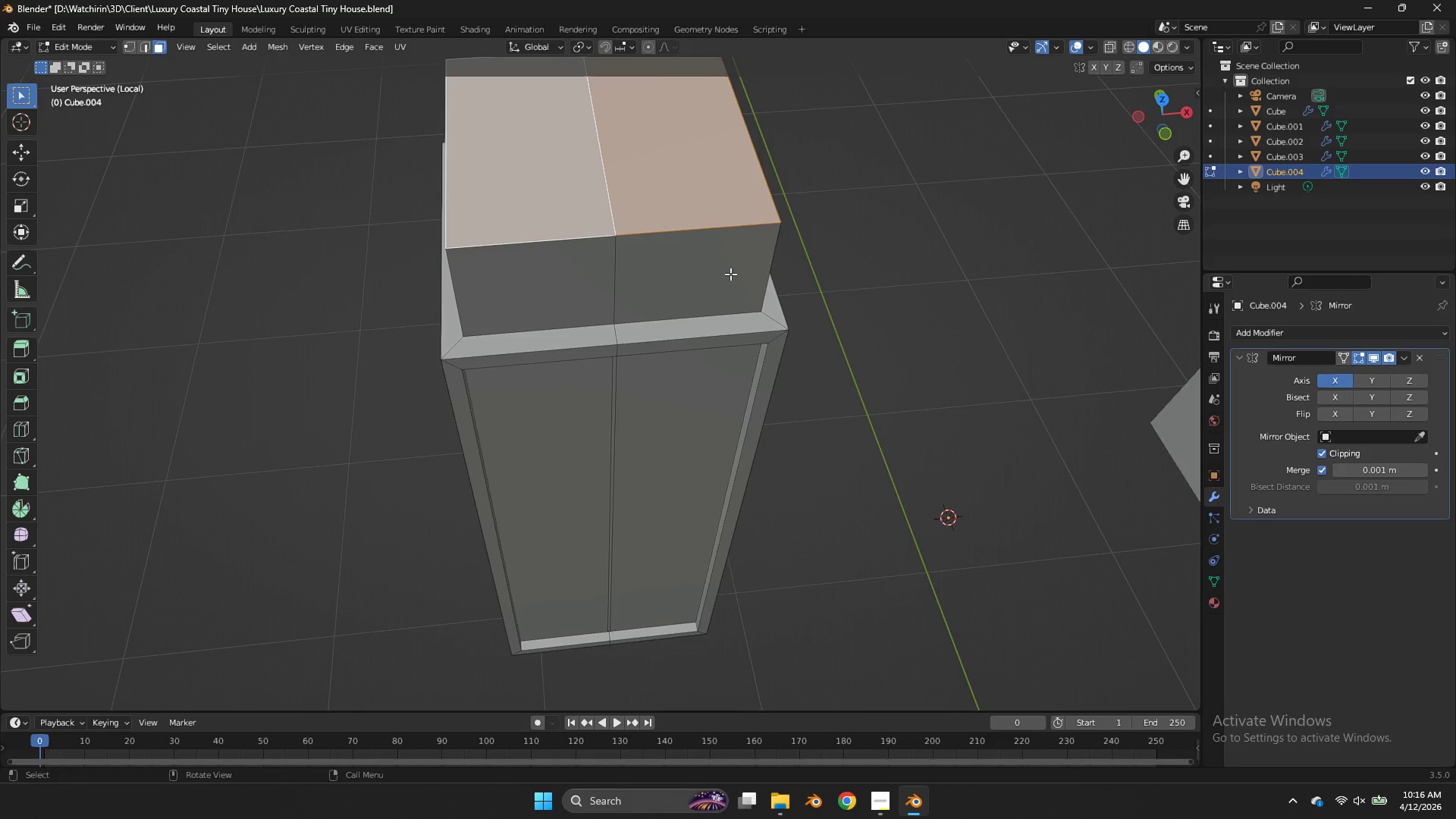 
hold_key(key=ShiftLeft, duration=0.56)
double_click([549, 279])
 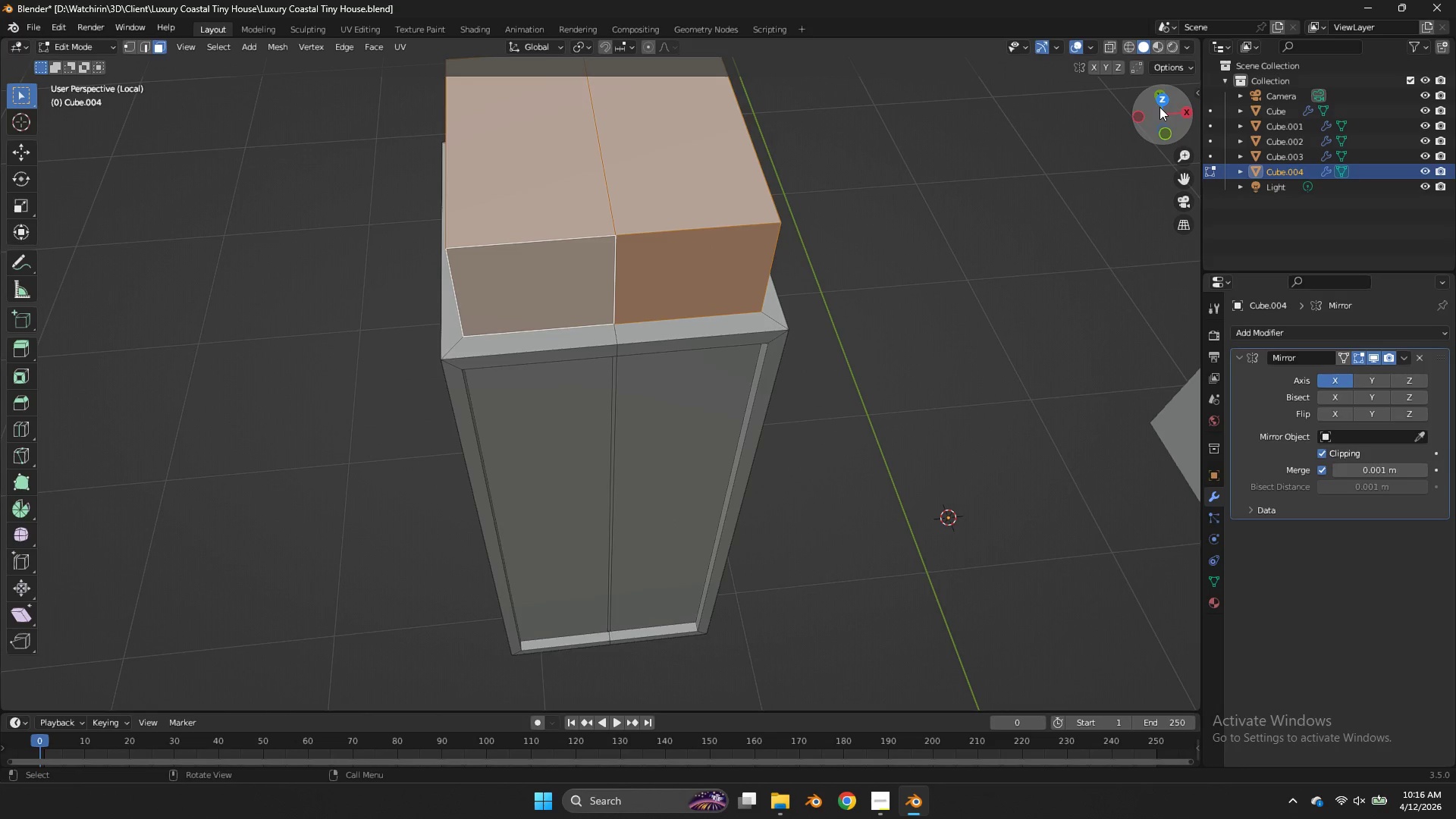 
left_click_drag(start_coordinate=[1159, 108], to_coordinate=[76, 106])
 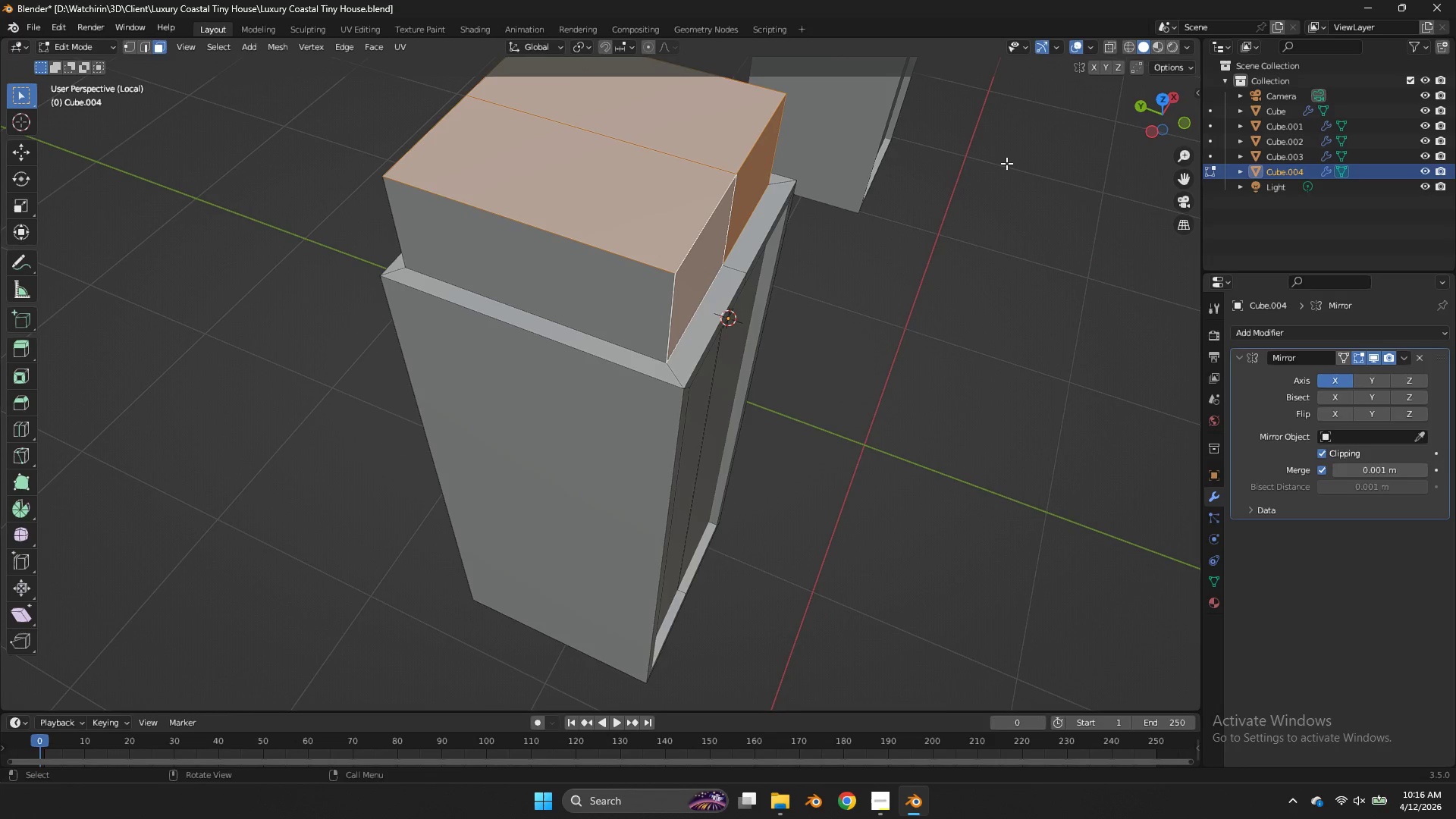 
key(S)
 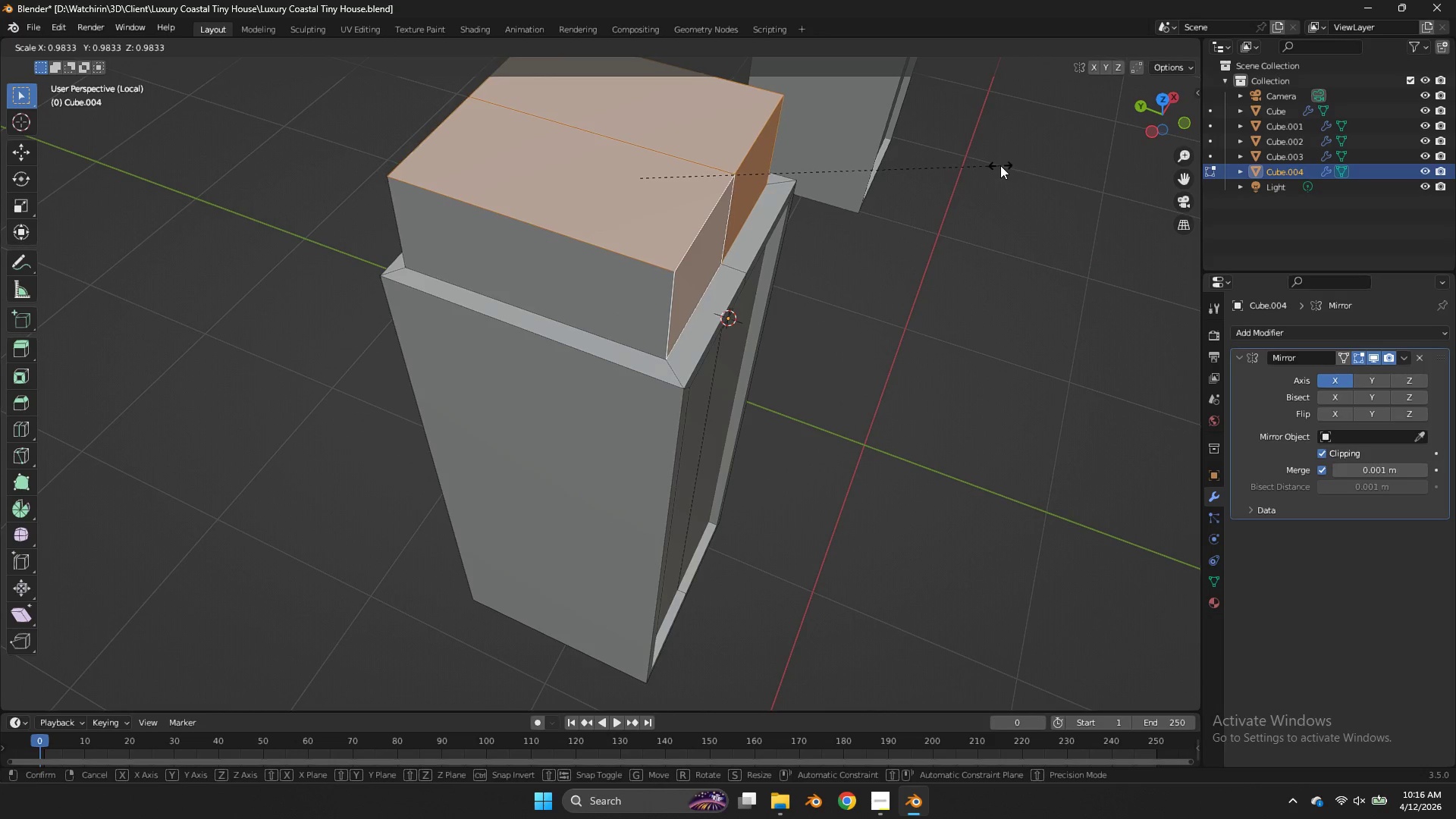 
right_click([999, 165])
 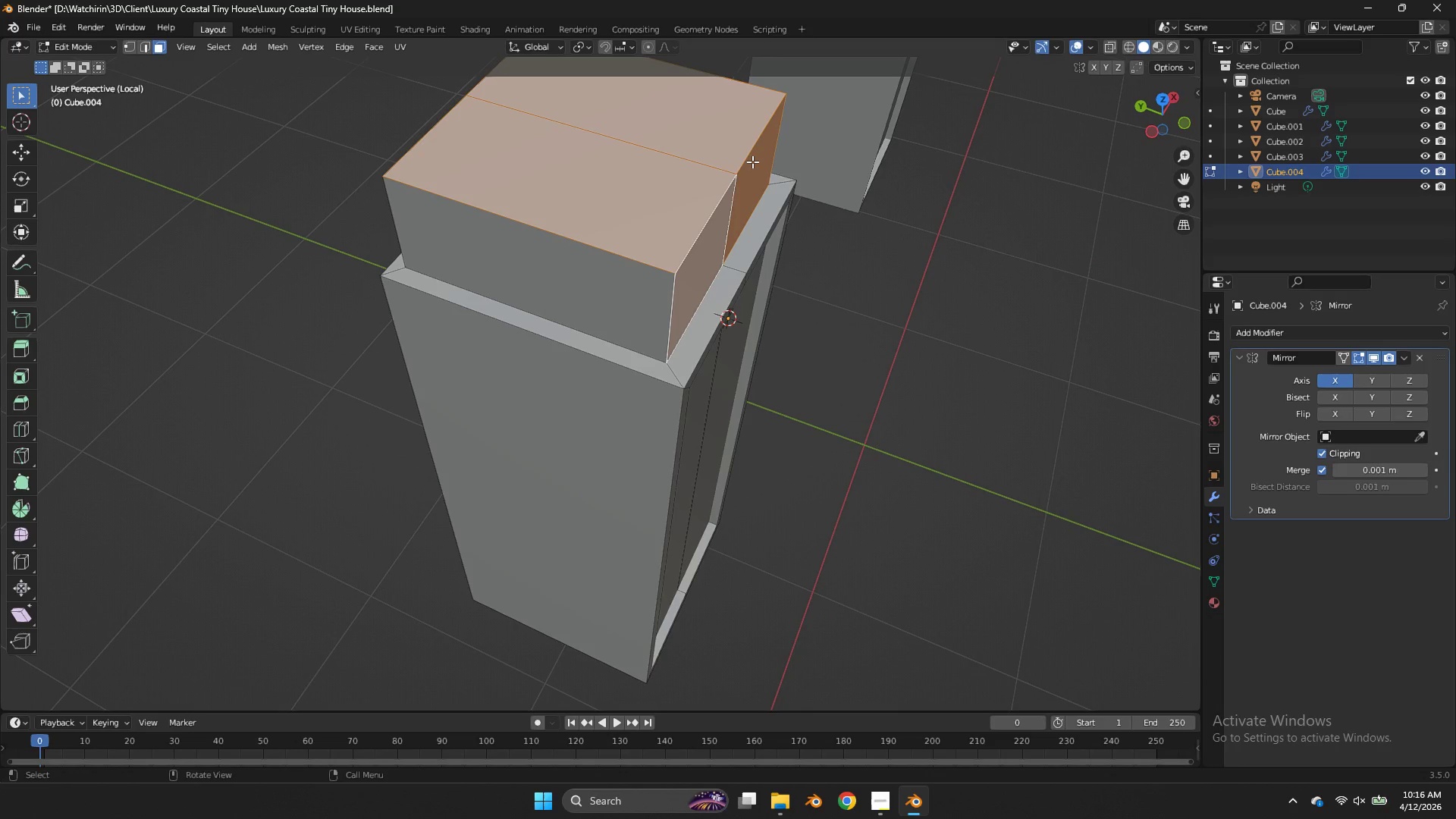 
left_click([752, 162])
 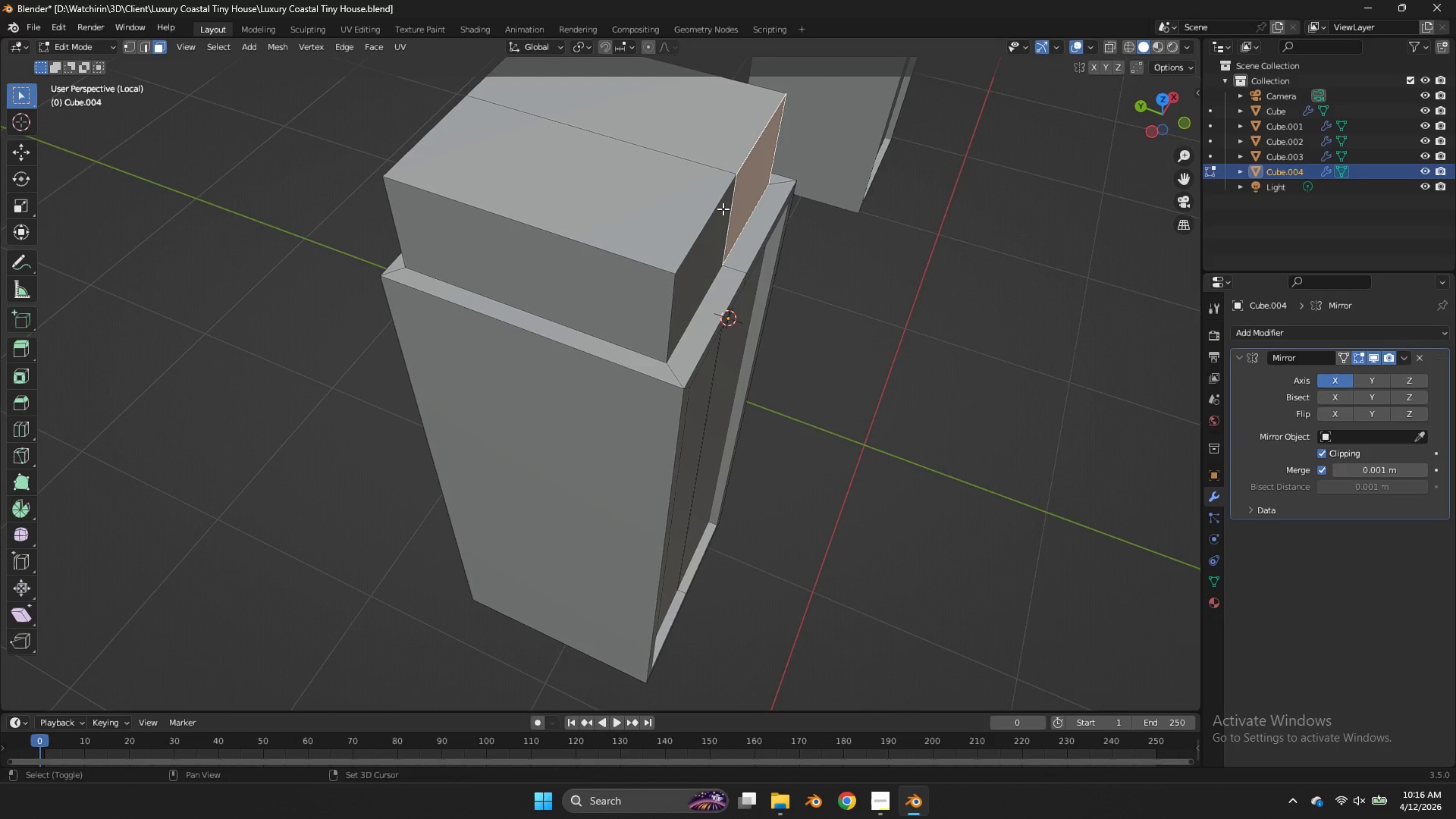 
key(Shift+ShiftLeft)
 